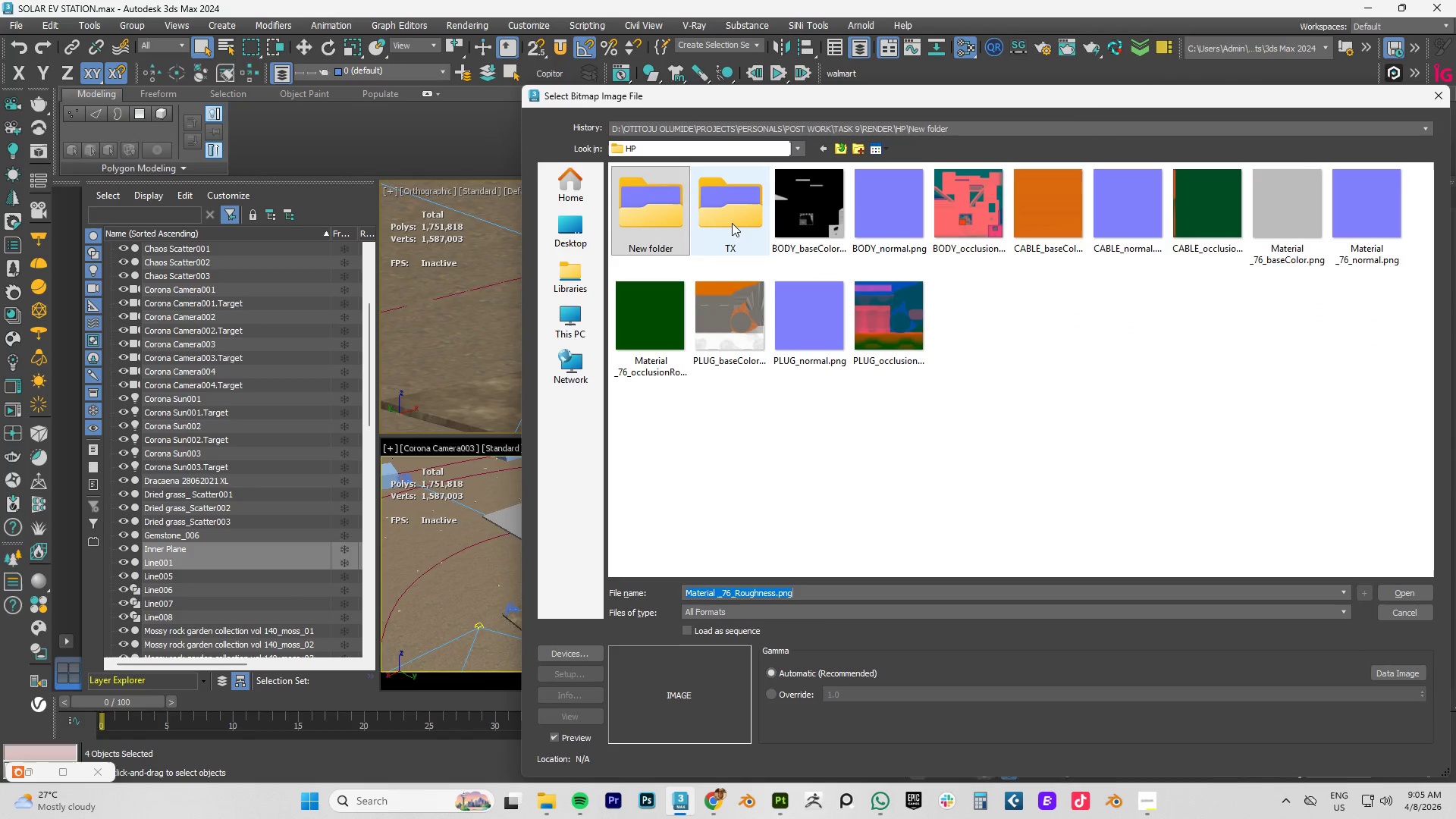 
double_click([732, 221])
 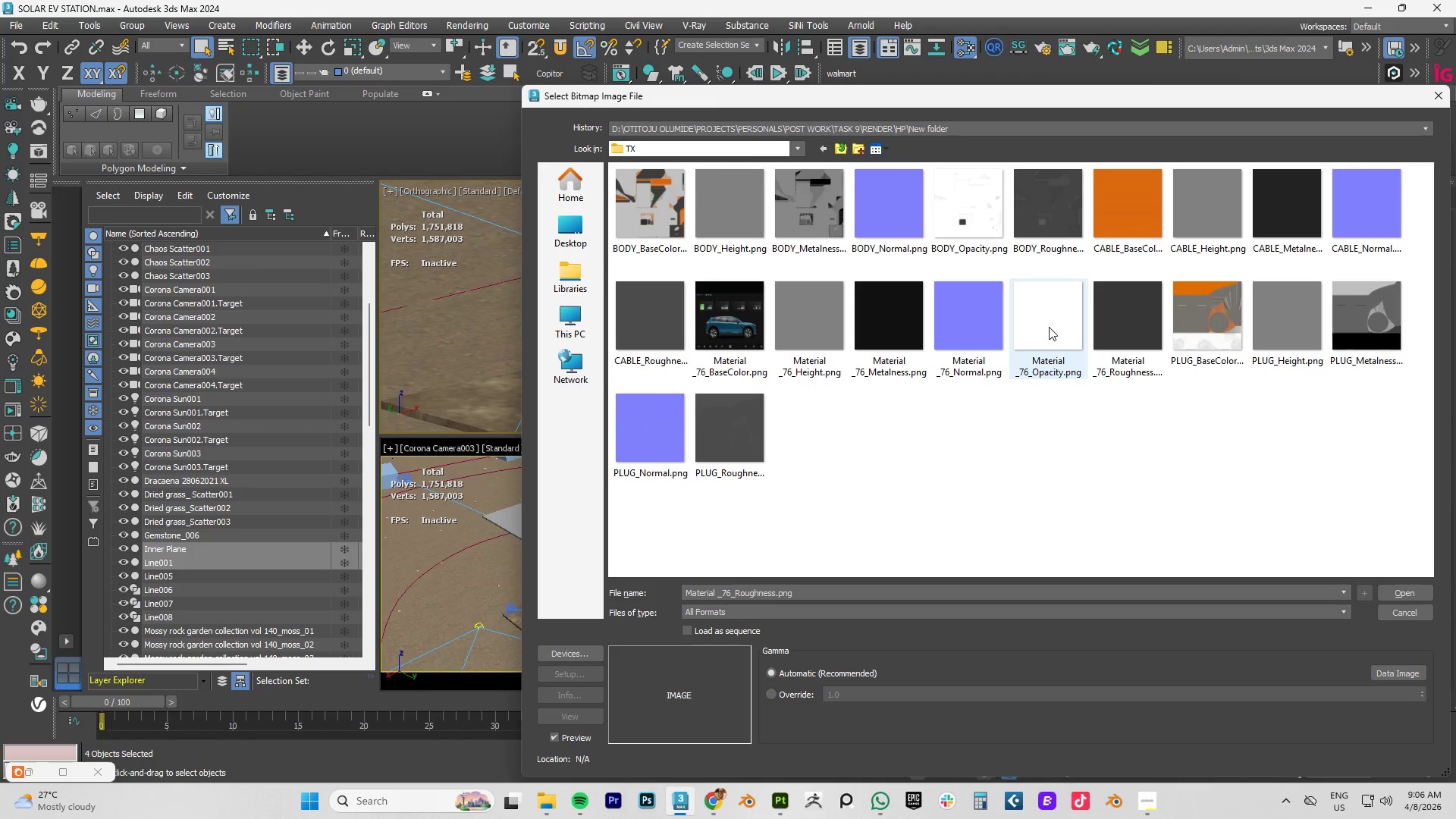 
left_click([1123, 331])
 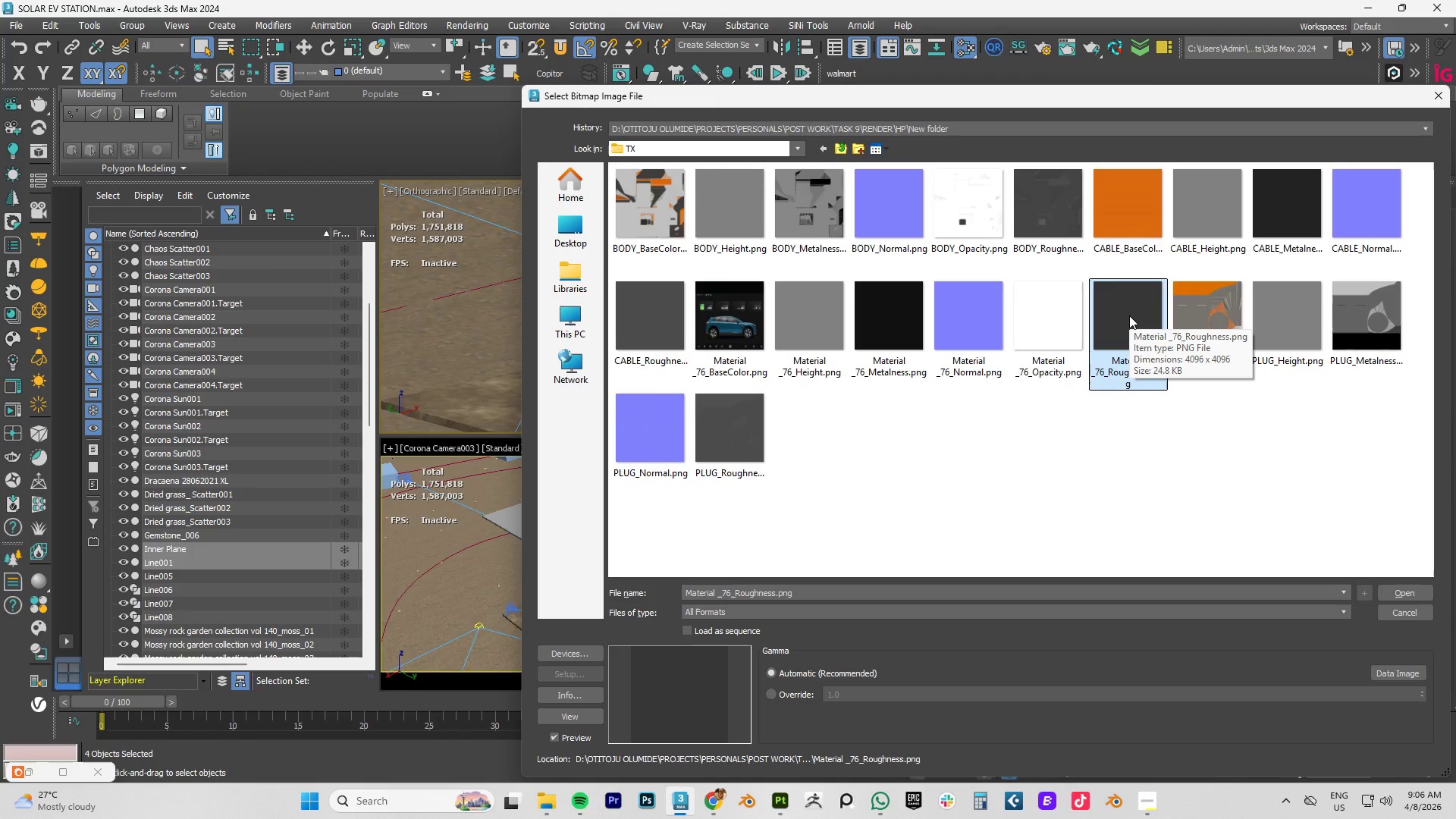 
double_click([1129, 315])
 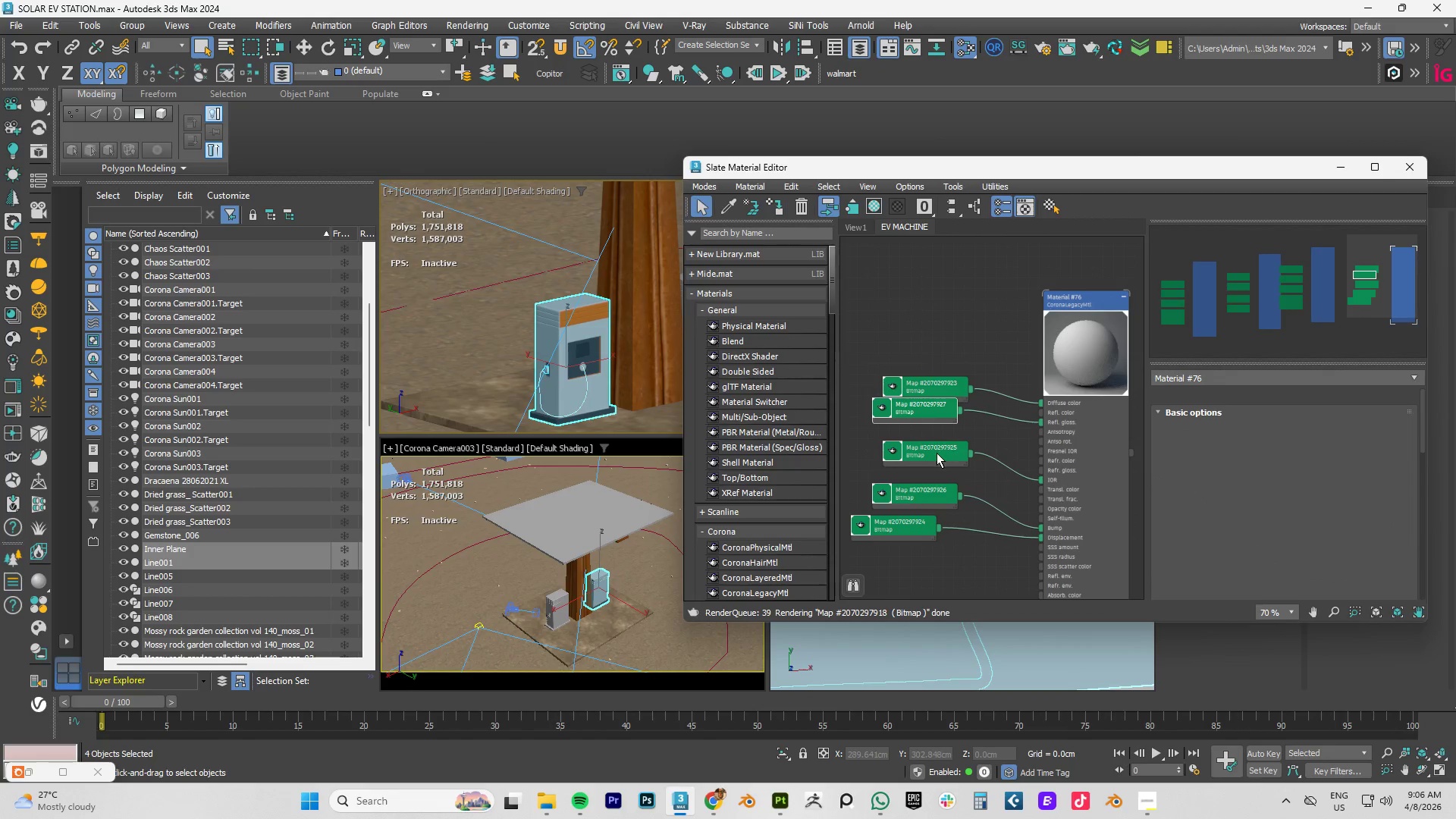 
left_click([937, 453])
 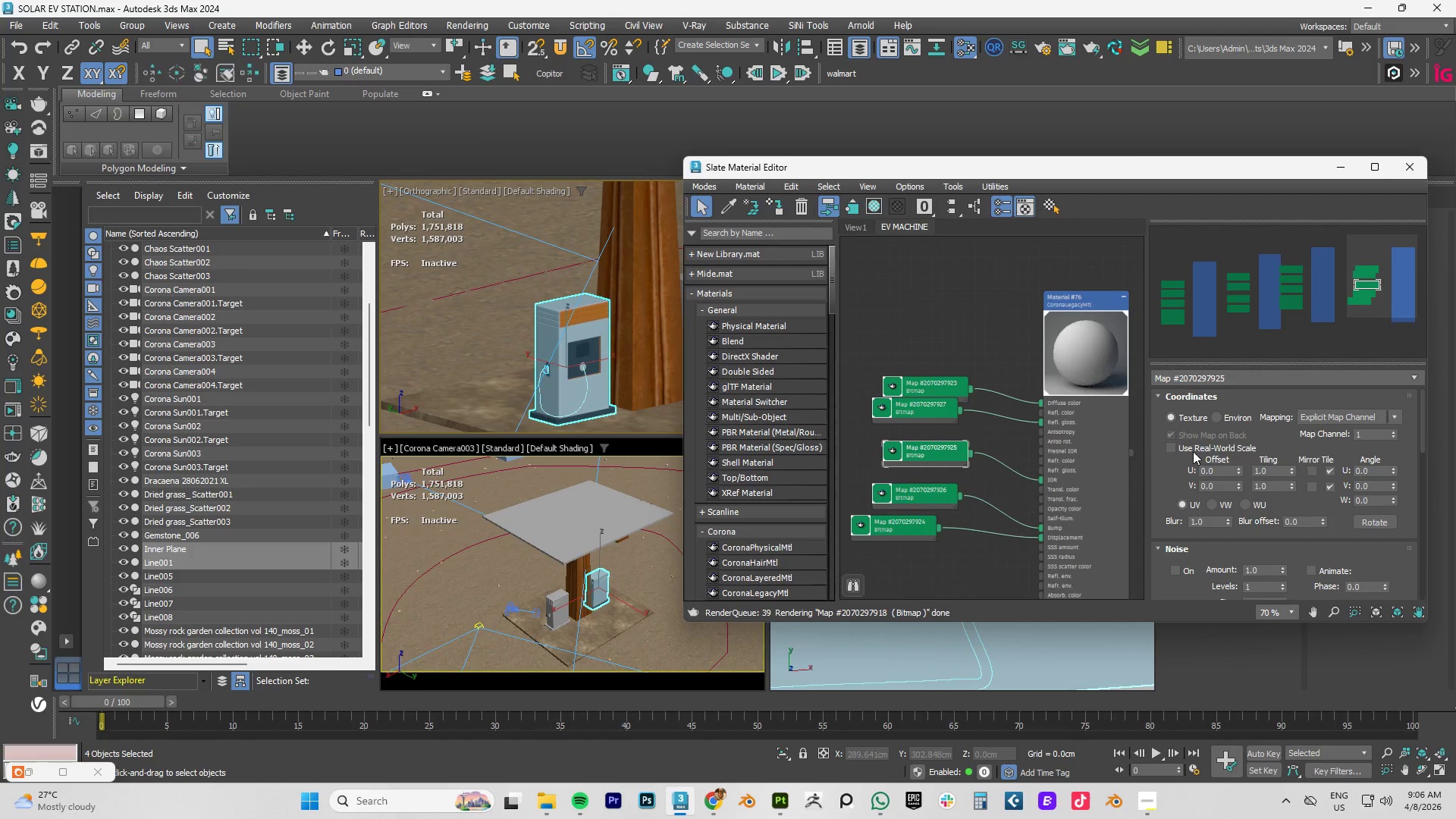 
scroll: coordinate [1271, 527], scroll_direction: down, amount: 5.0
 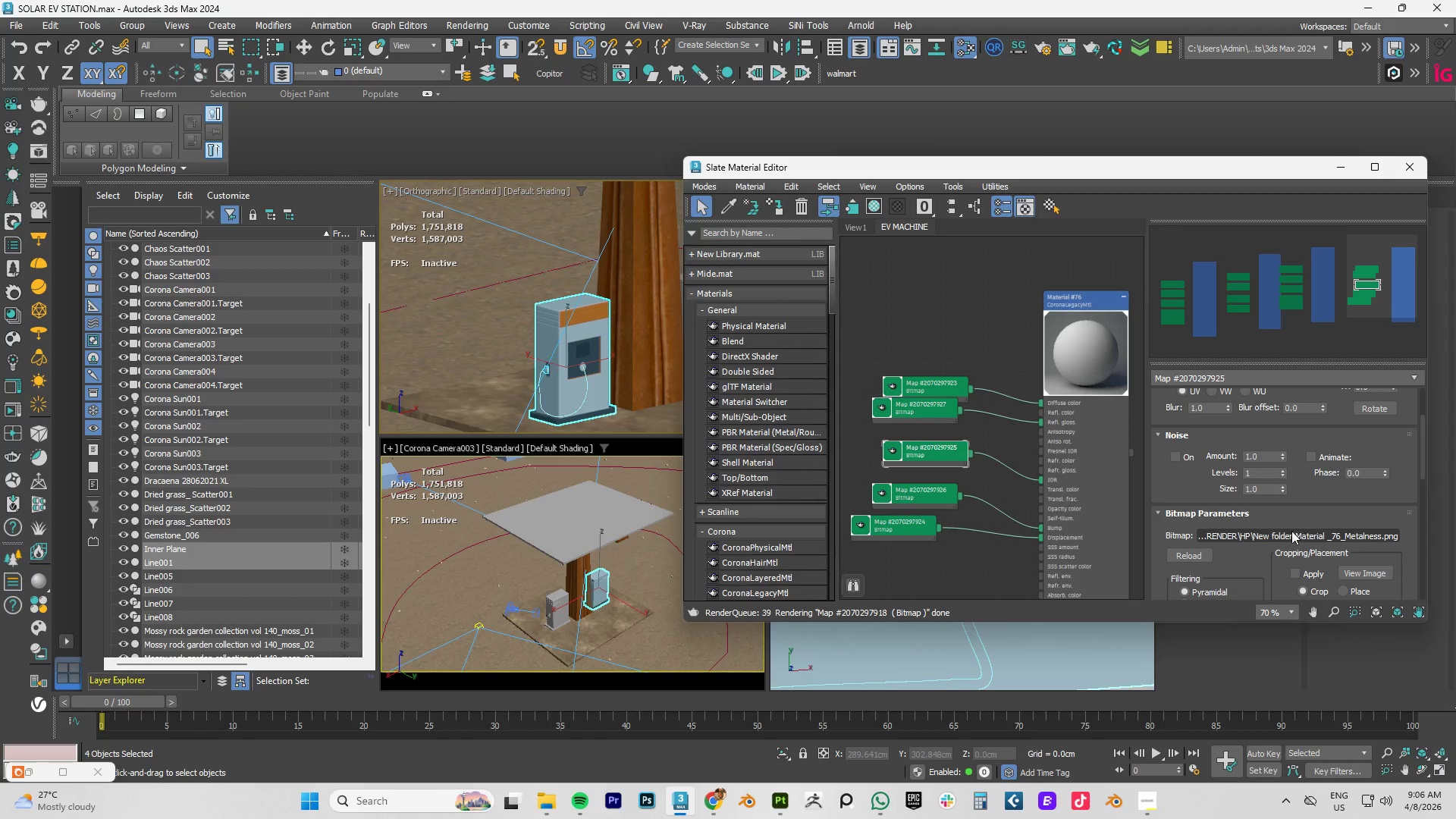 
left_click([1291, 531])
 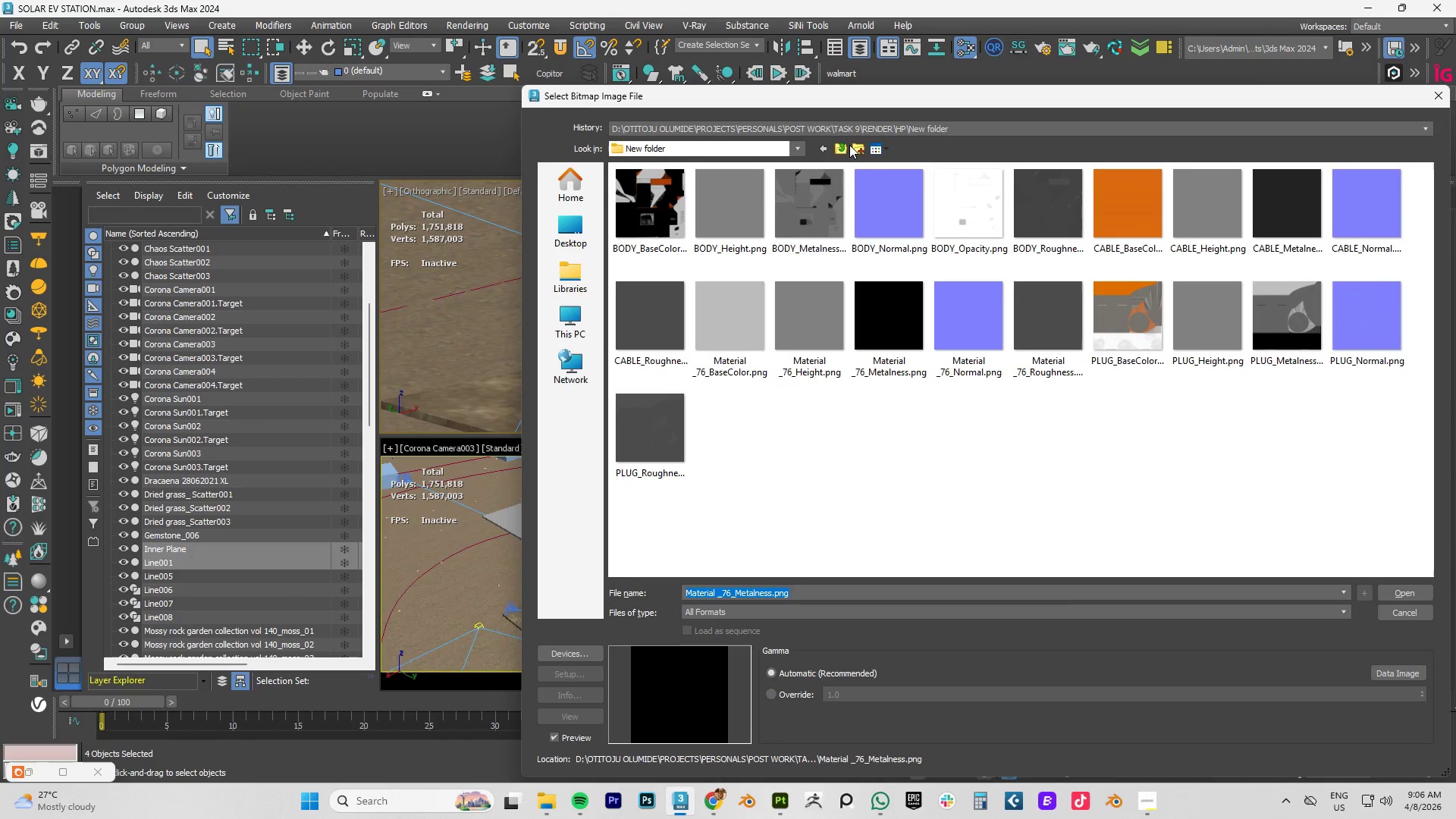 
left_click([839, 145])
 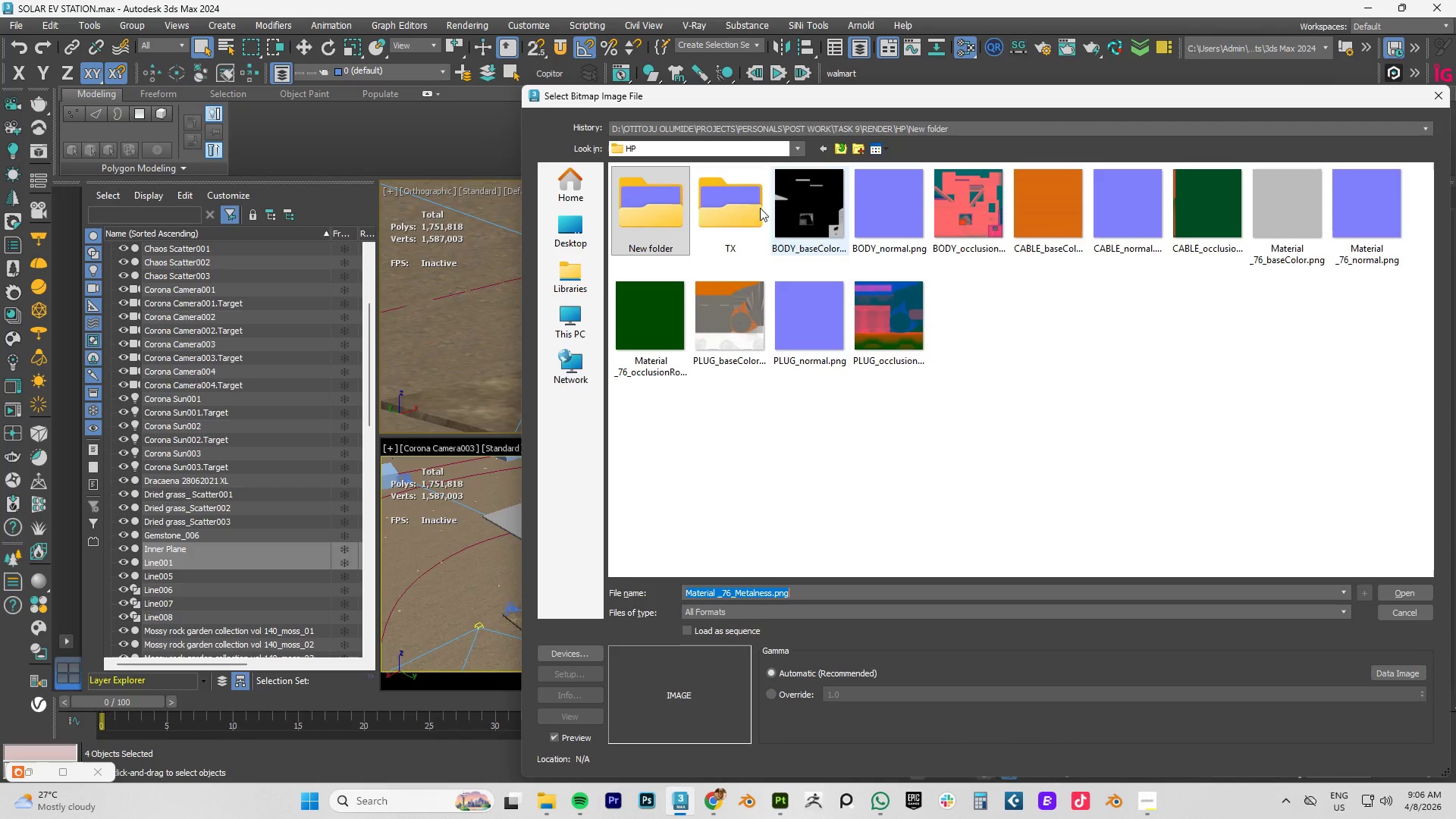 
double_click([740, 206])
 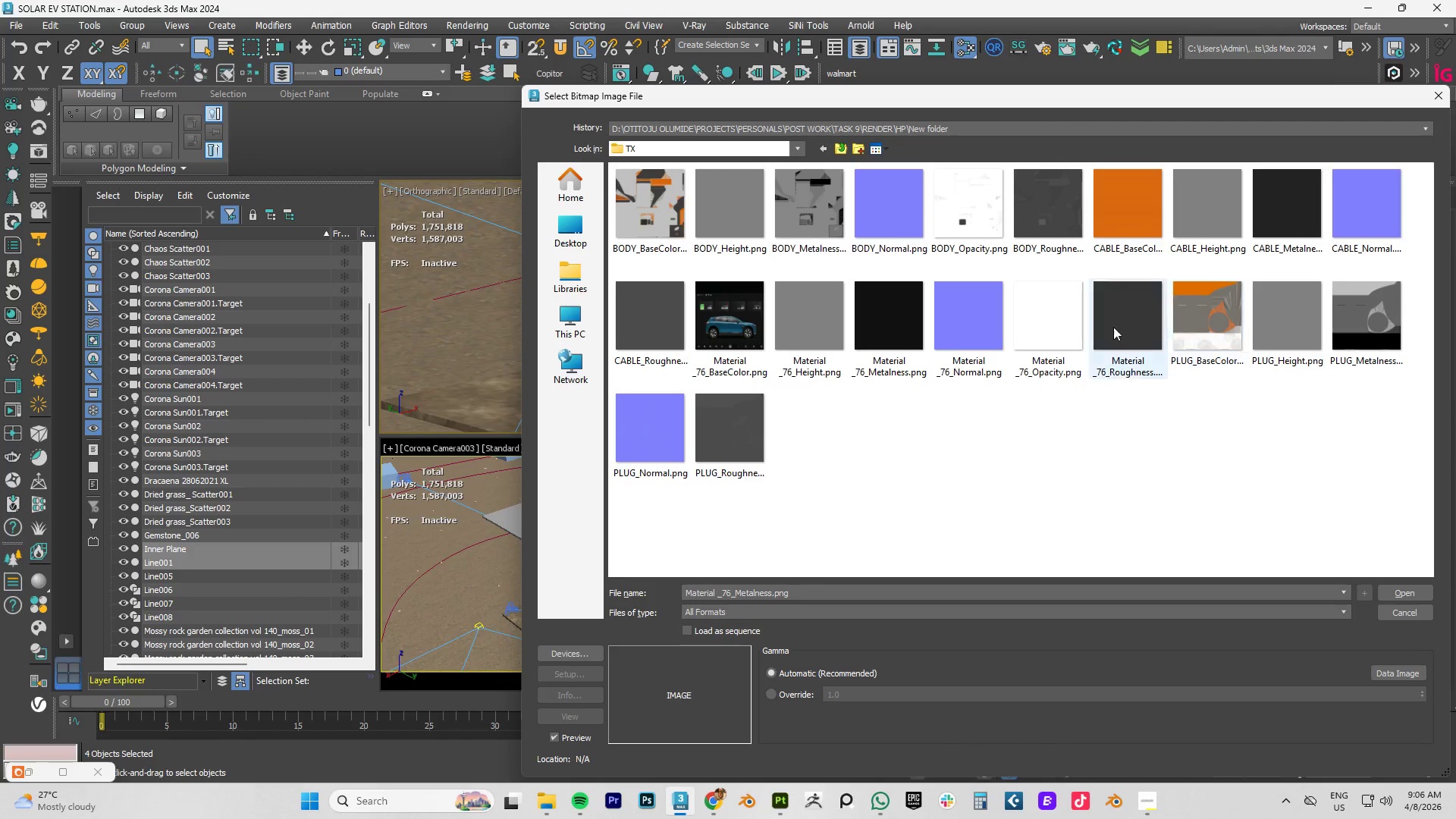 
double_click([883, 336])
 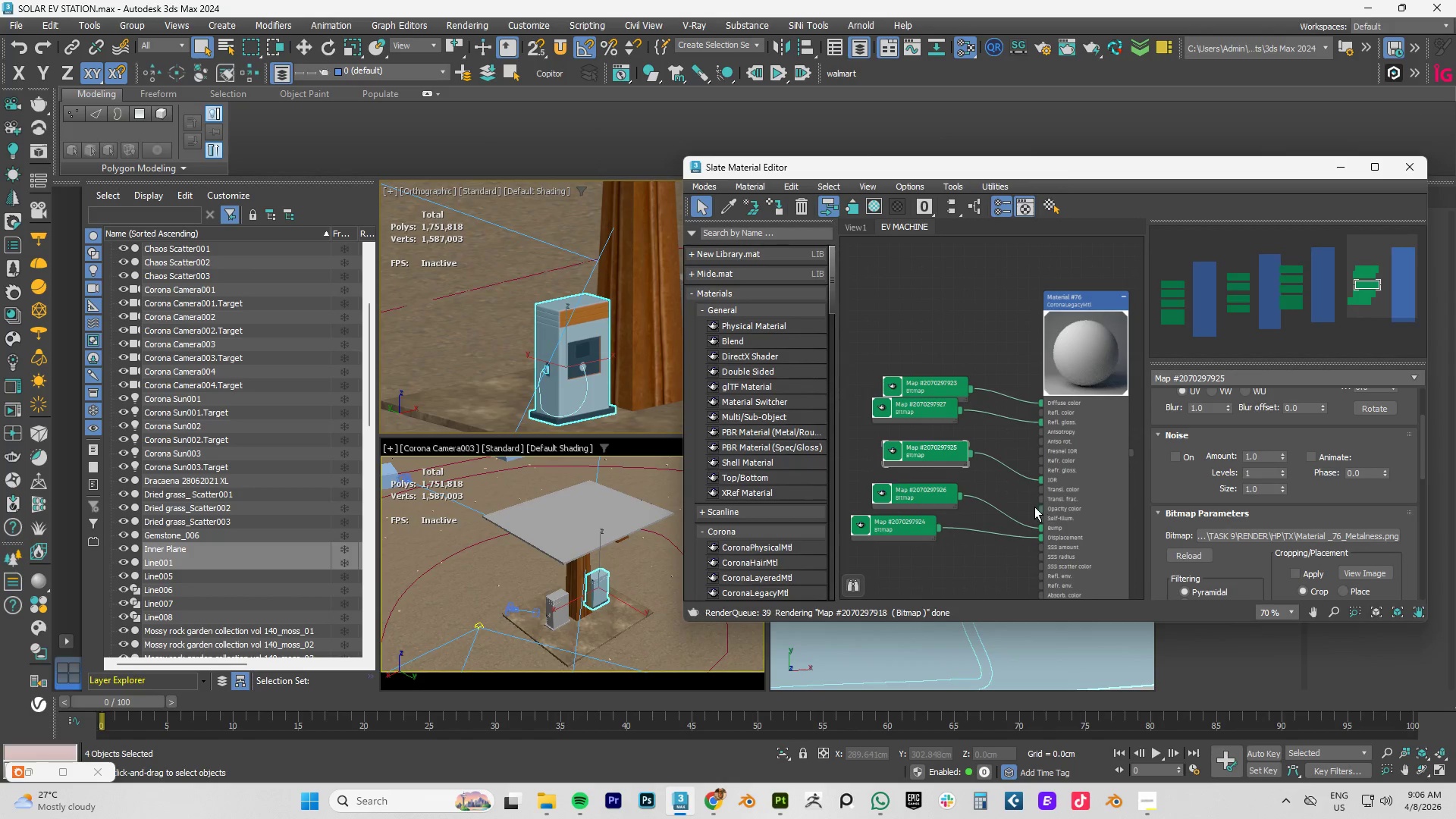 
left_click([927, 500])
 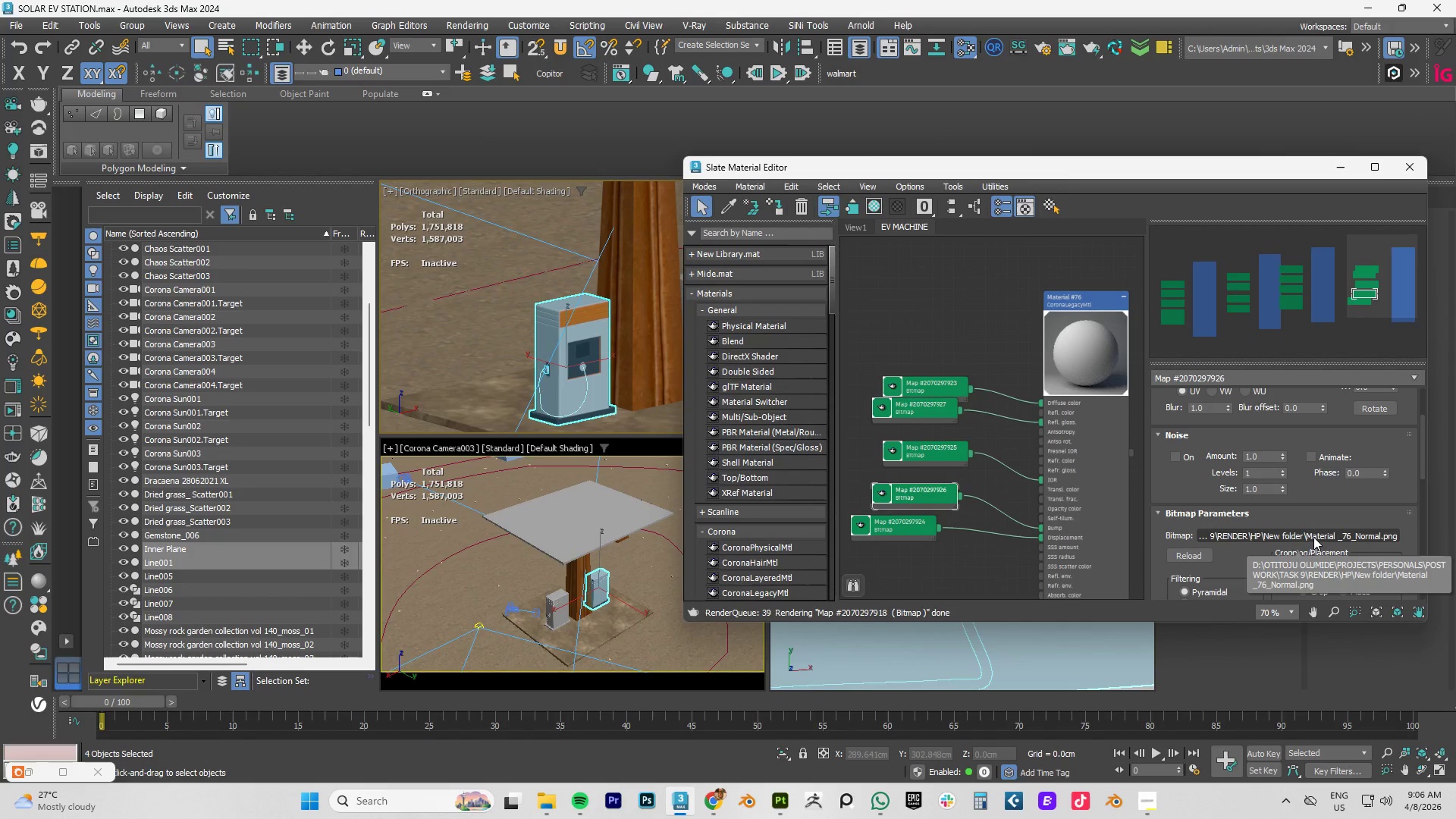 
left_click([1314, 536])
 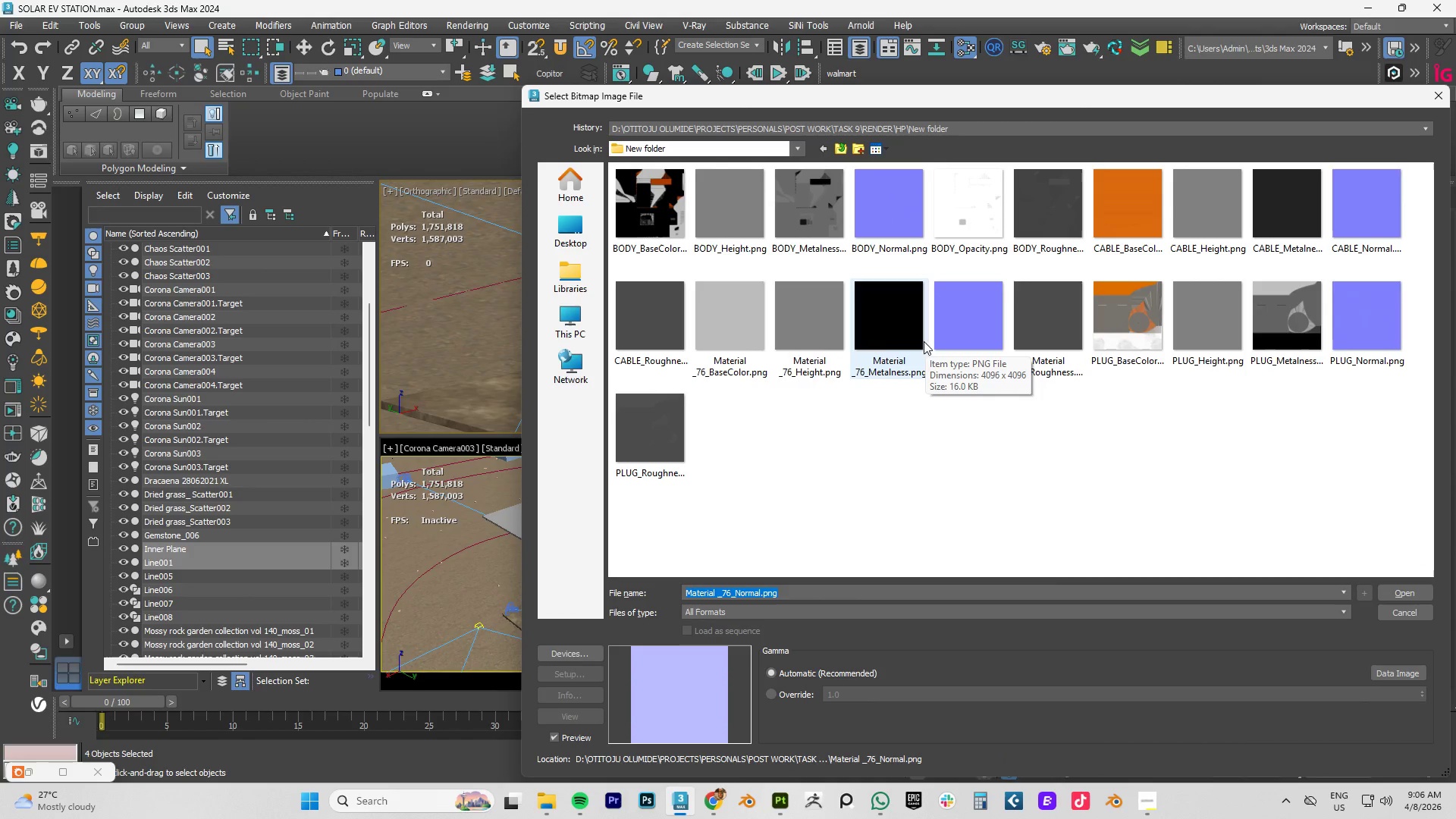 
wait(5.27)
 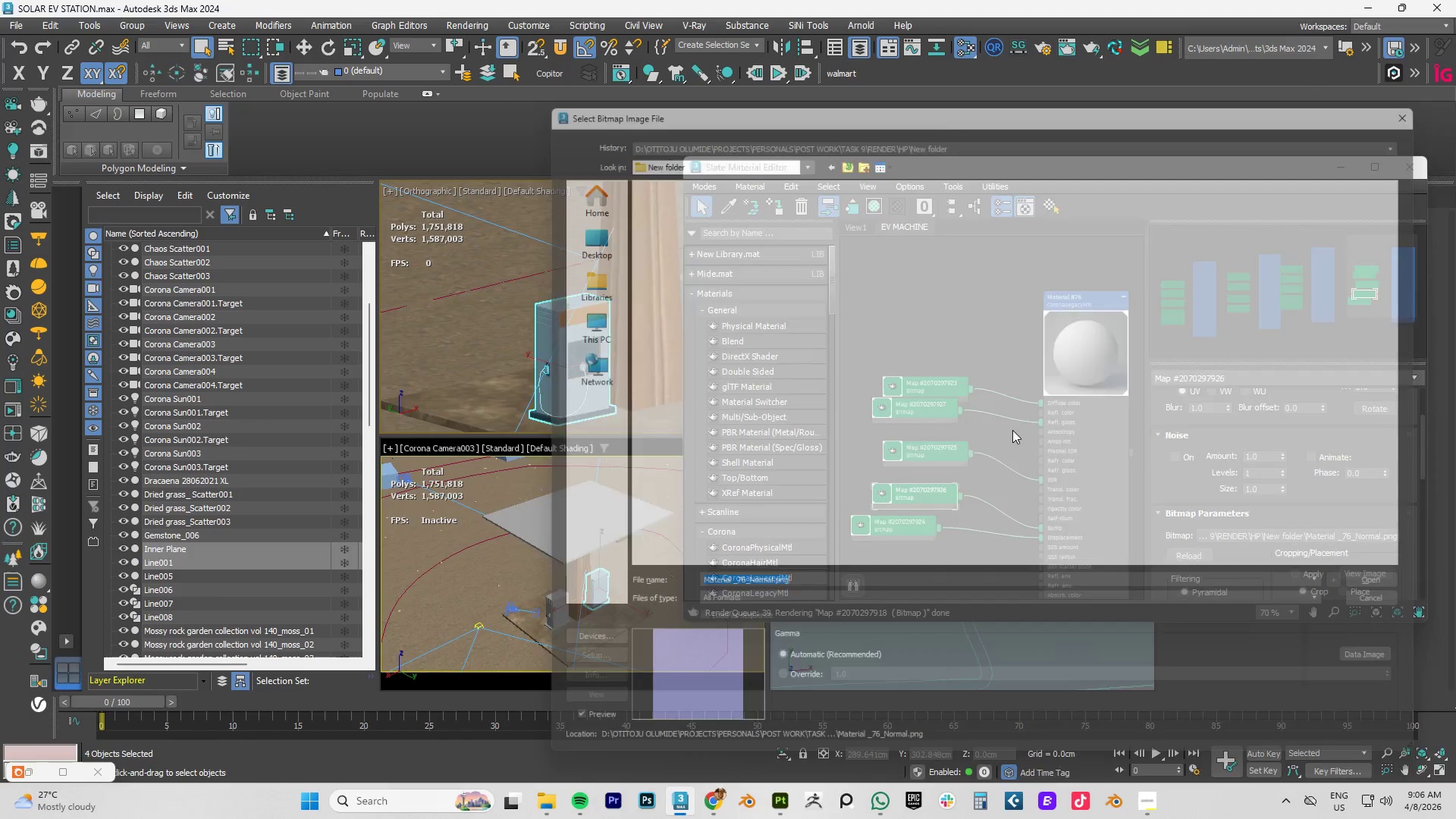 
double_click([967, 334])
 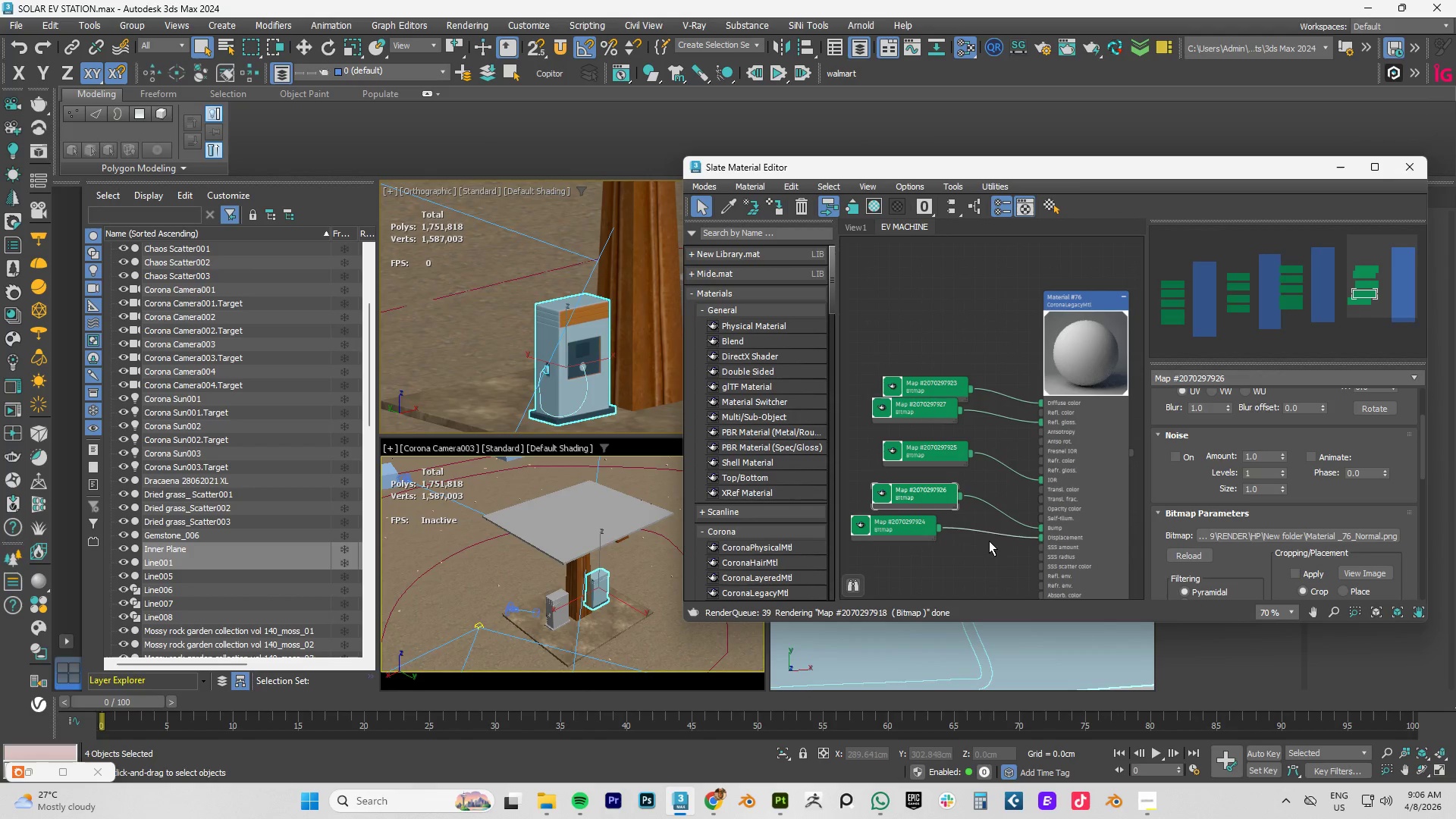 
left_click([894, 526])
 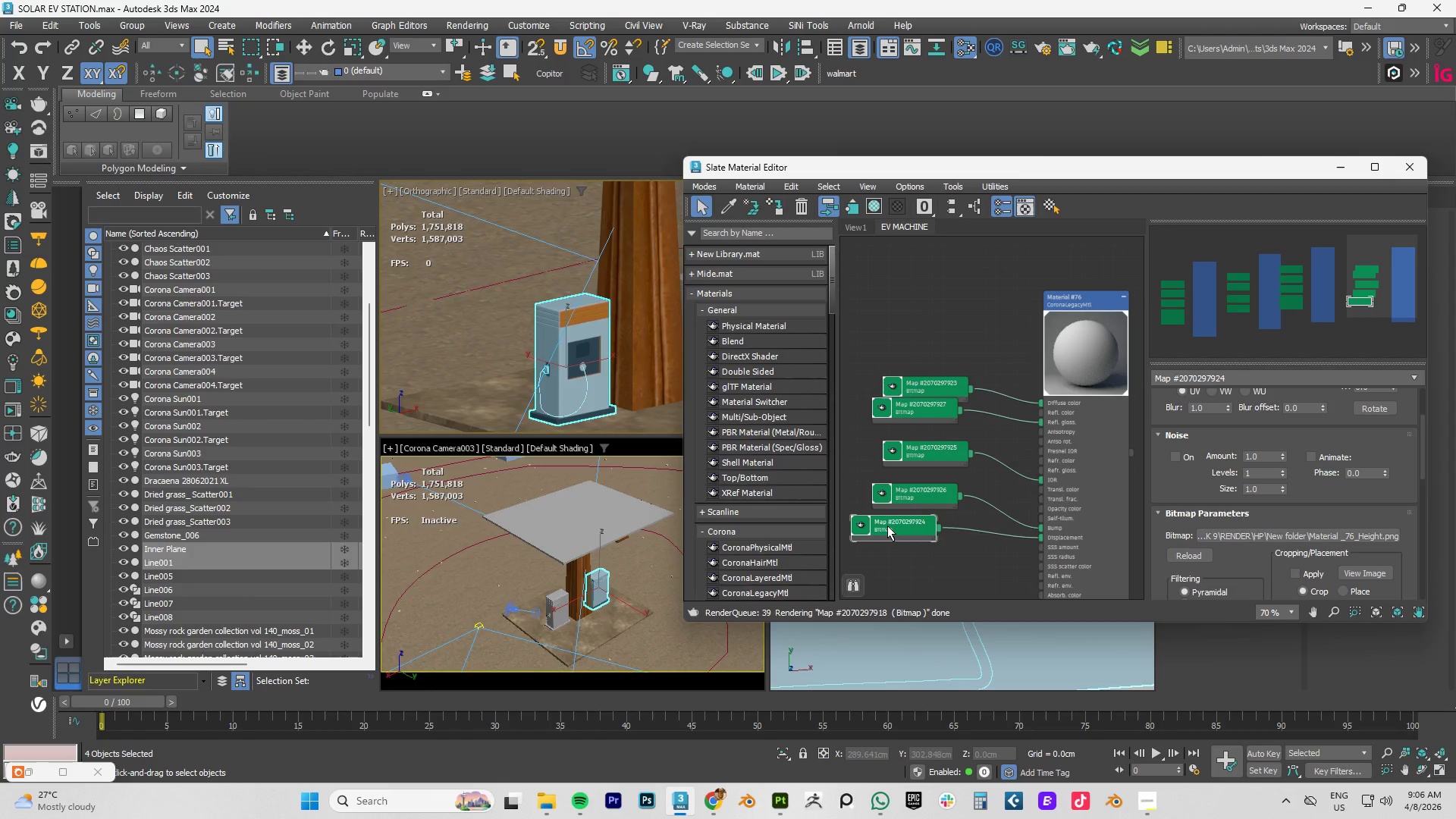 
left_click([887, 526])
 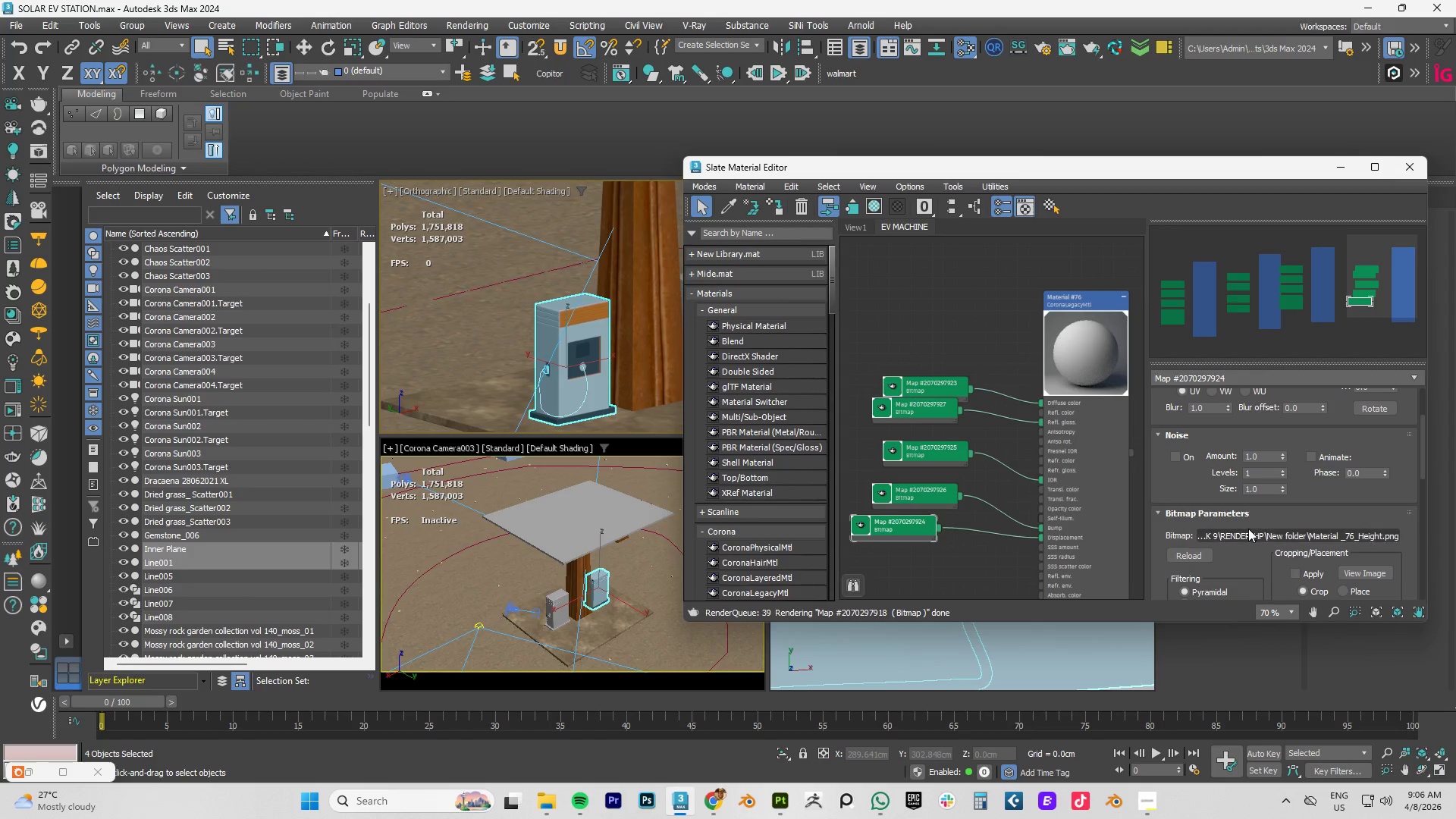 
left_click([1246, 532])
 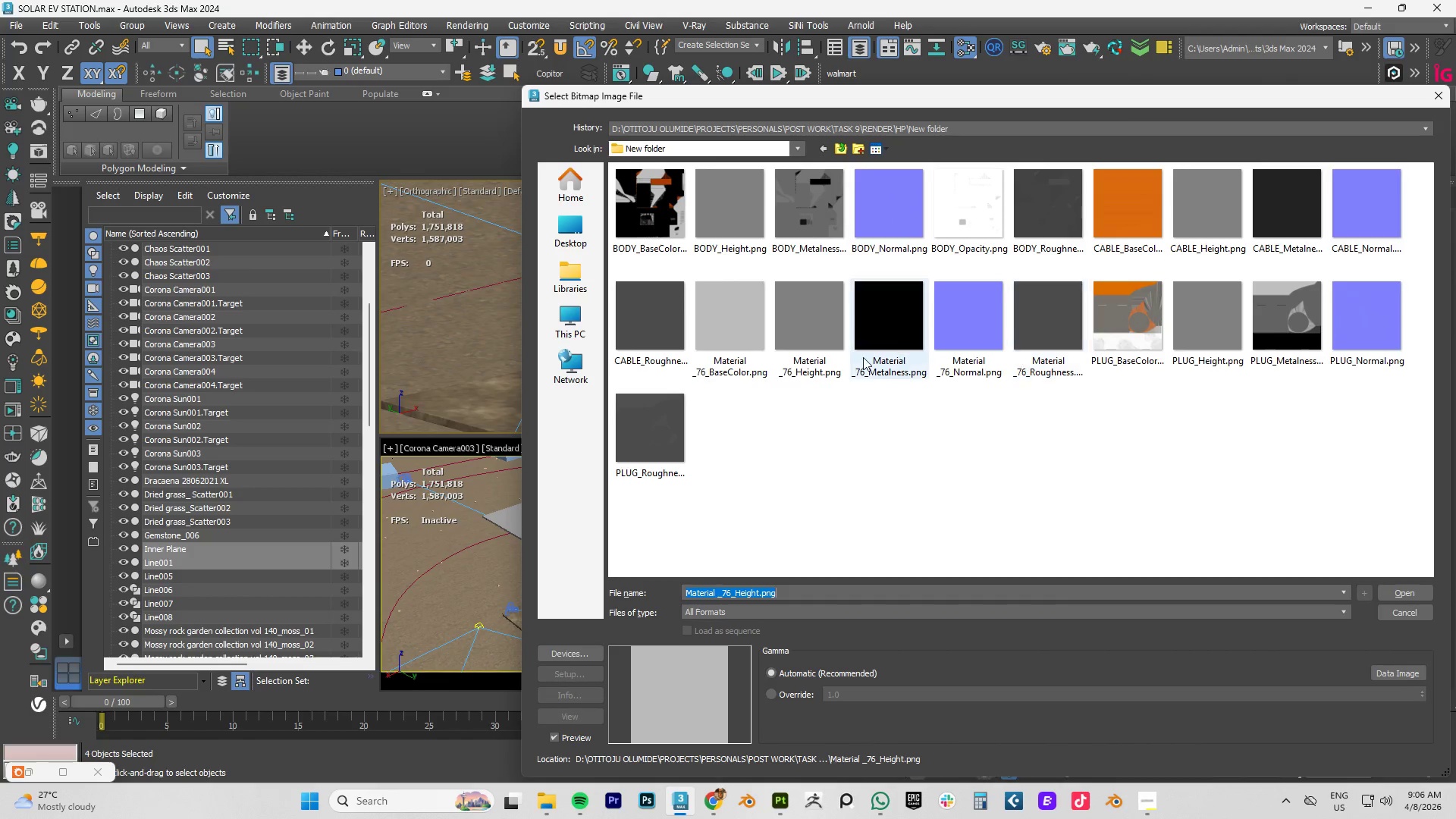 
wait(5.16)
 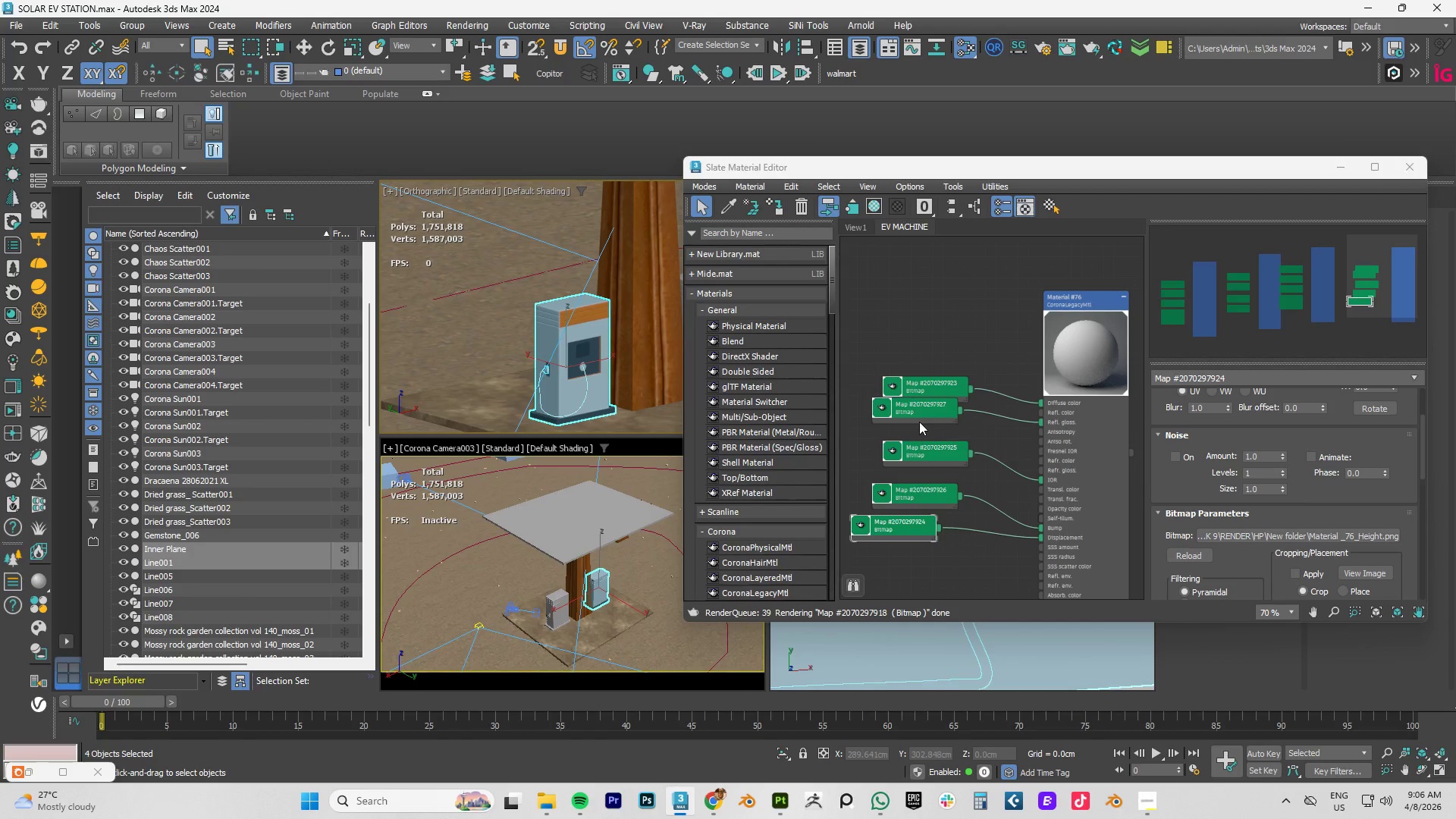 
double_click([824, 335])
 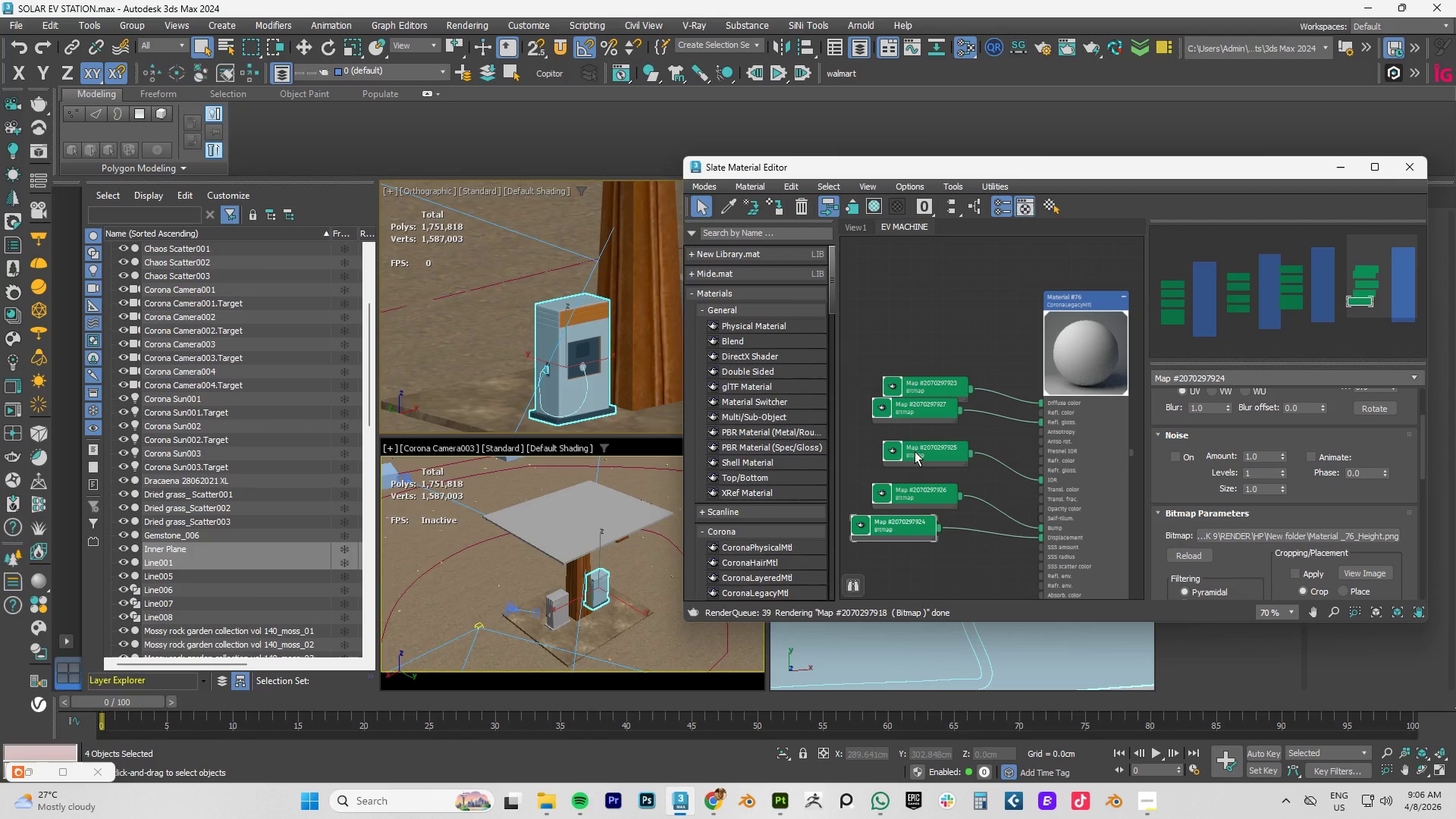 
left_click_drag(start_coordinate=[881, 293], to_coordinate=[1081, 543])
 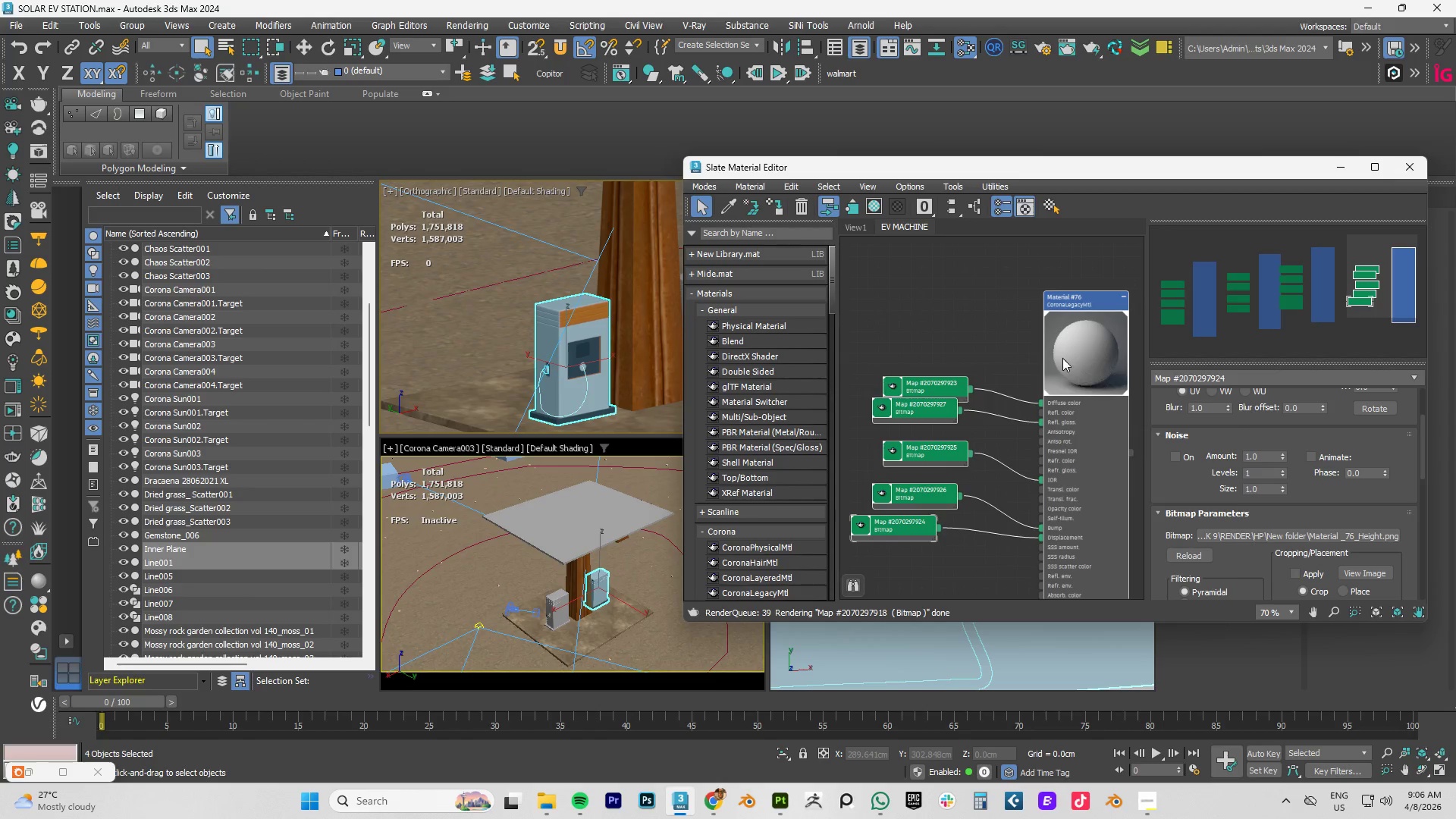 
right_click([1062, 358])
 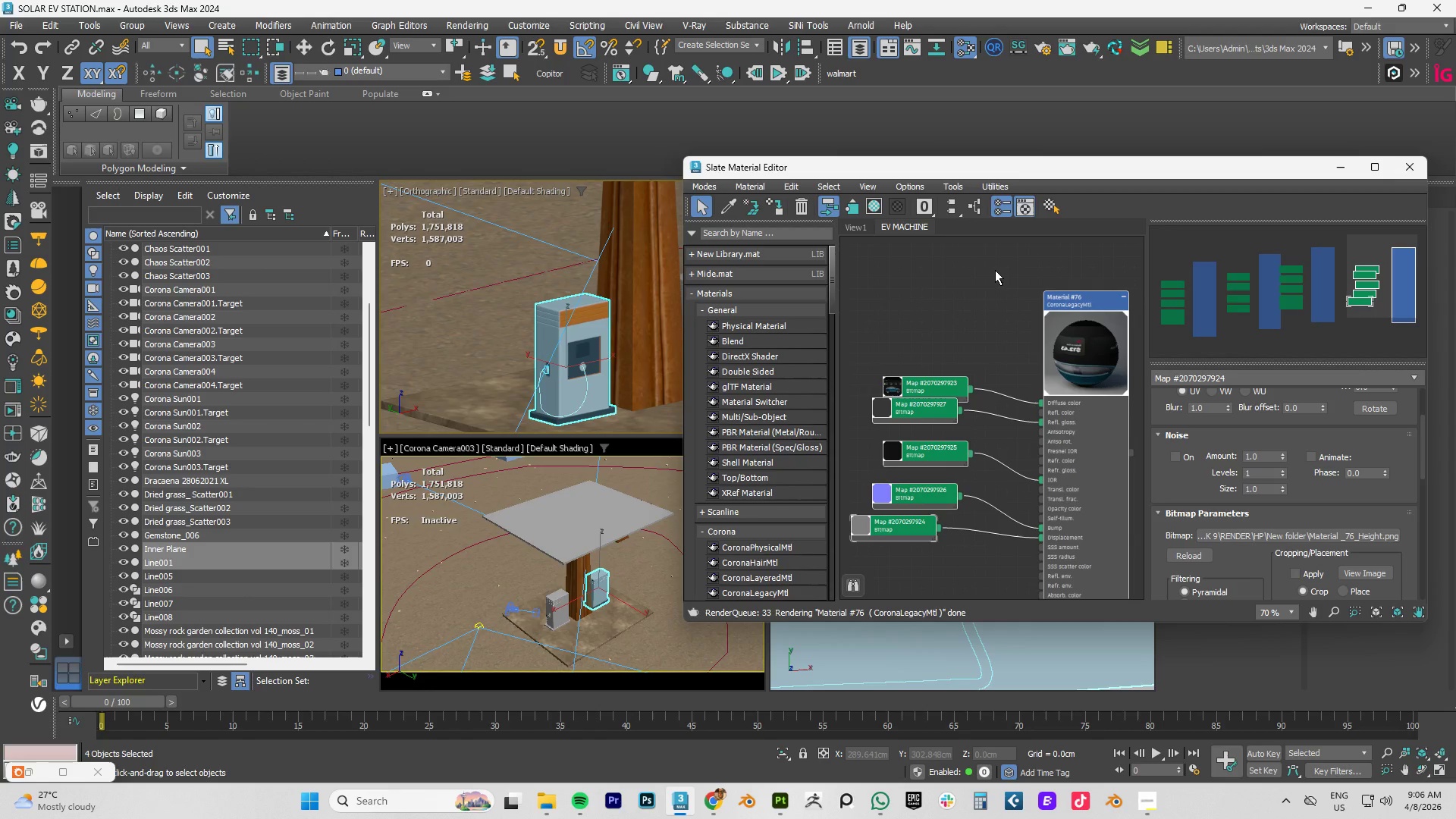 
scroll: coordinate [952, 356], scroll_direction: down, amount: 8.0
 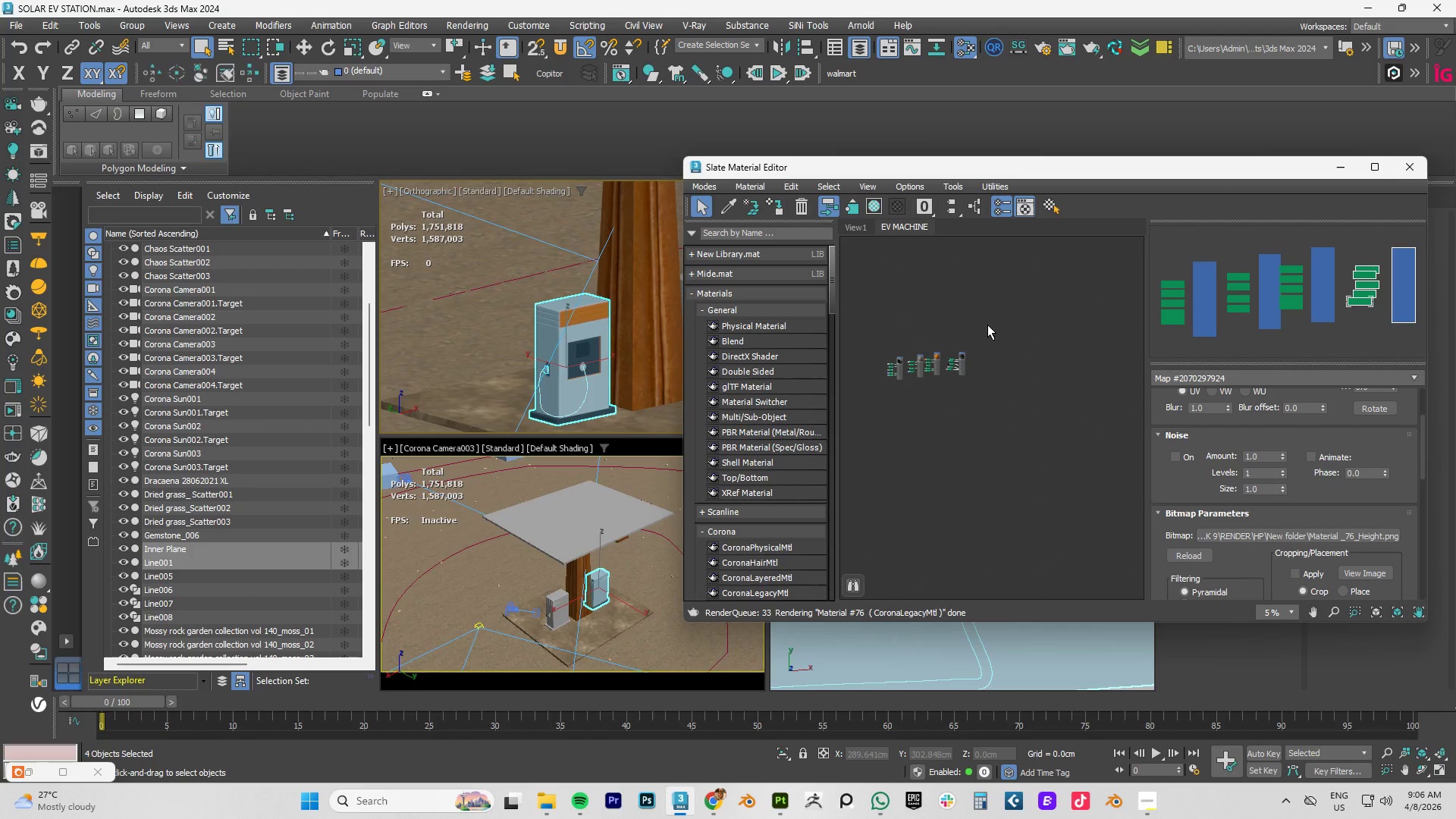 
left_click_drag(start_coordinate=[987, 325], to_coordinate=[866, 400])
 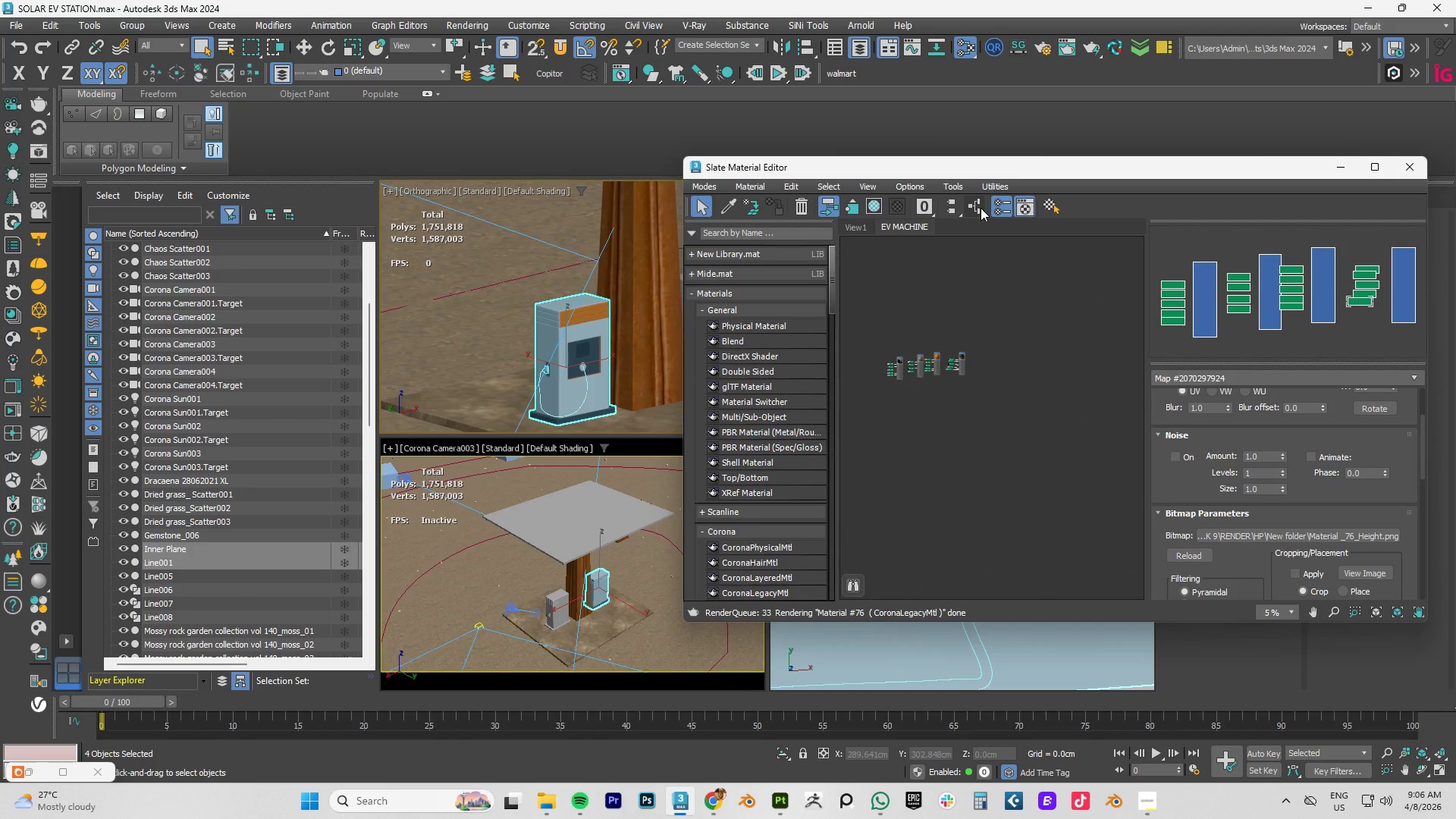 
left_click([981, 208])
 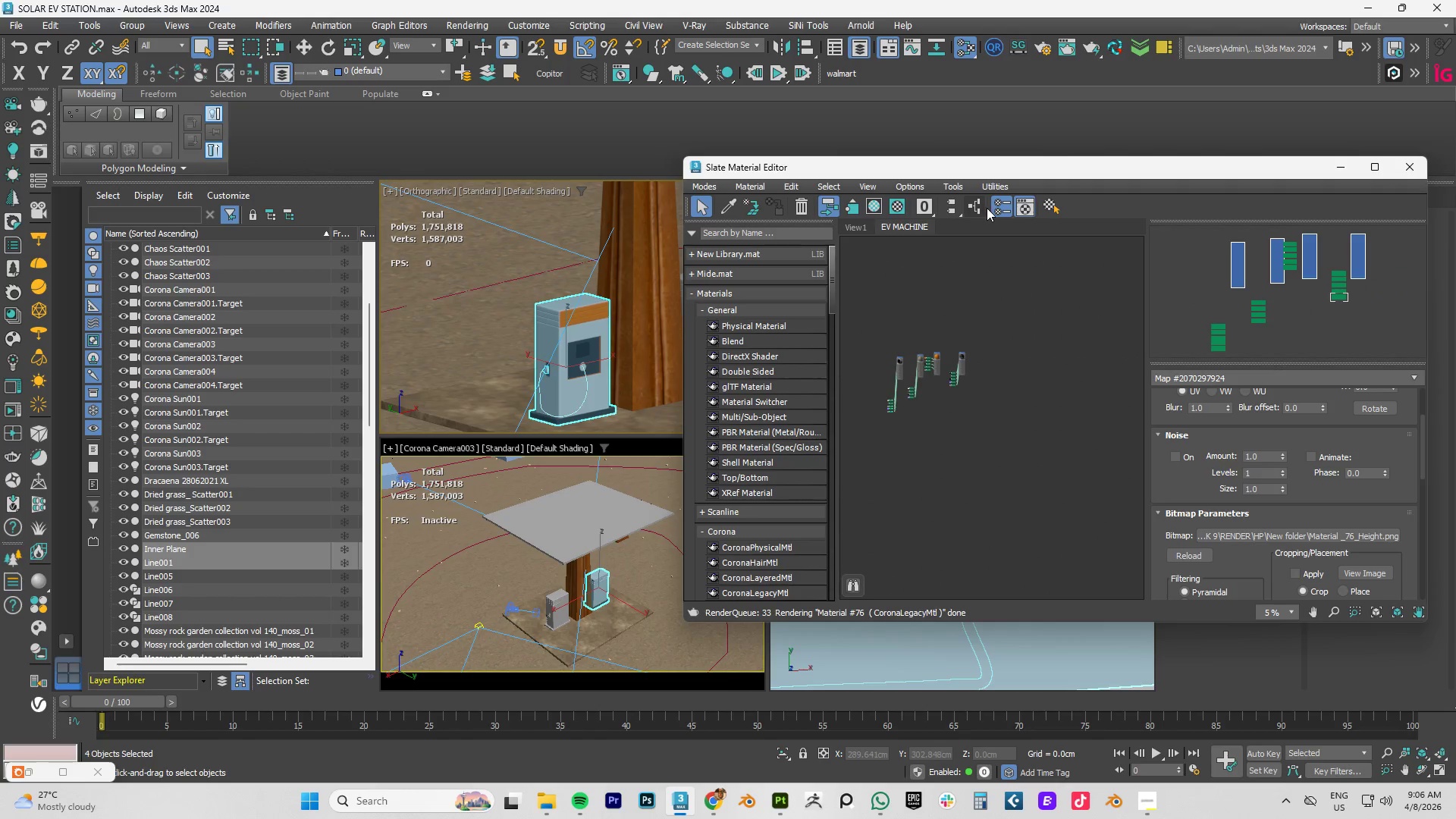 
left_click([993, 207])
 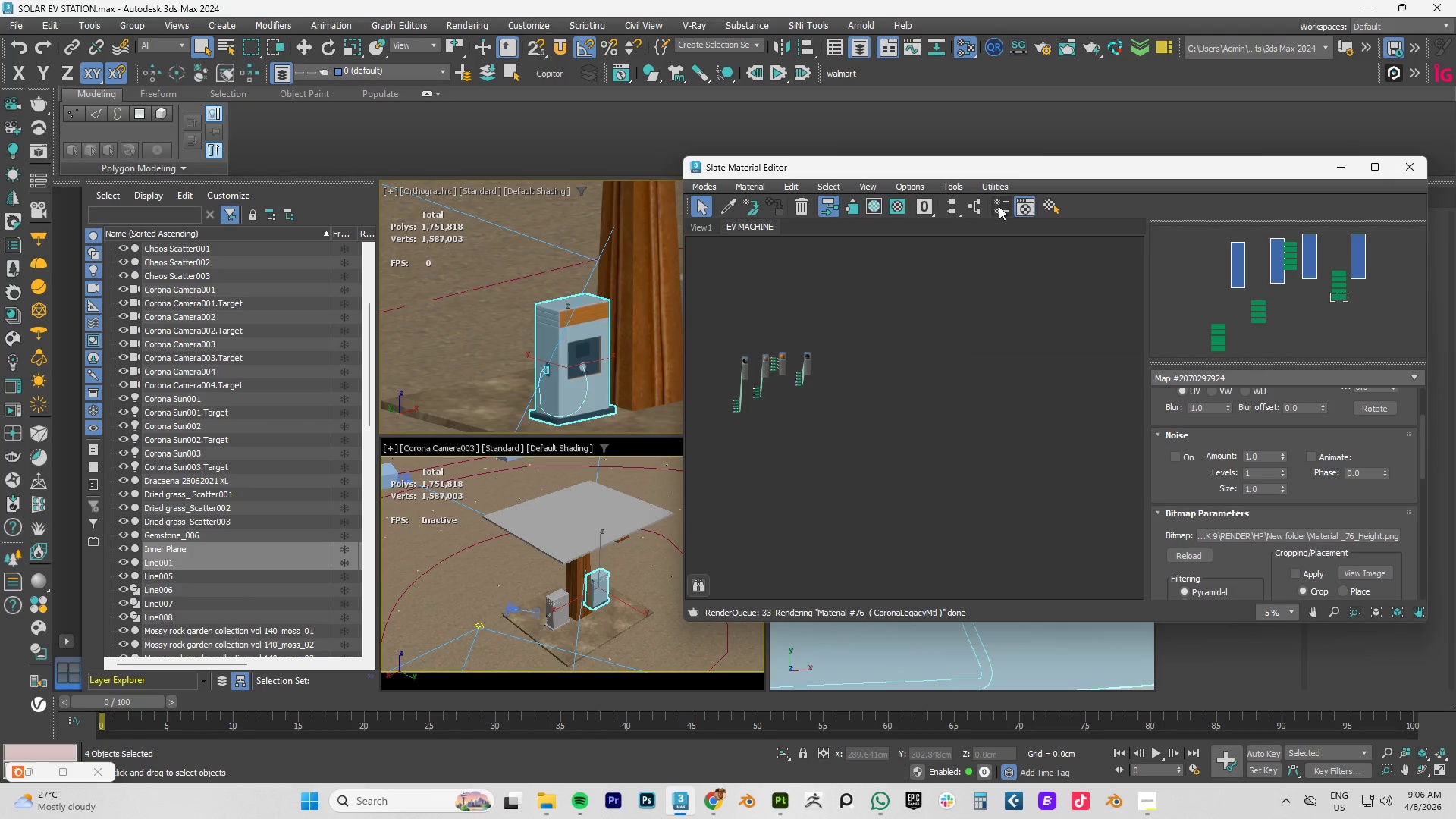 
left_click([999, 206])
 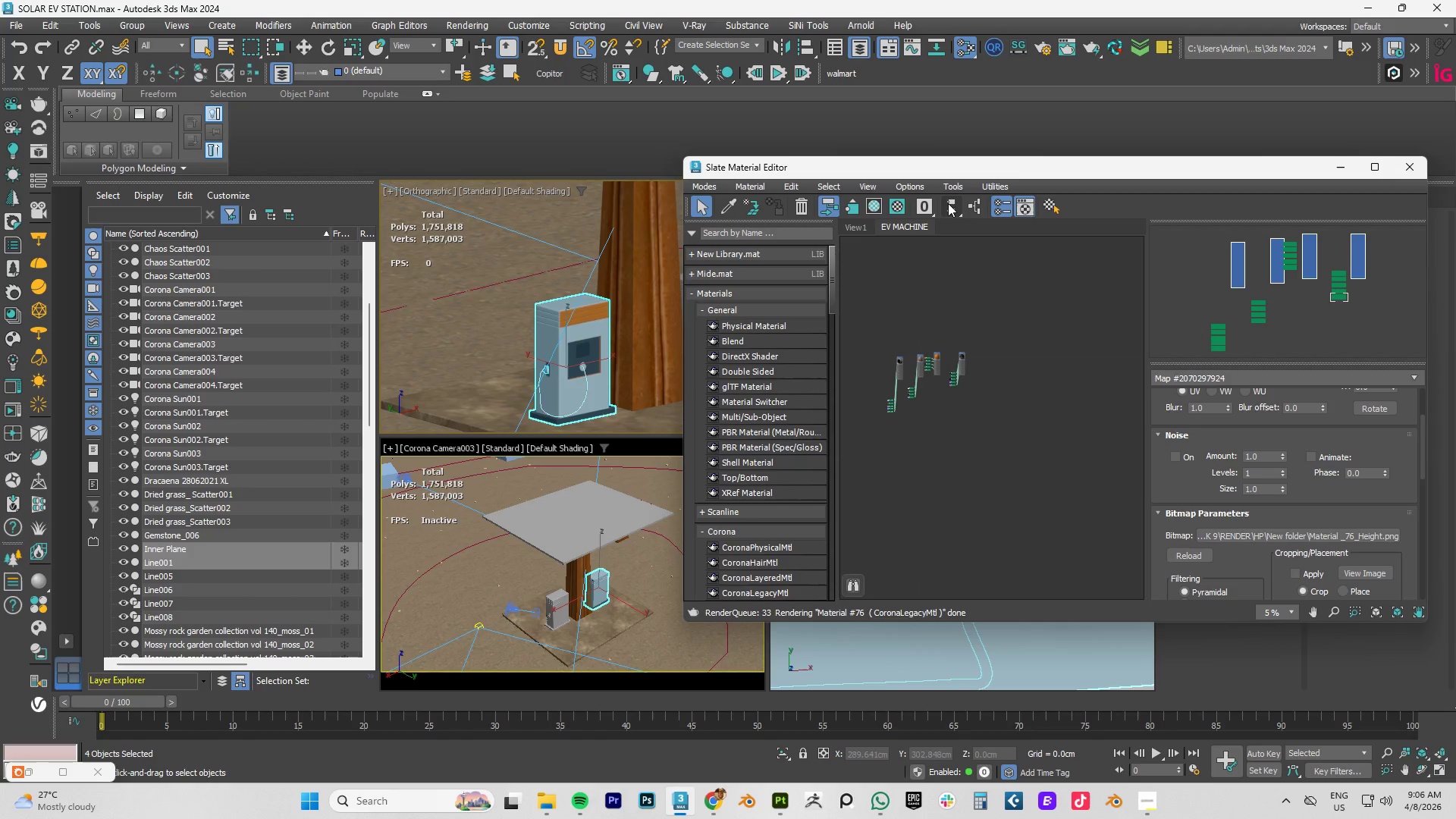 
left_click([949, 203])
 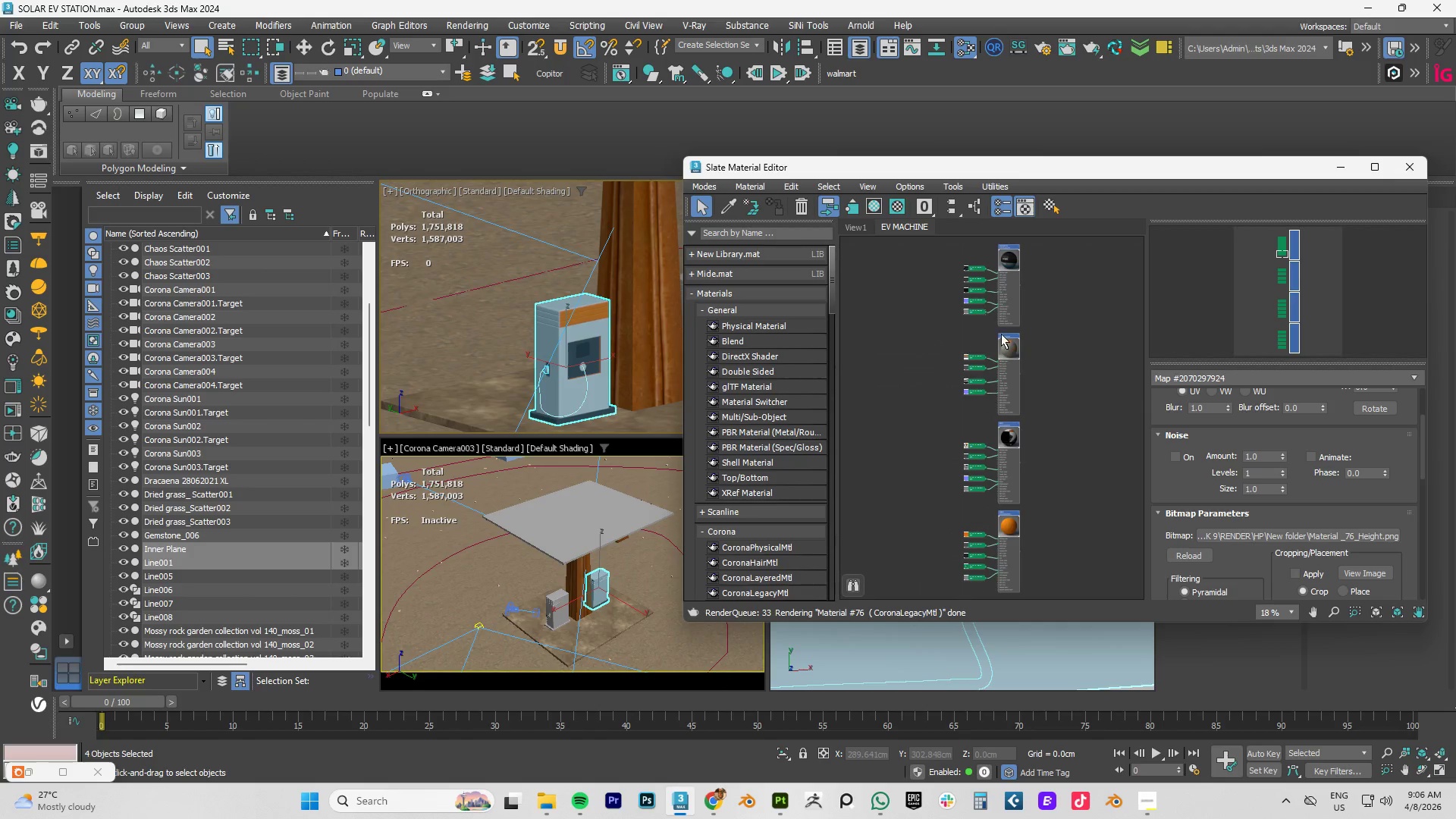 
left_click([936, 365])
 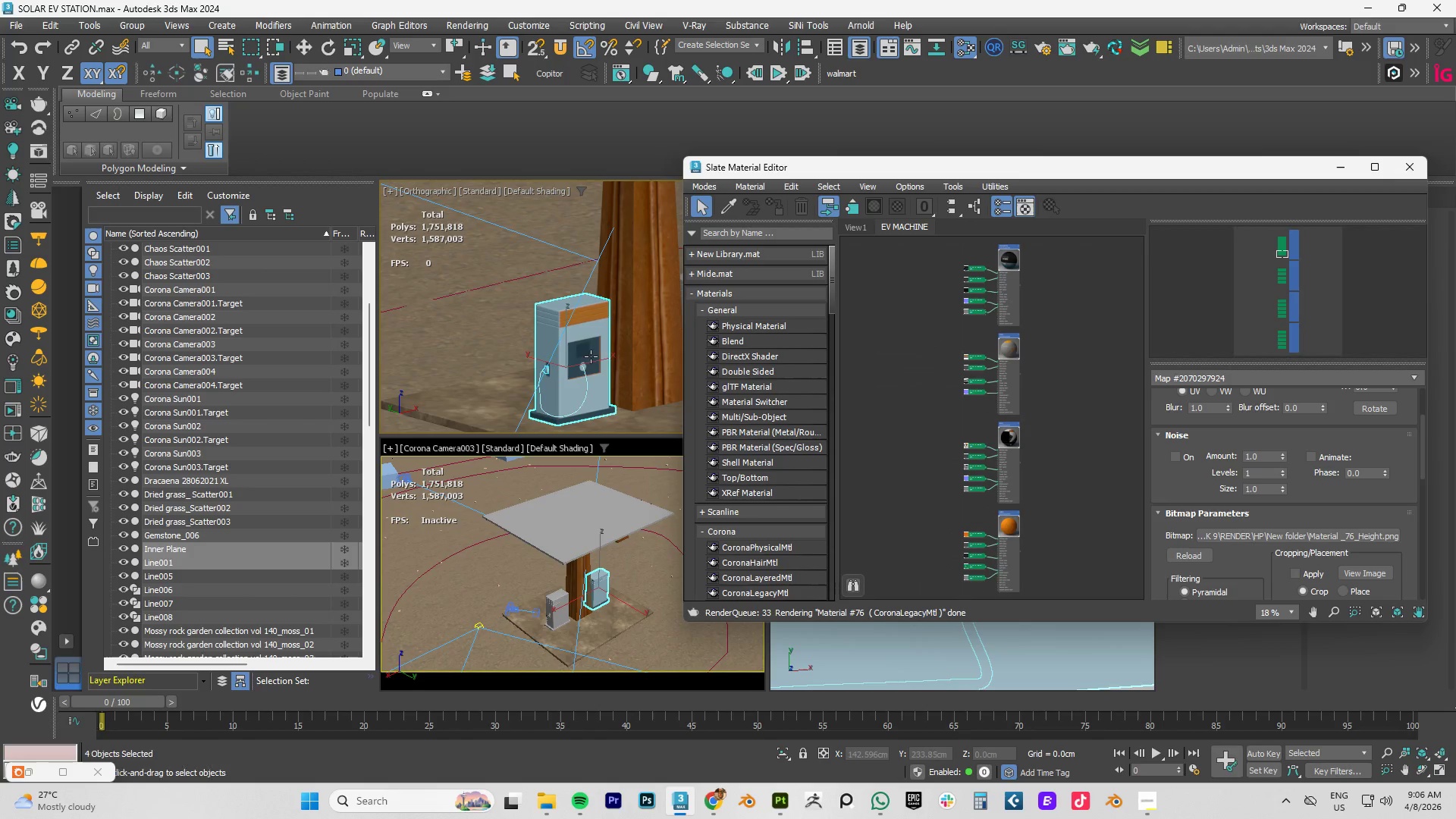 
scroll: coordinate [586, 352], scroll_direction: up, amount: 9.0
 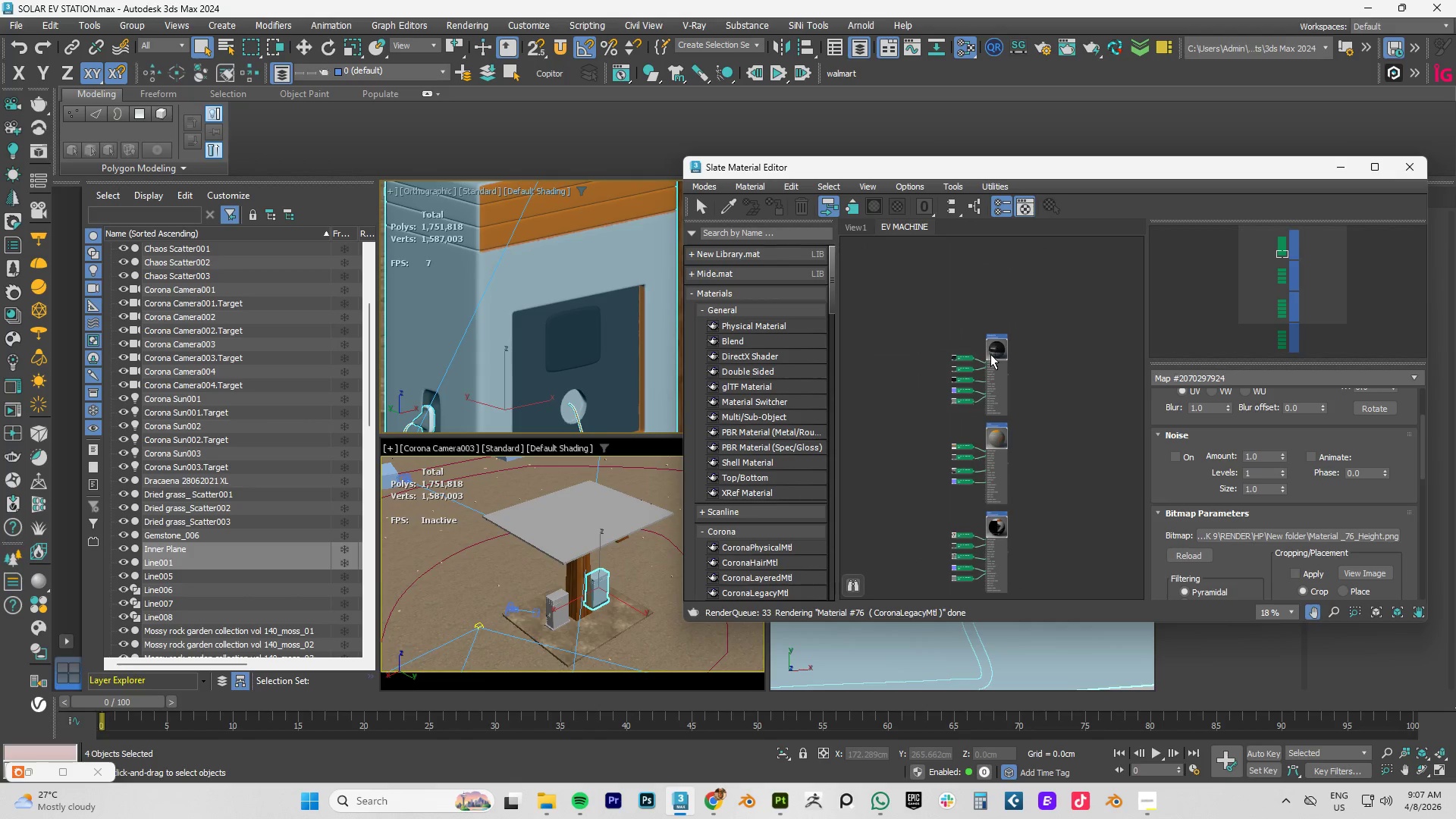 
scroll: coordinate [1000, 330], scroll_direction: down, amount: 1.0
 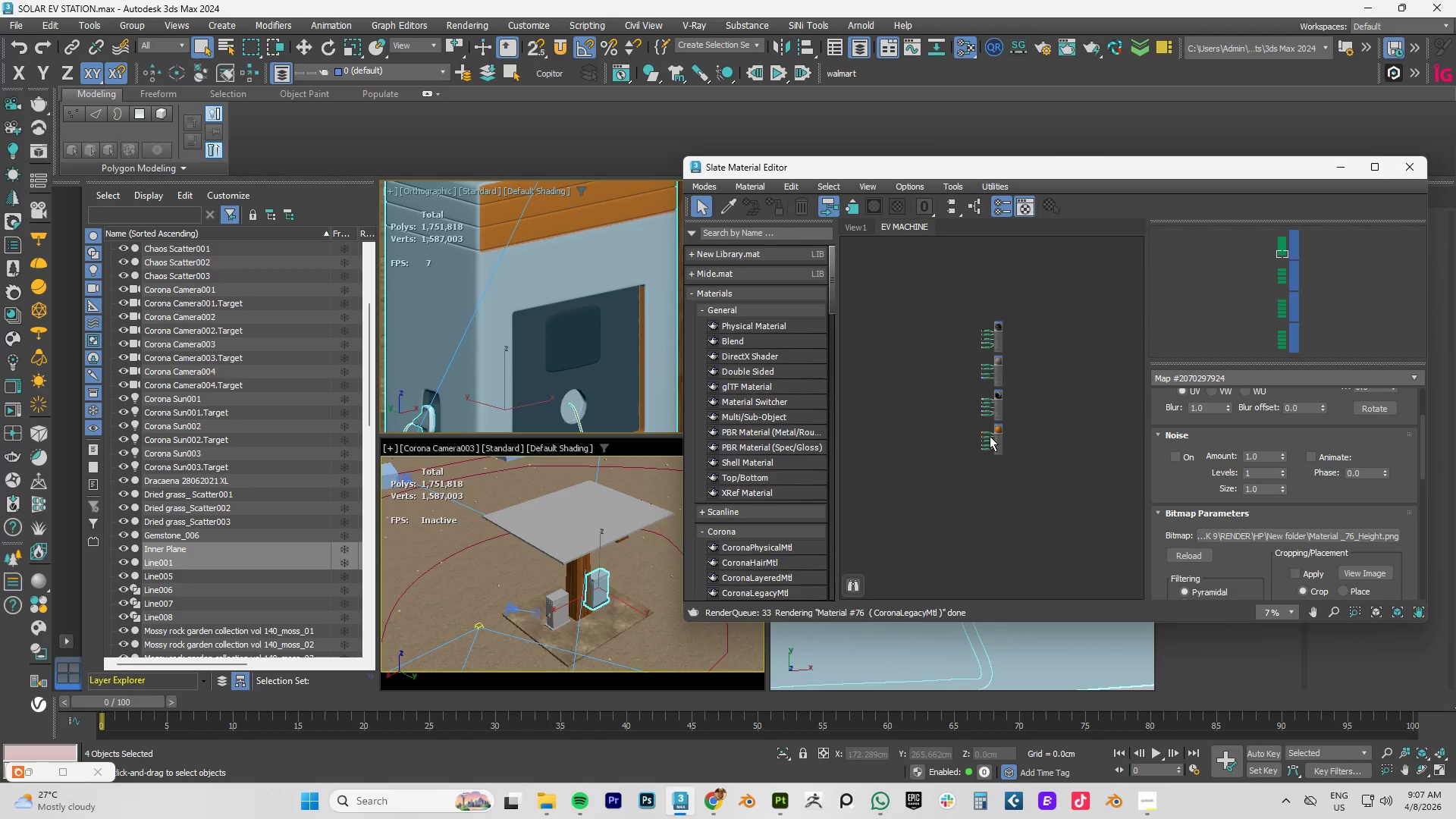 
scroll: coordinate [1004, 282], scroll_direction: up, amount: 8.0
 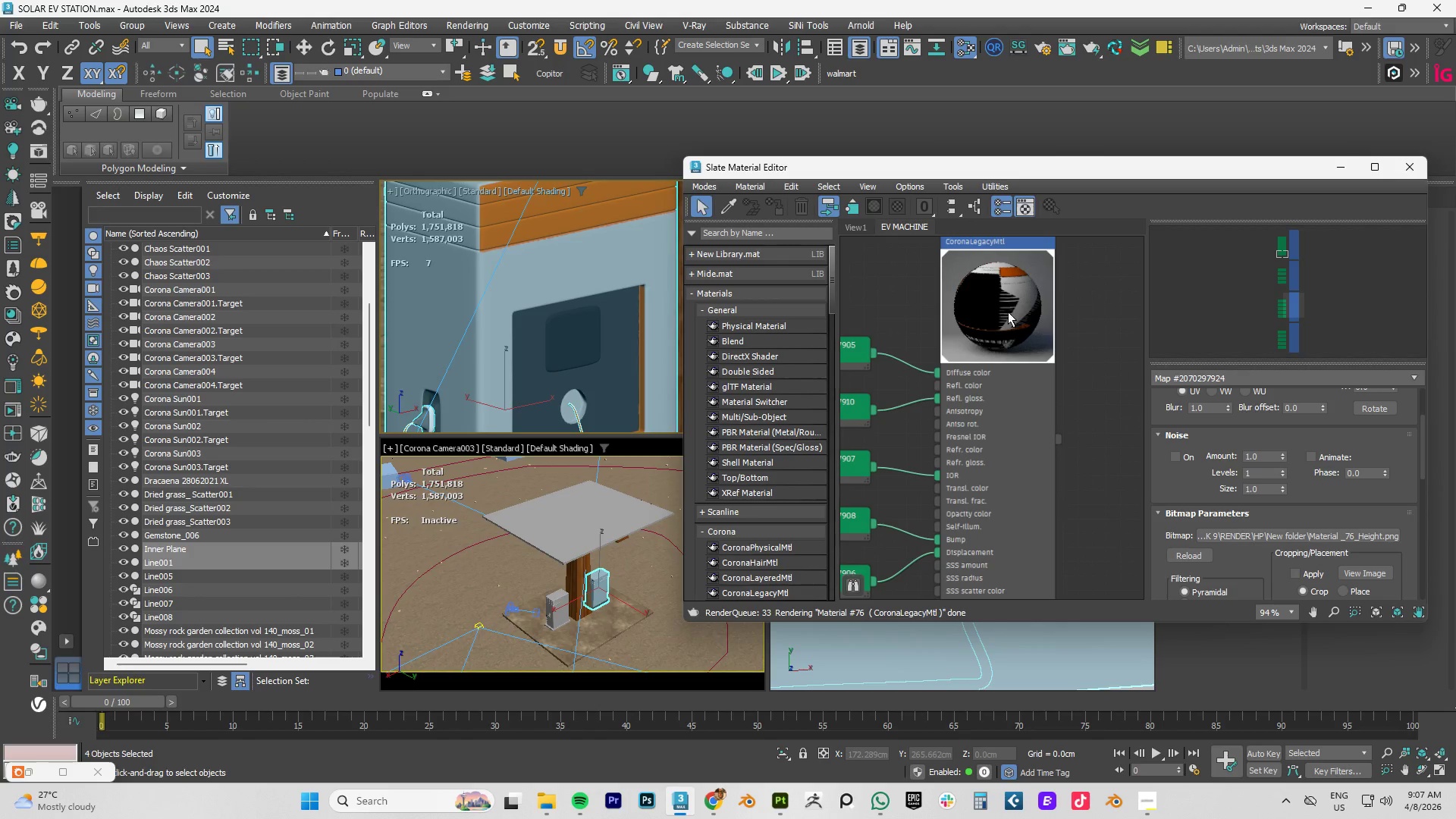 
left_click([1008, 312])
 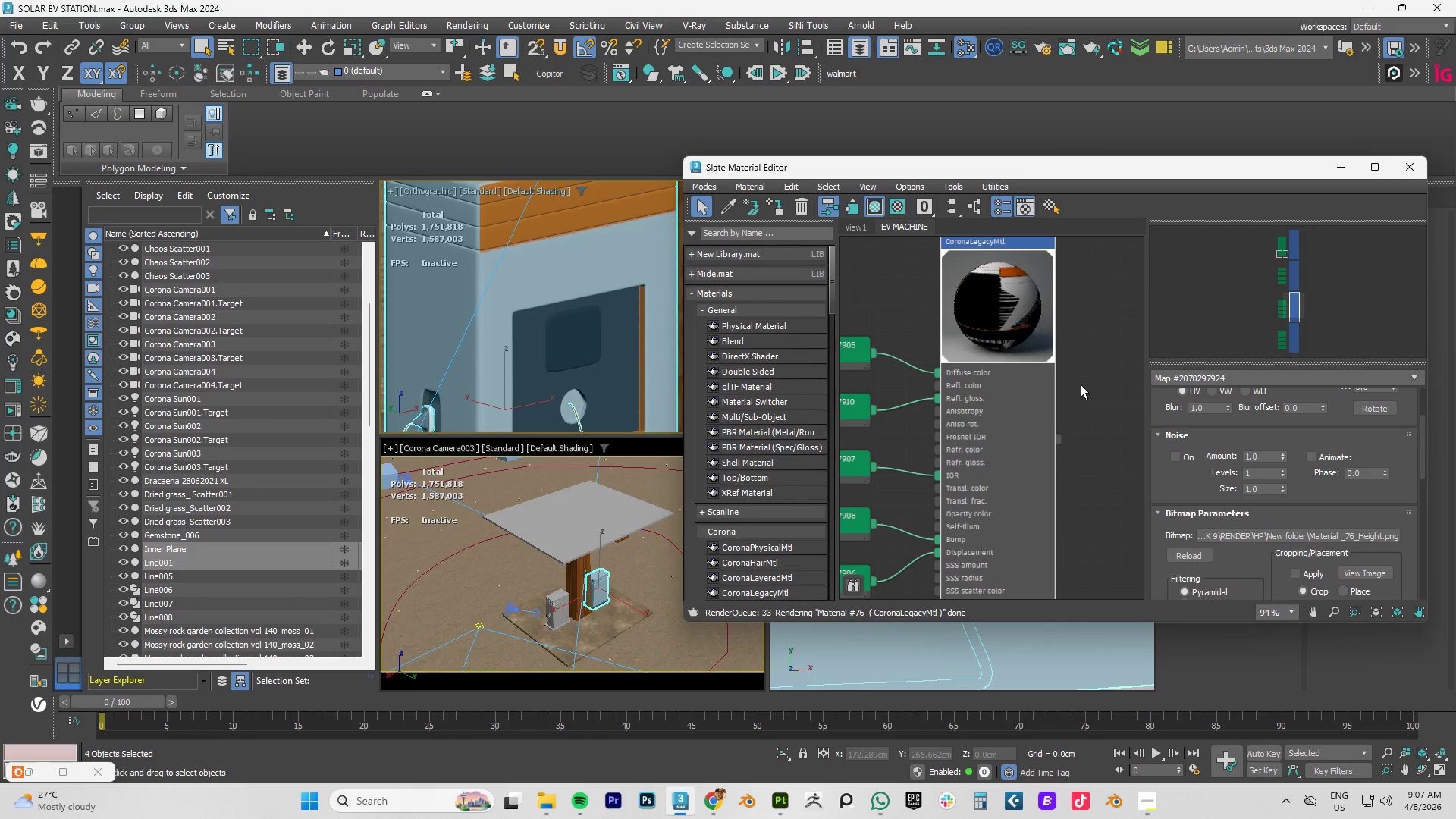 
left_click([1113, 381])
 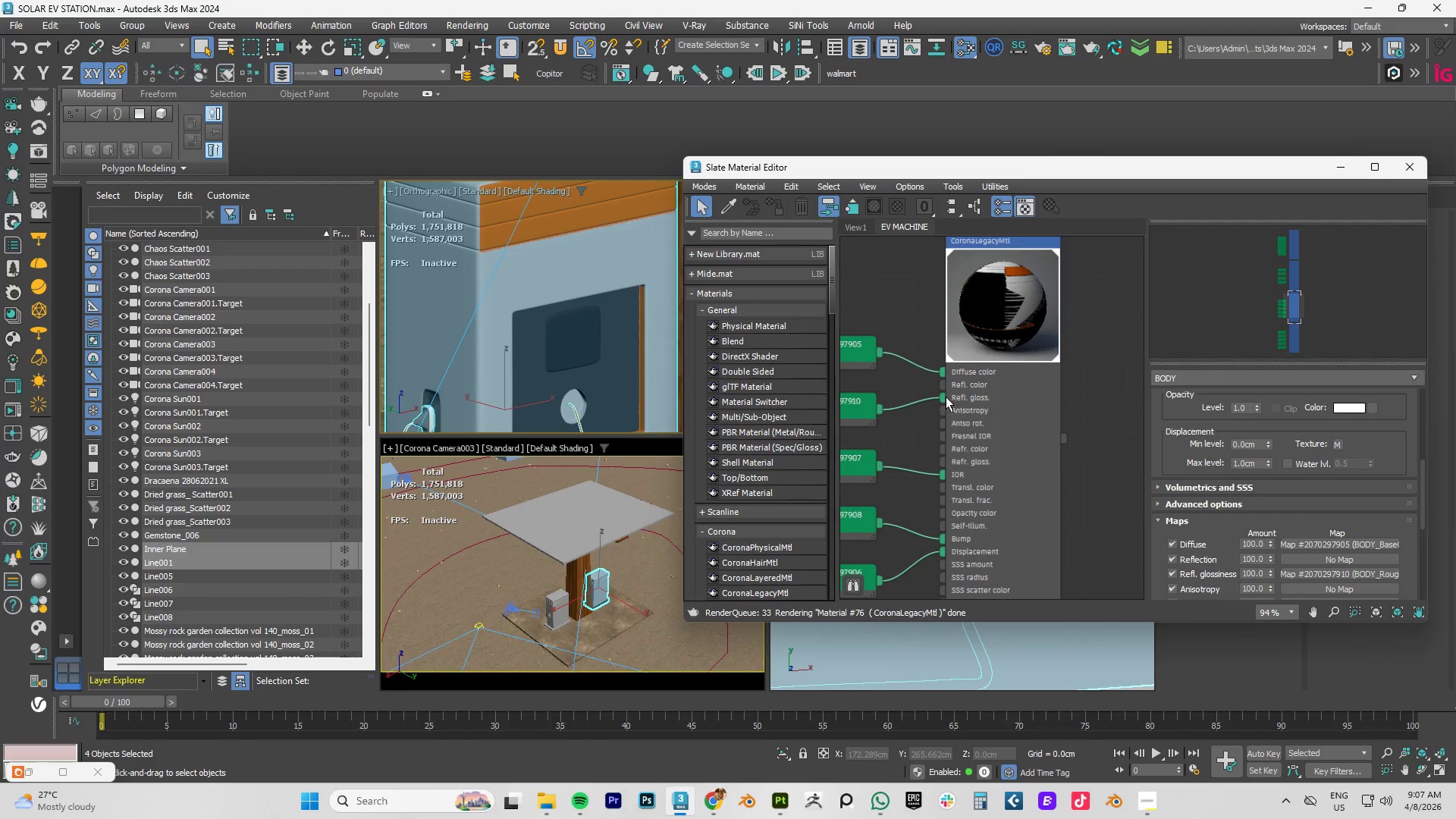 
left_click_drag(start_coordinate=[946, 397], to_coordinate=[921, 399])
 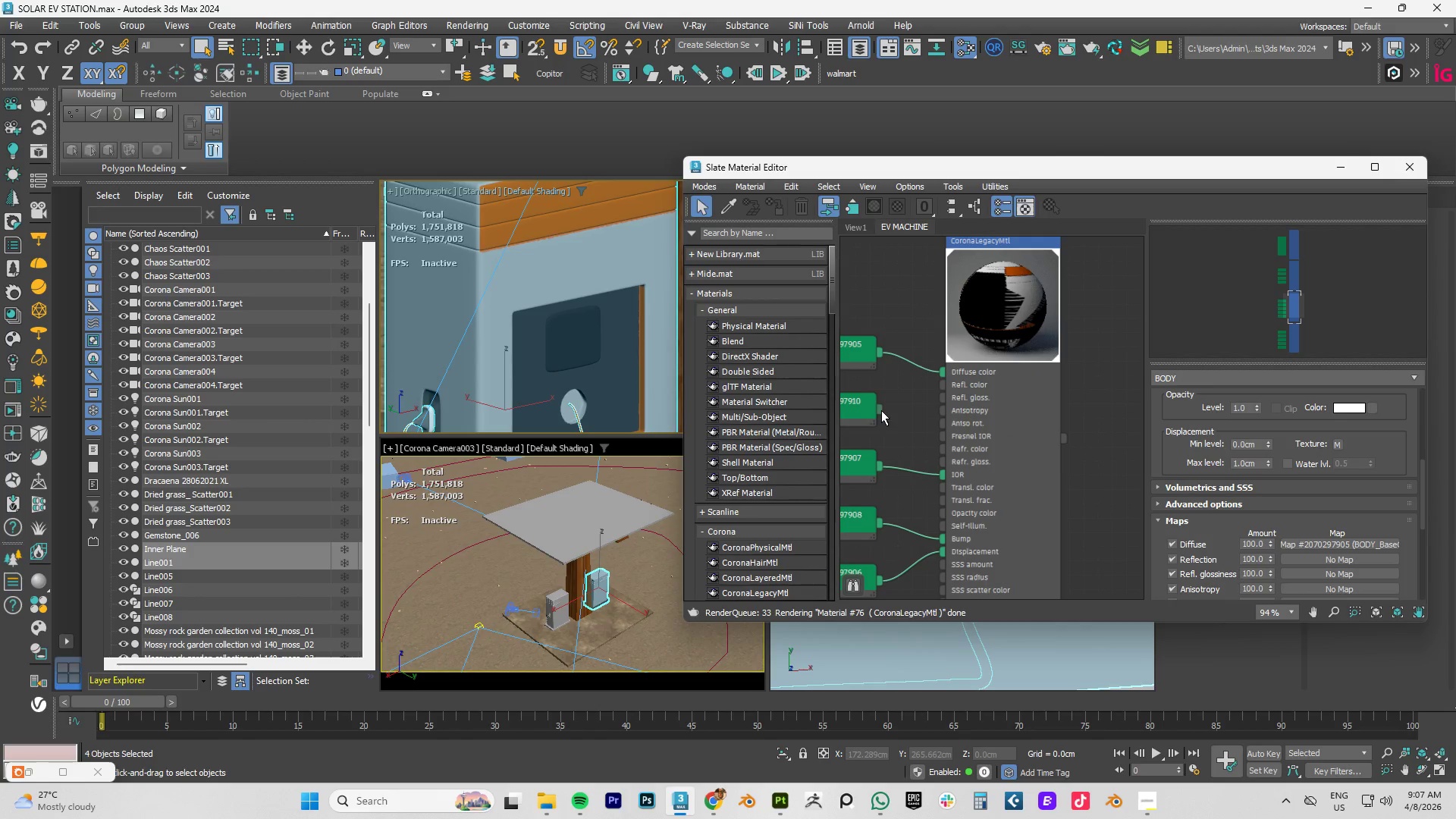 
left_click_drag(start_coordinate=[878, 410], to_coordinate=[952, 400])
 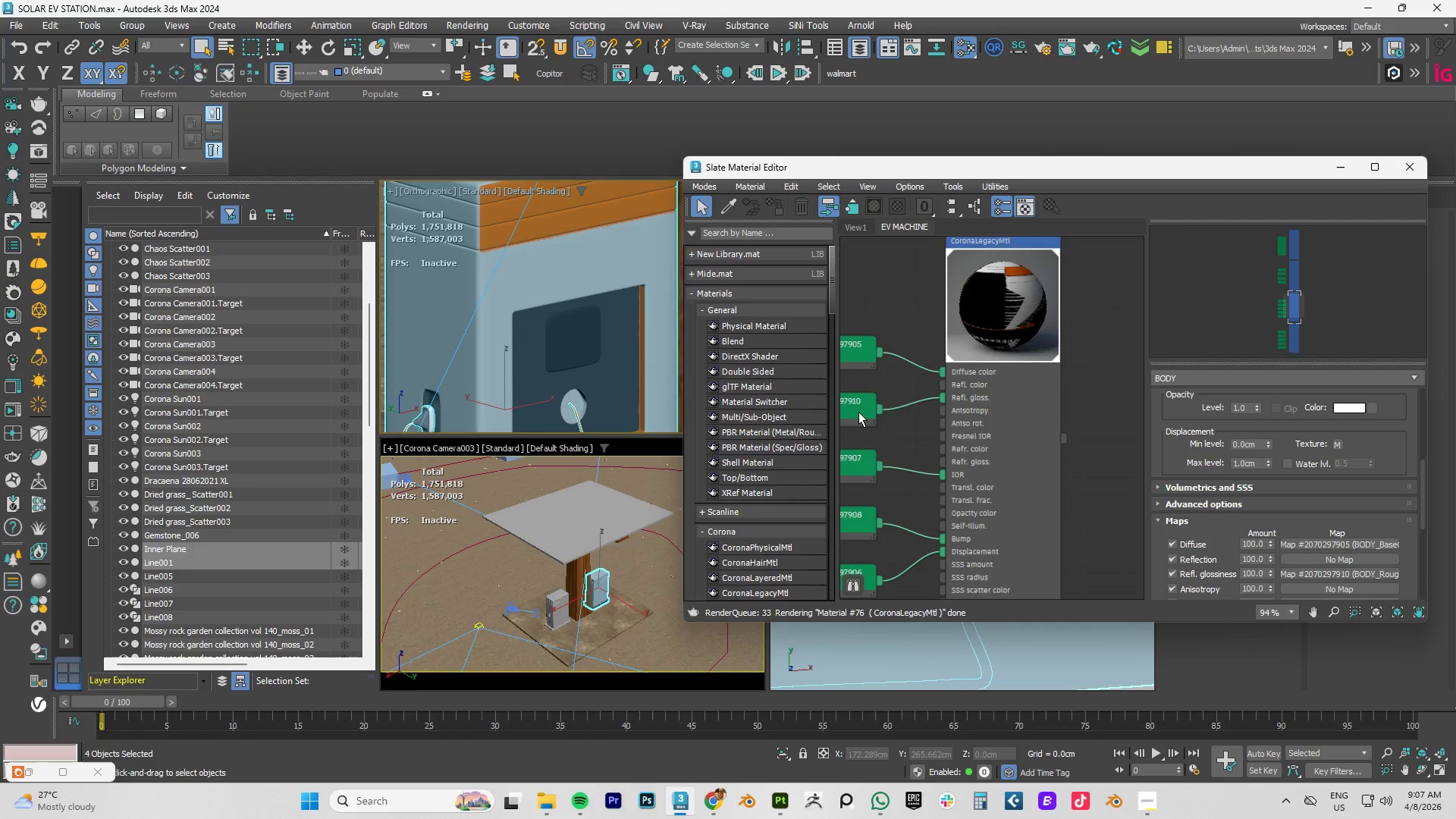 
left_click([857, 412])
 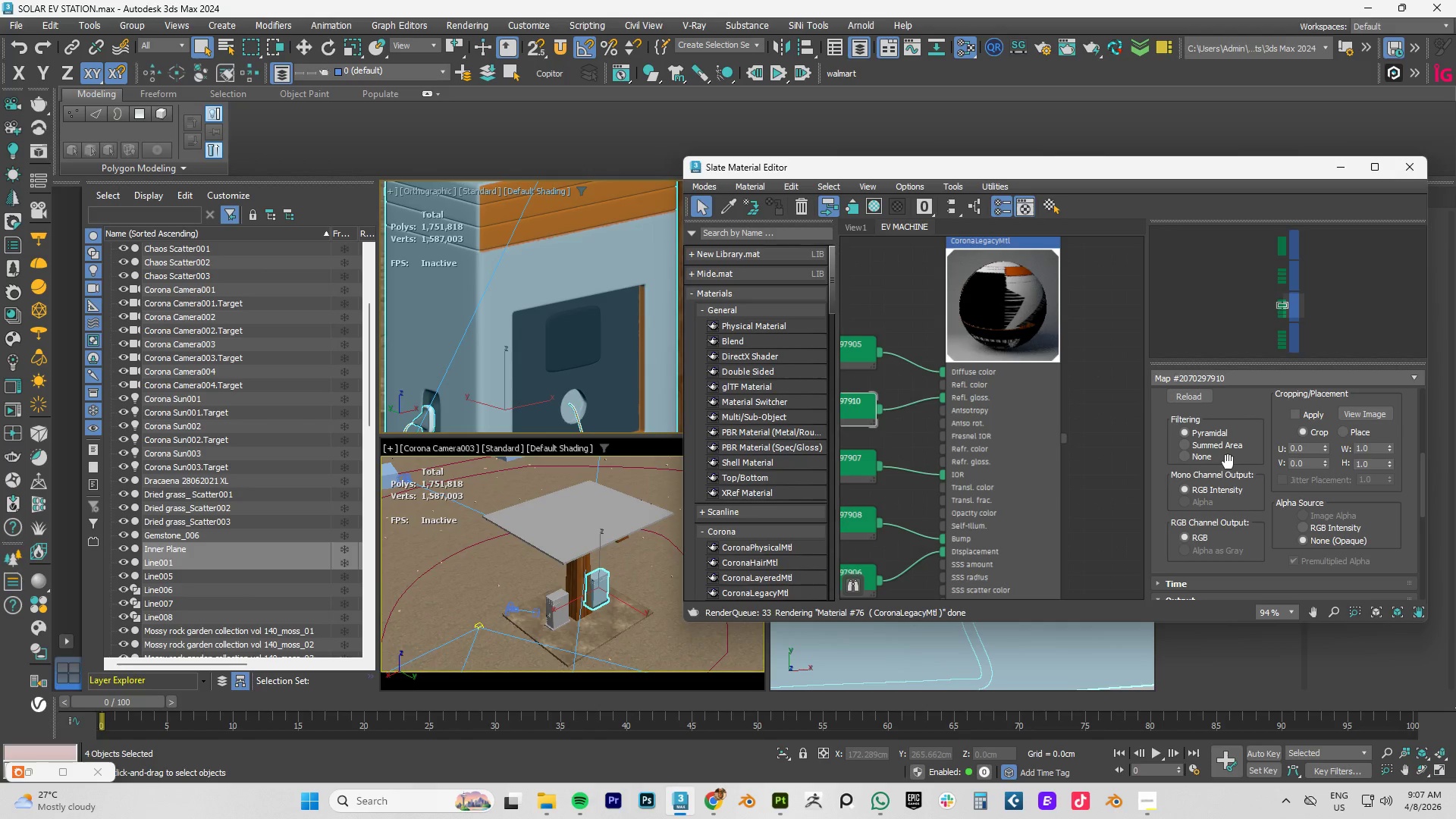 
left_click([1017, 352])
 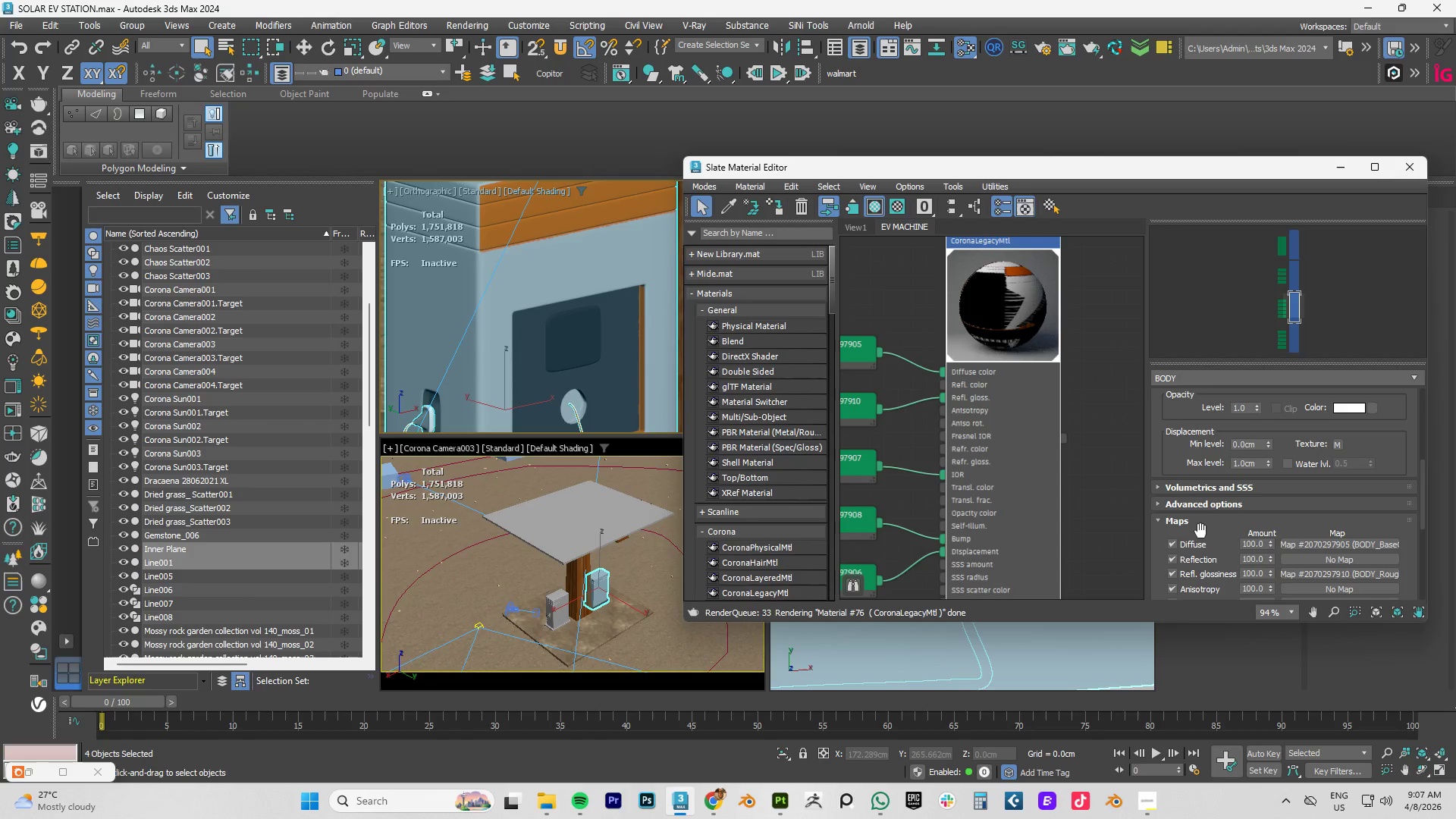 
scroll: coordinate [1216, 526], scroll_direction: down, amount: 3.0
 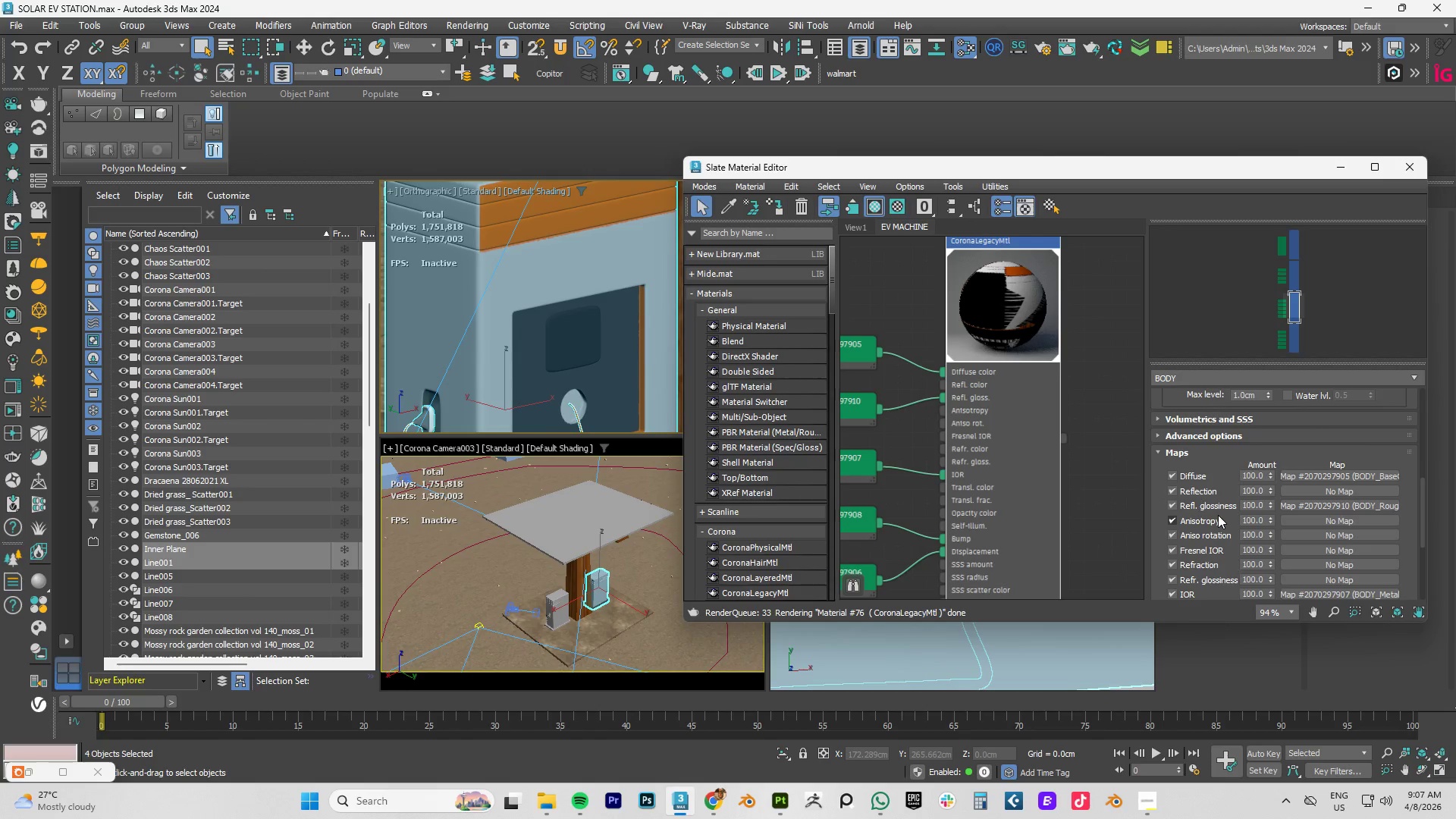 
scroll: coordinate [1218, 515], scroll_direction: up, amount: 16.0
 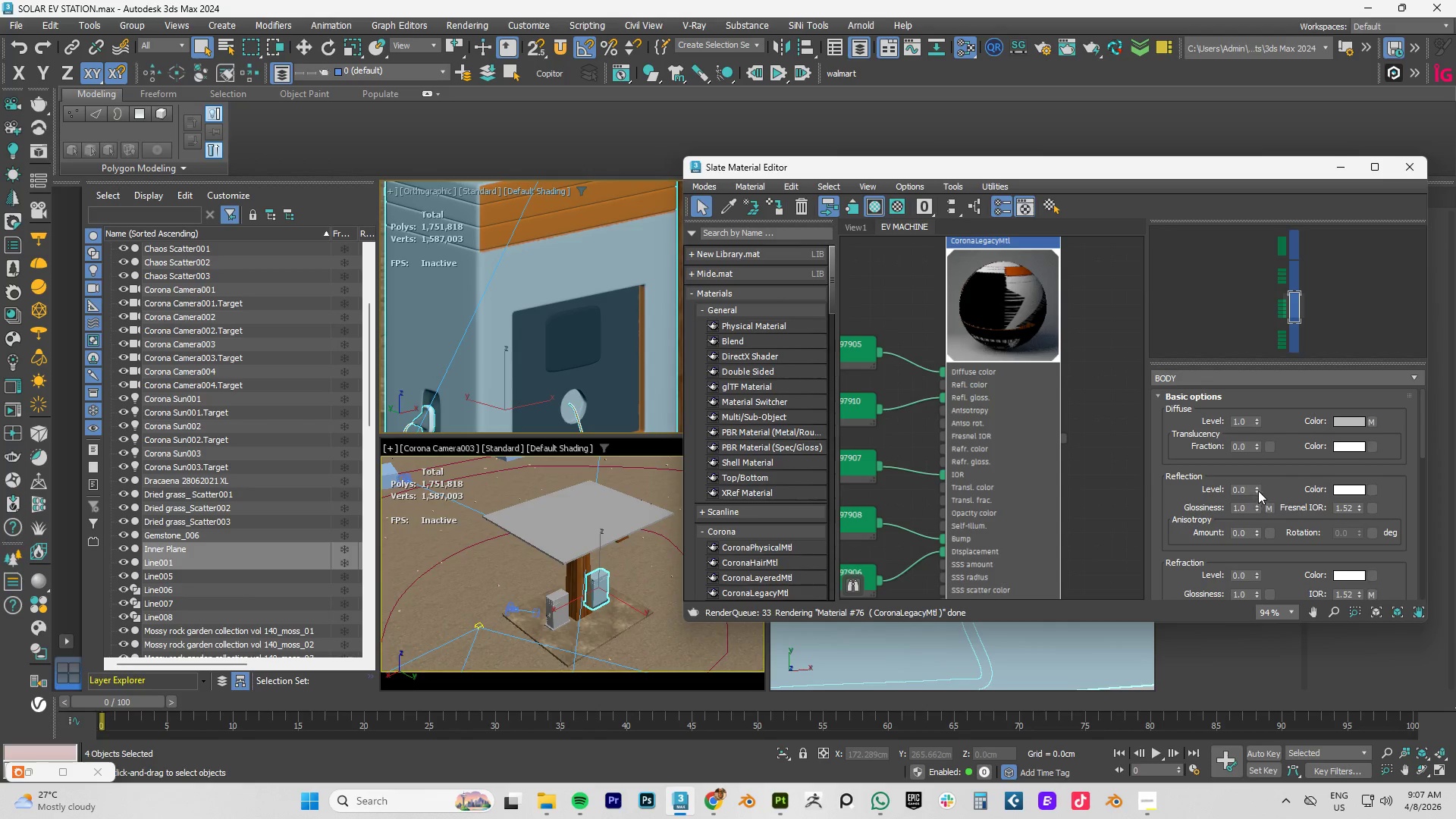 
left_click_drag(start_coordinate=[1259, 488], to_coordinate=[1259, 495])
 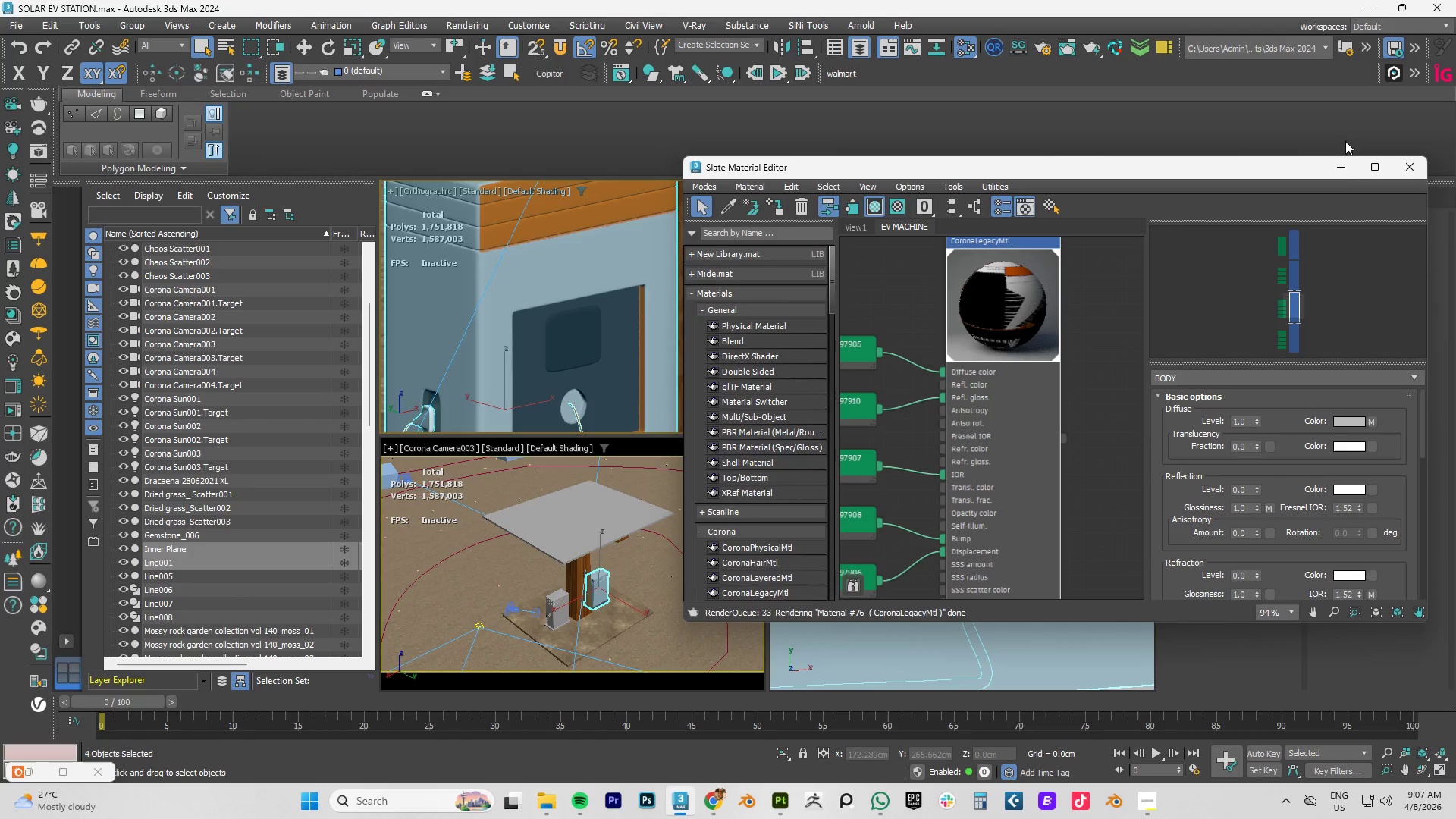 
left_click([1341, 165])
 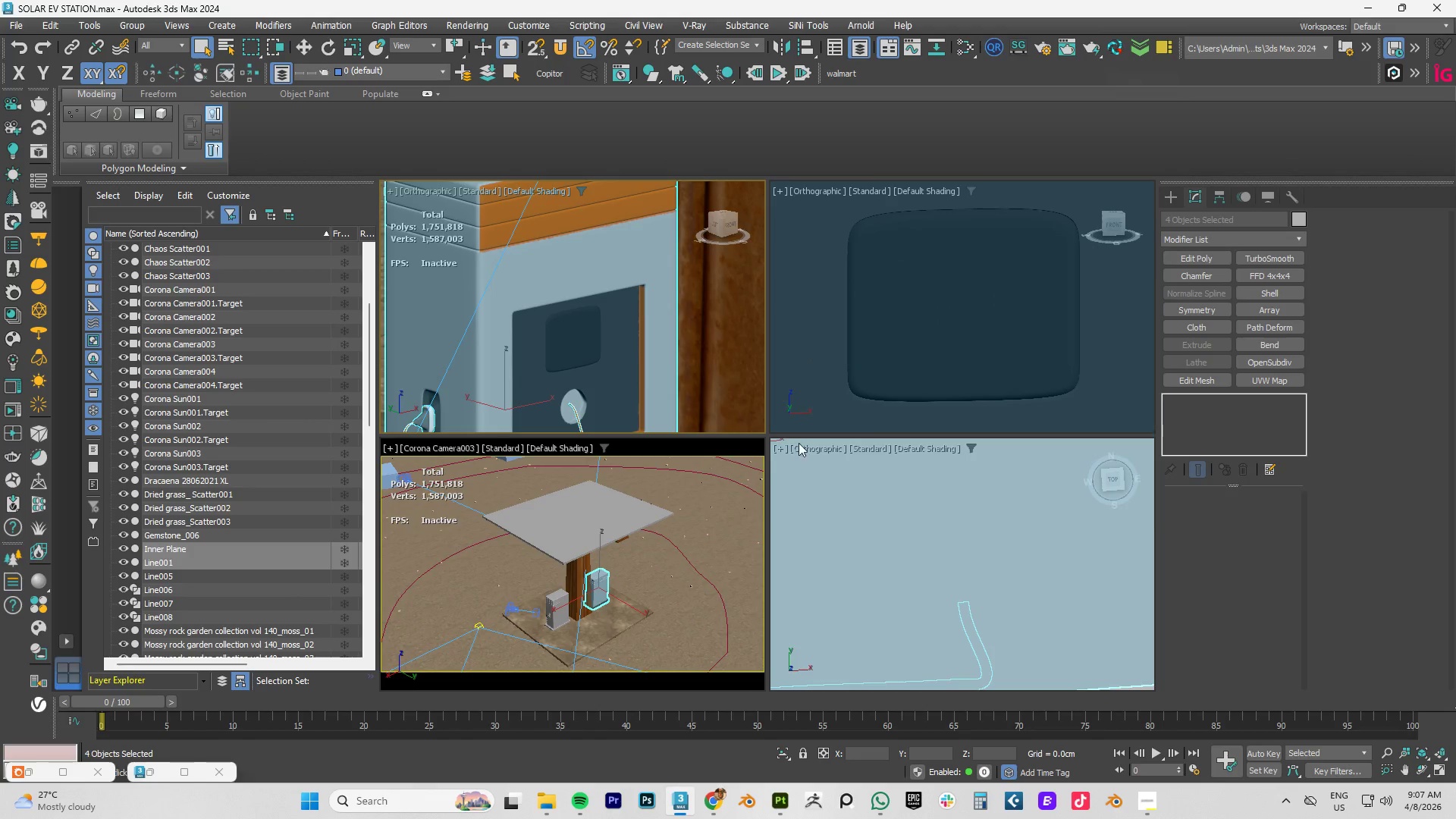 
wait(6.09)
 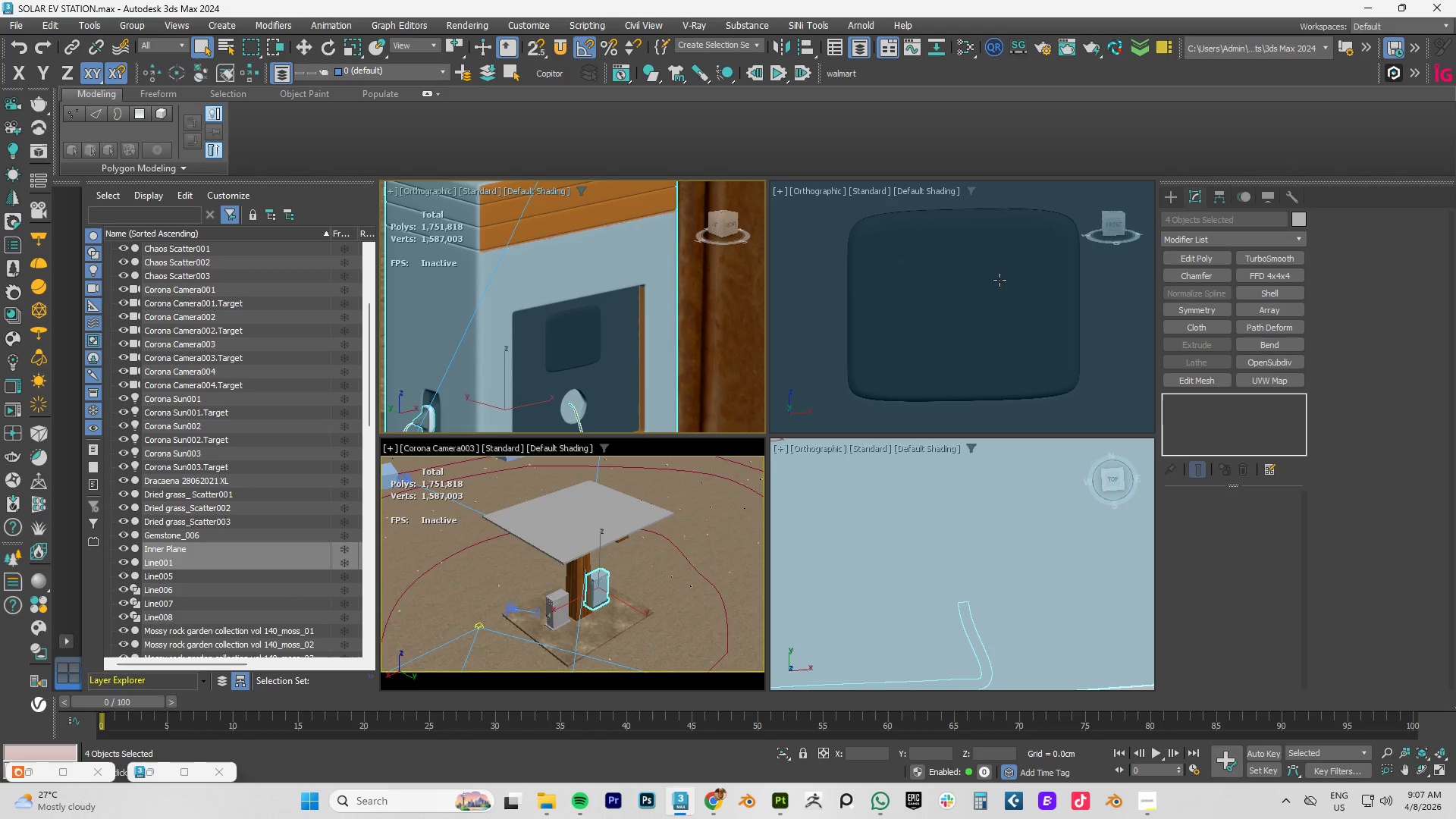 
scroll: coordinate [604, 592], scroll_direction: up, amount: 4.0
 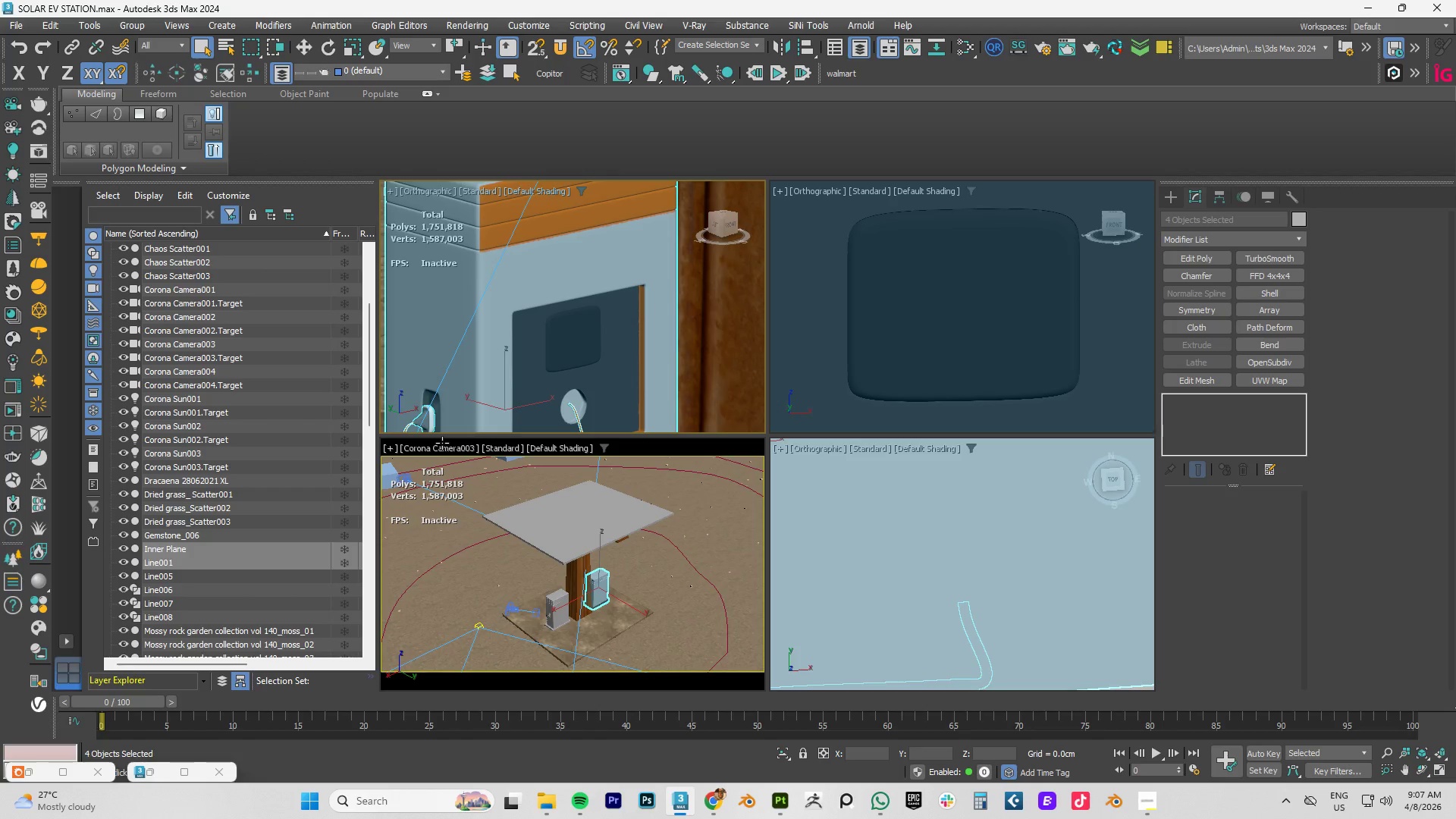 
left_click([442, 447])
 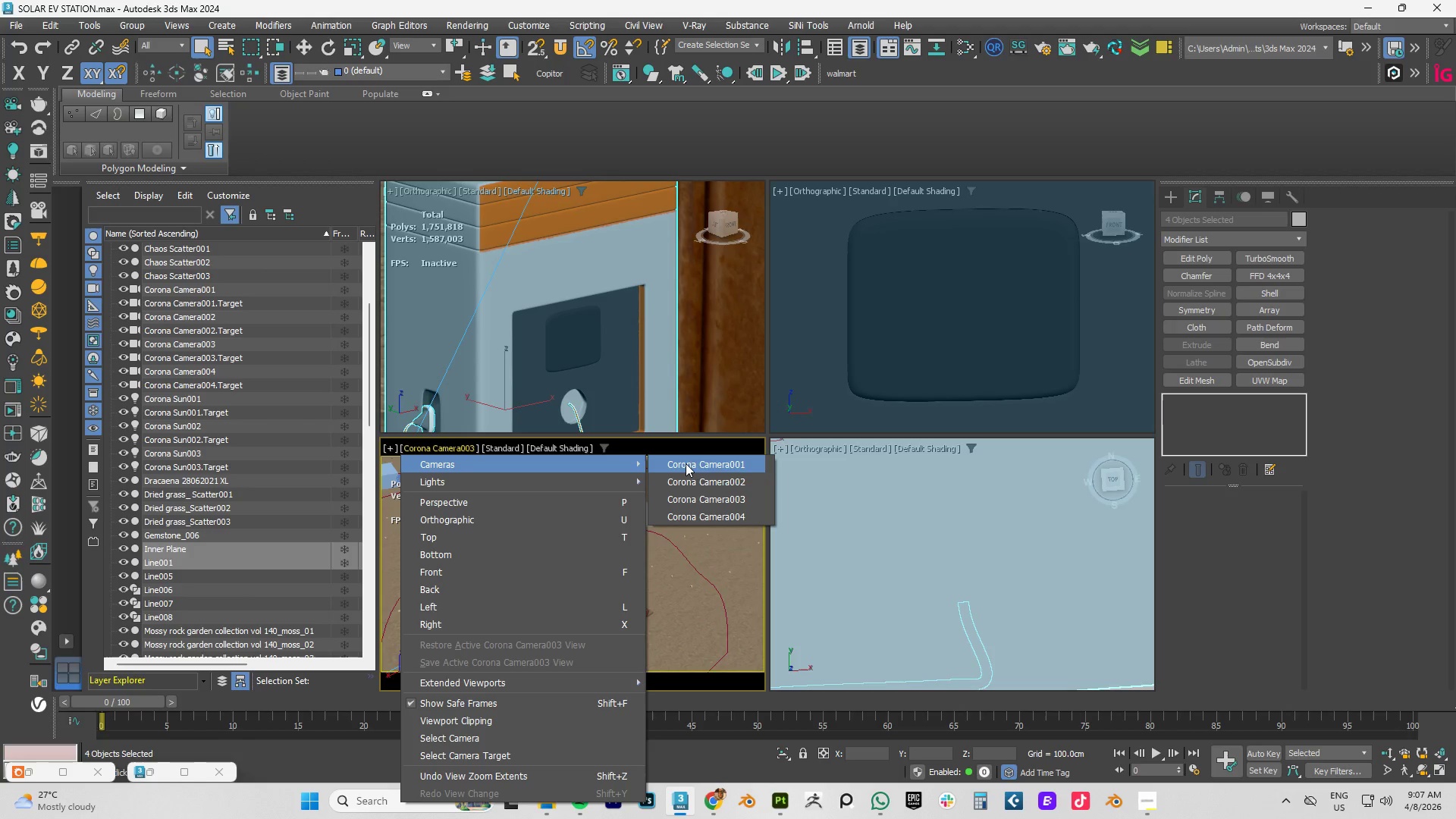 
left_click([720, 465])
 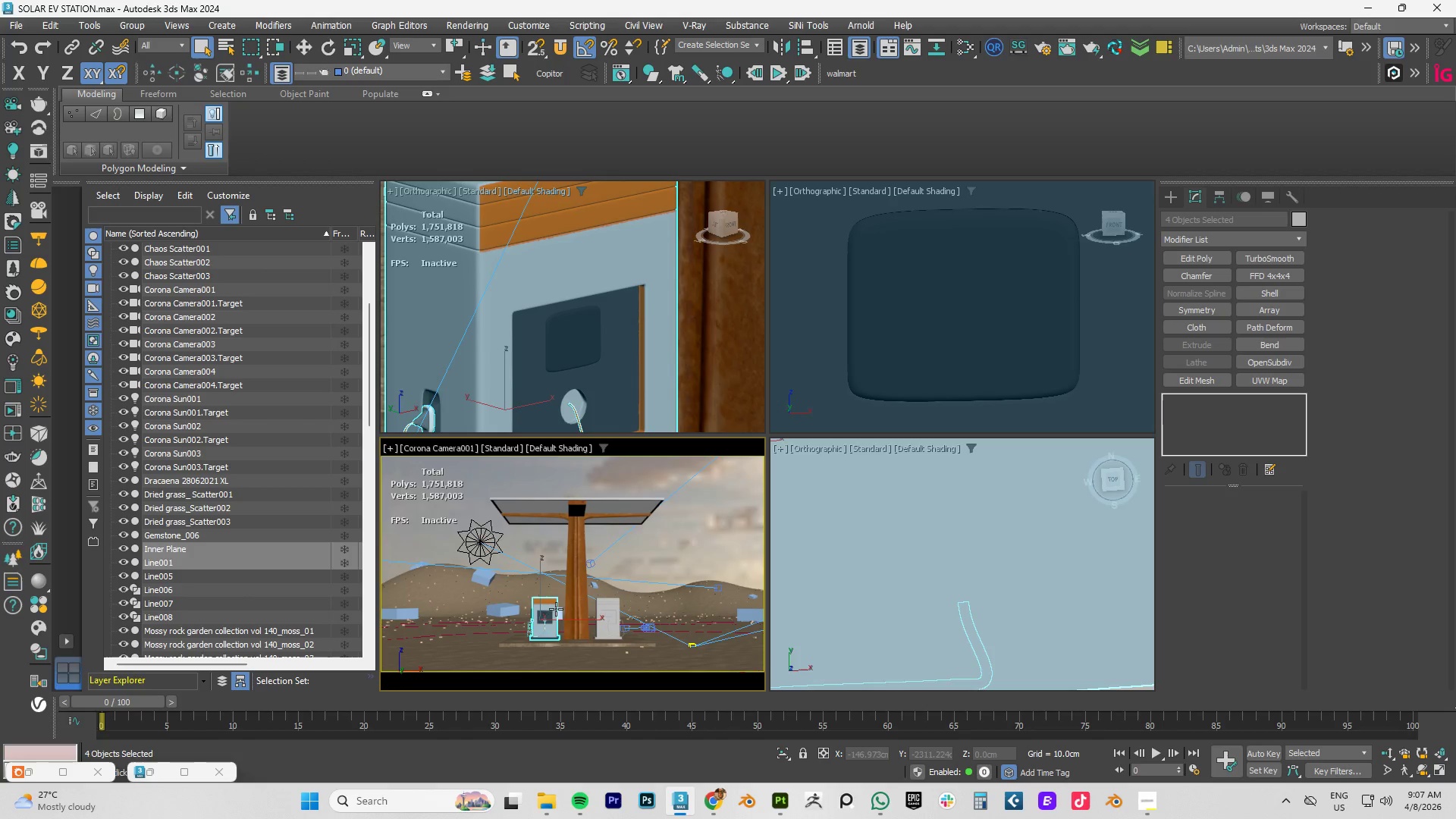 
scroll: coordinate [543, 629], scroll_direction: up, amount: 3.0
 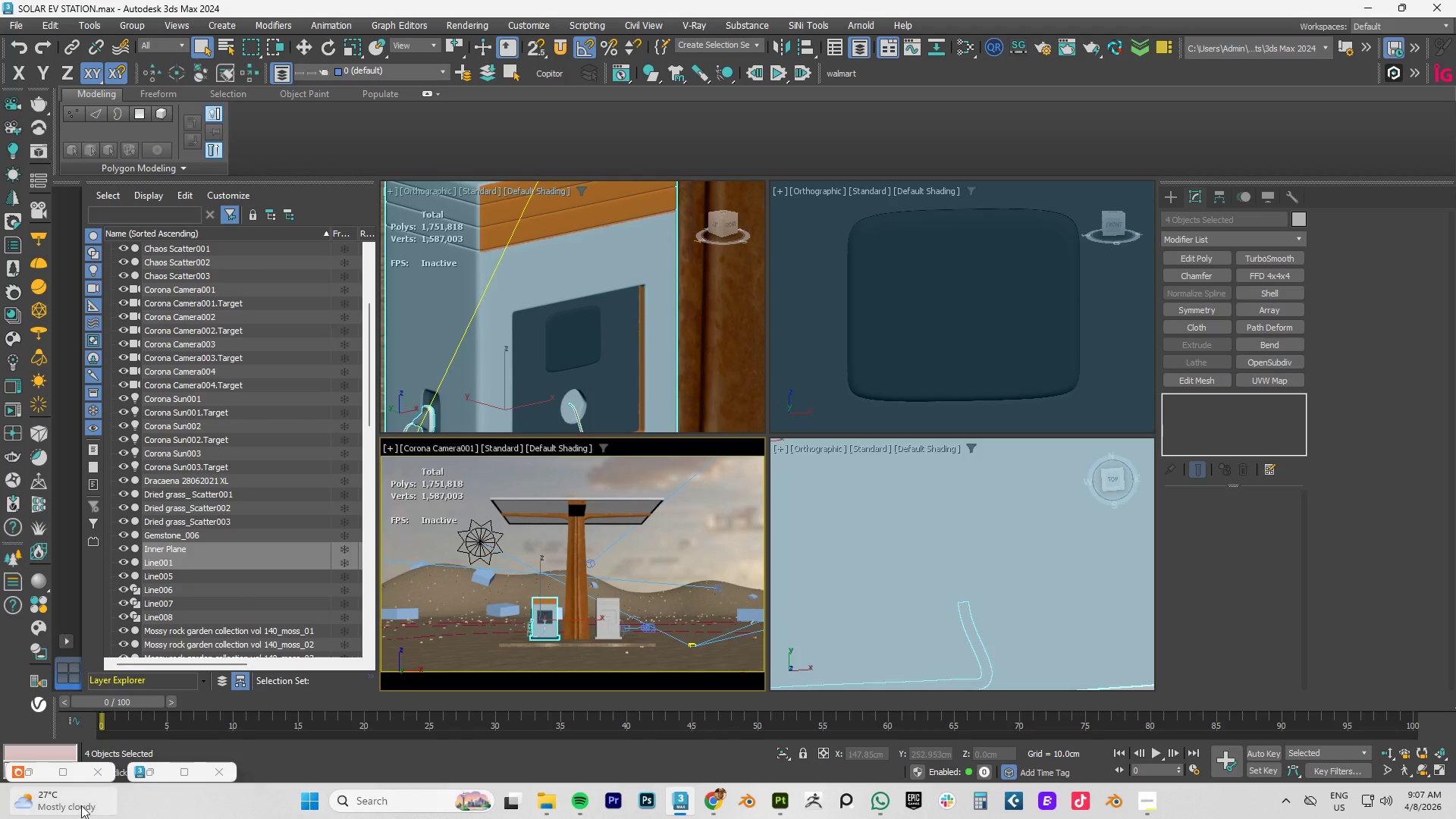 
left_click([36, 769])
 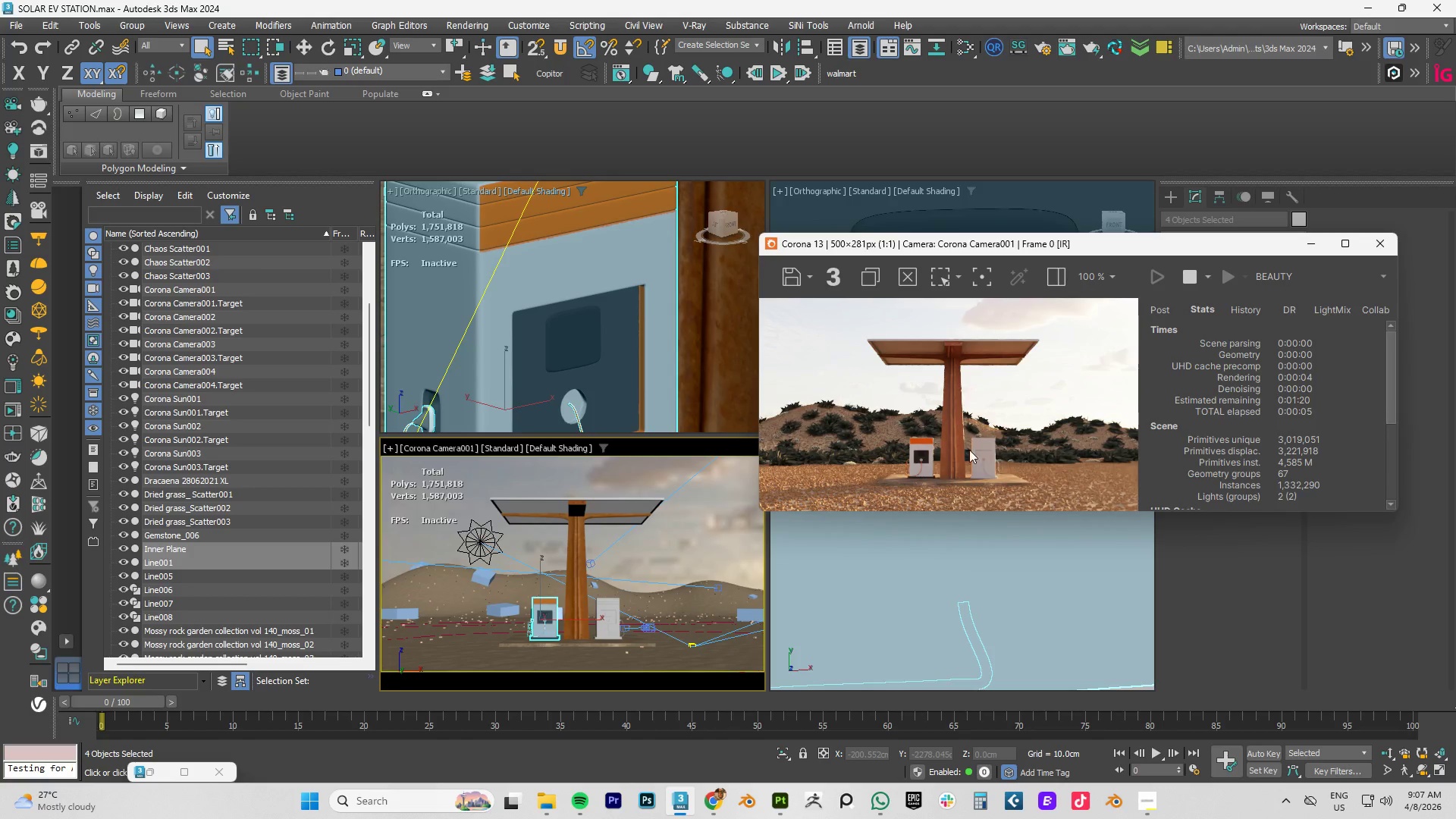 
scroll: coordinate [930, 450], scroll_direction: up, amount: 3.0
 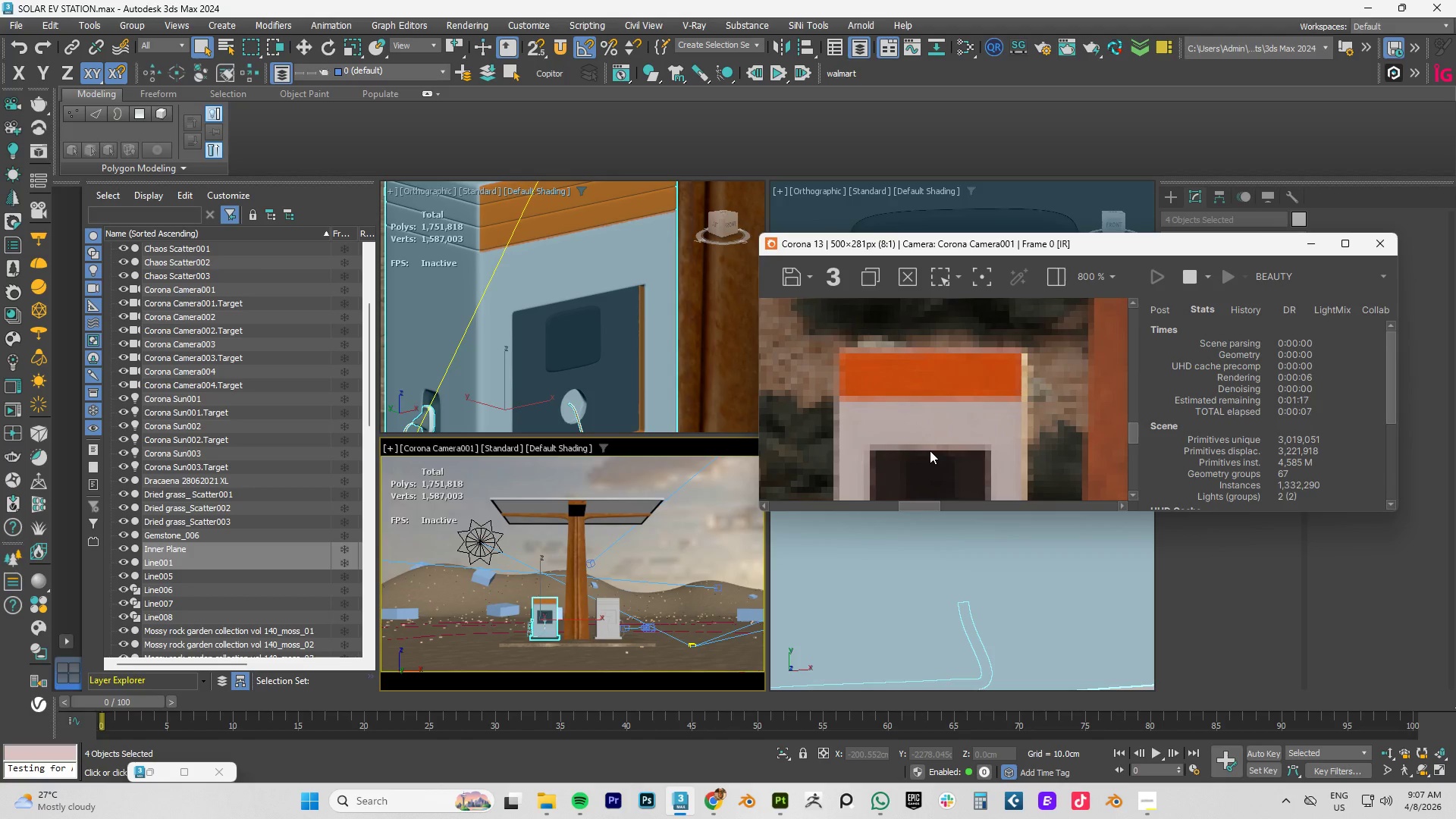 
scroll: coordinate [1021, 438], scroll_direction: down, amount: 3.0
 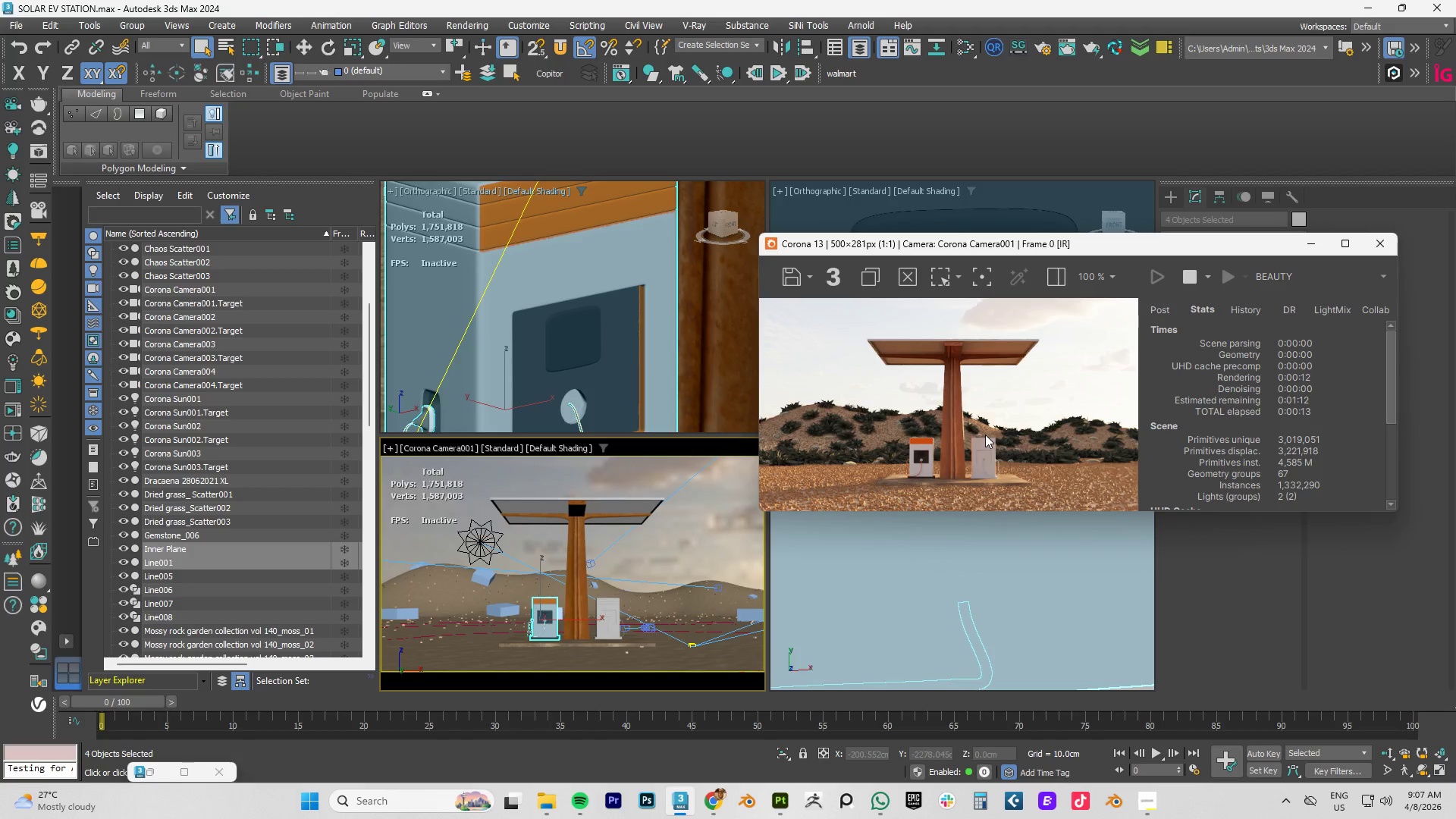 
wait(9.43)
 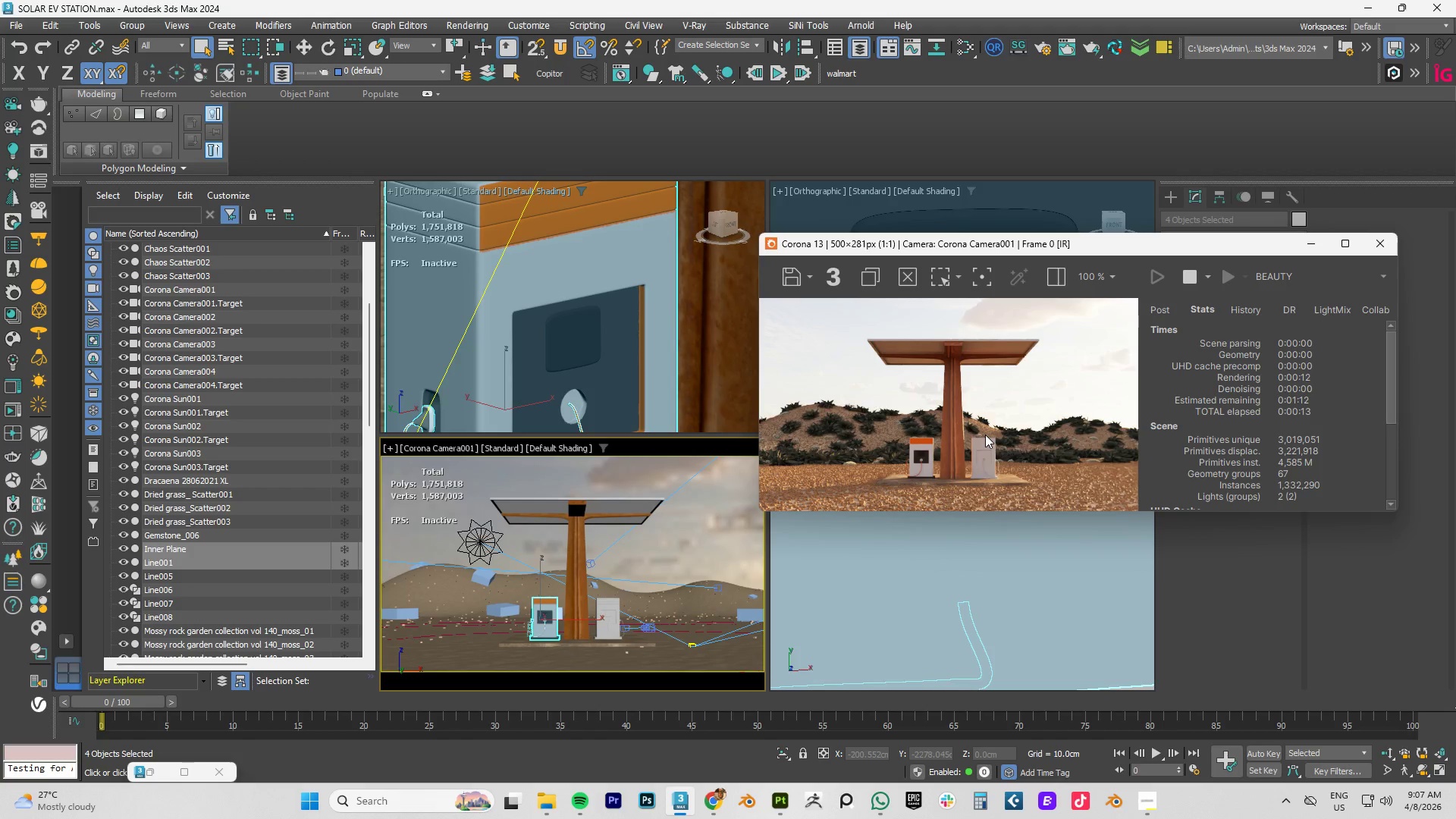 
scroll: coordinate [963, 334], scroll_direction: up, amount: 3.0
 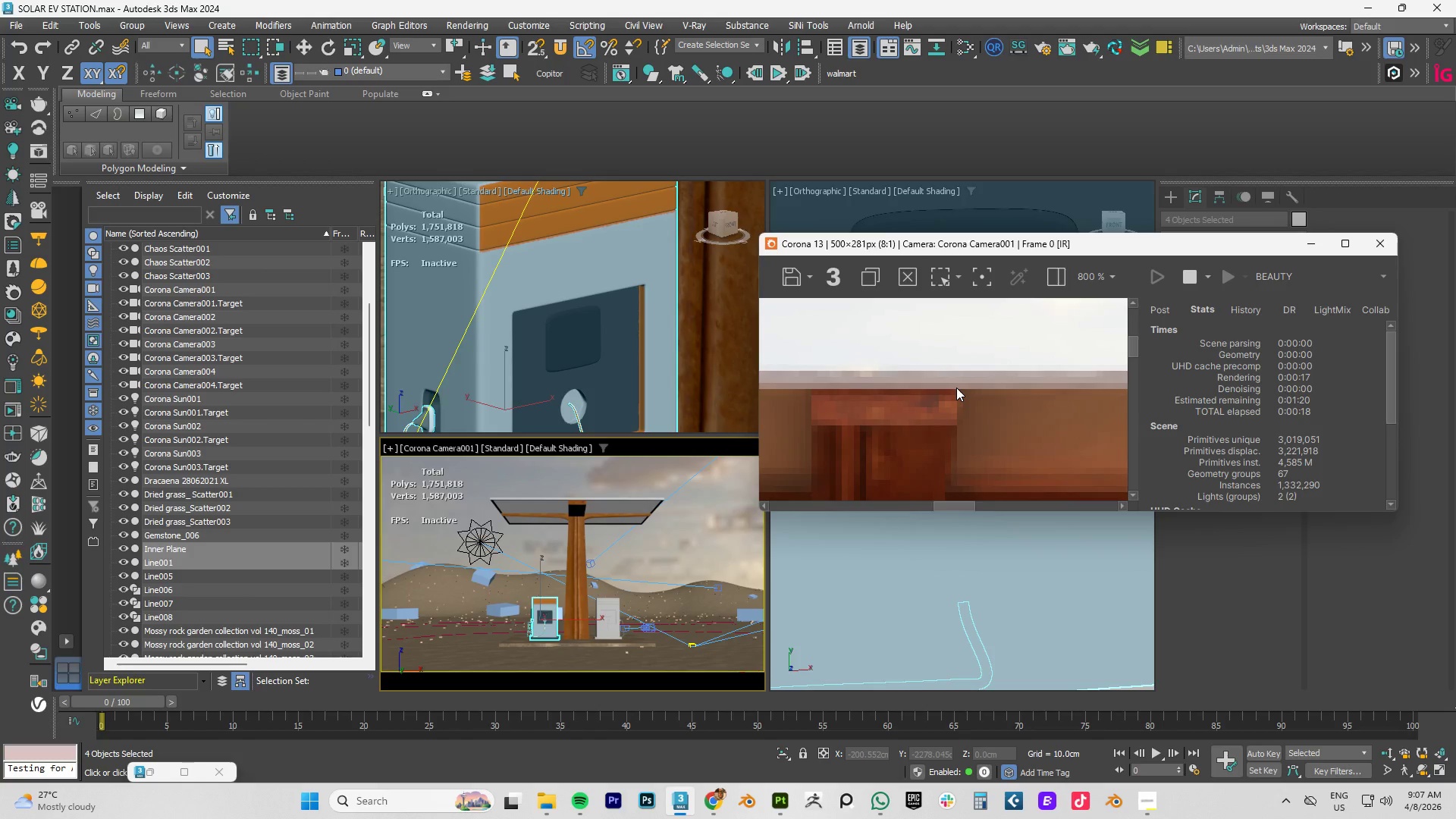 
scroll: coordinate [956, 388], scroll_direction: down, amount: 1.0
 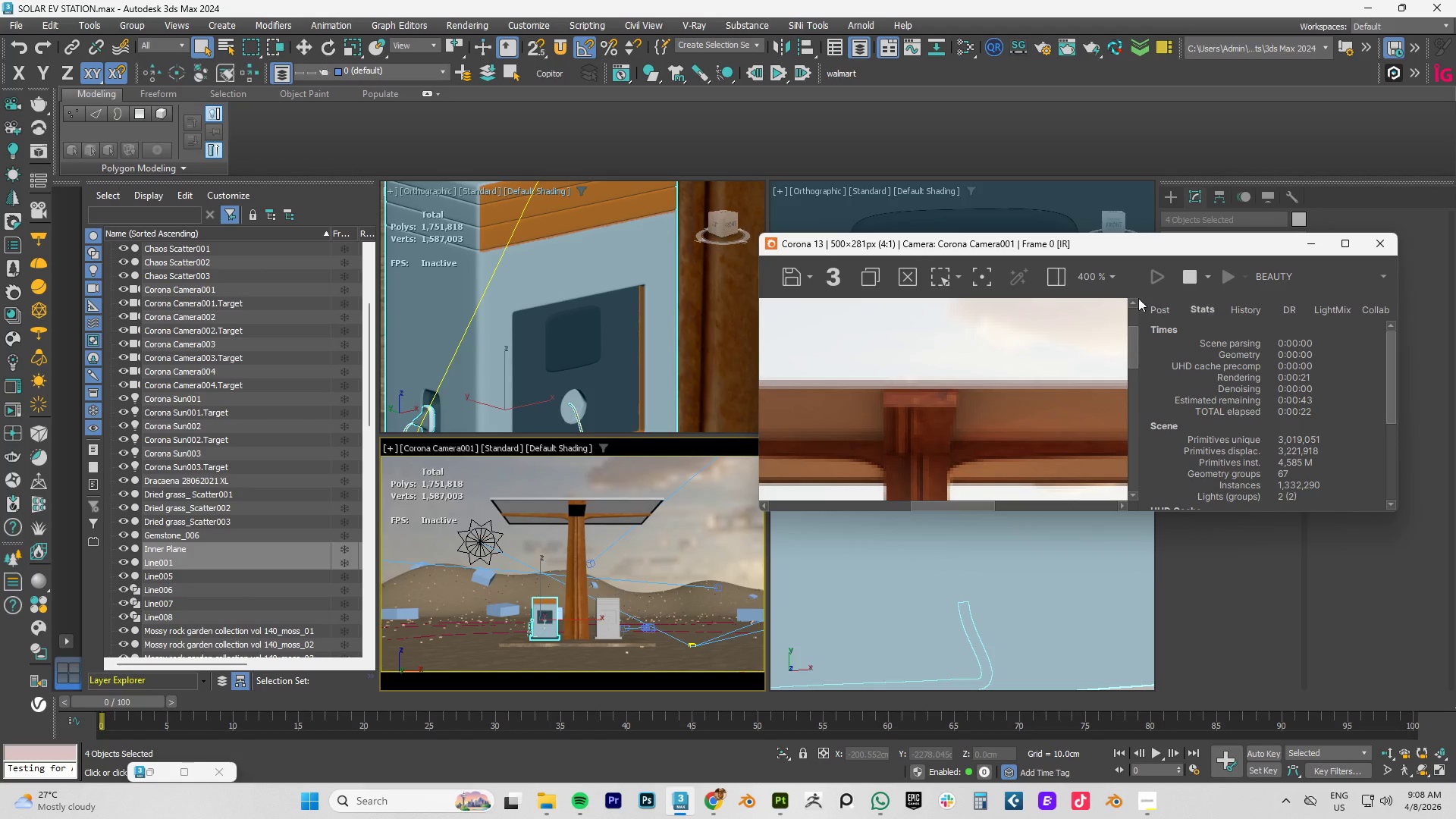 
key(M)
 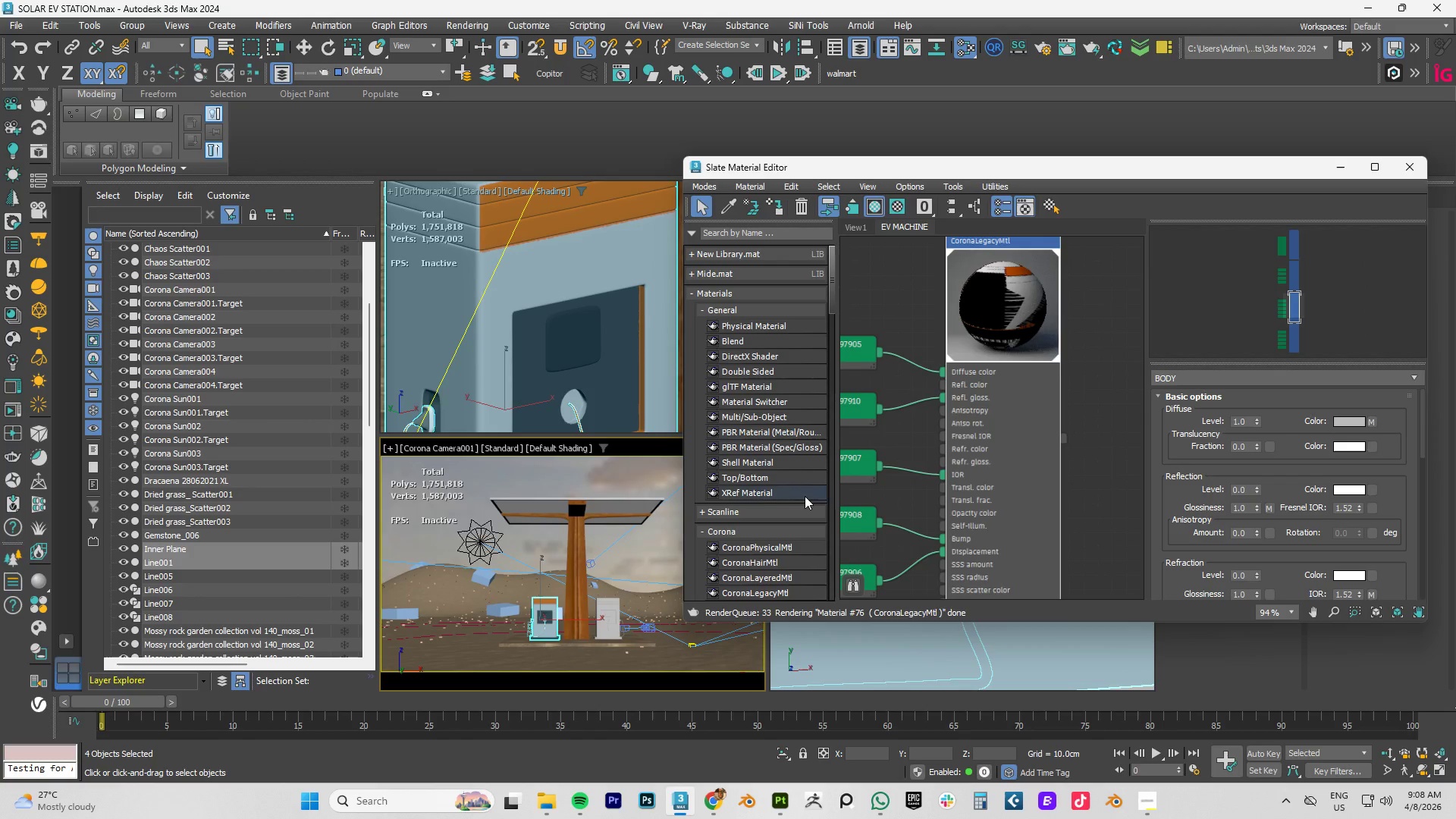 
scroll: coordinate [871, 474], scroll_direction: down, amount: 4.0
 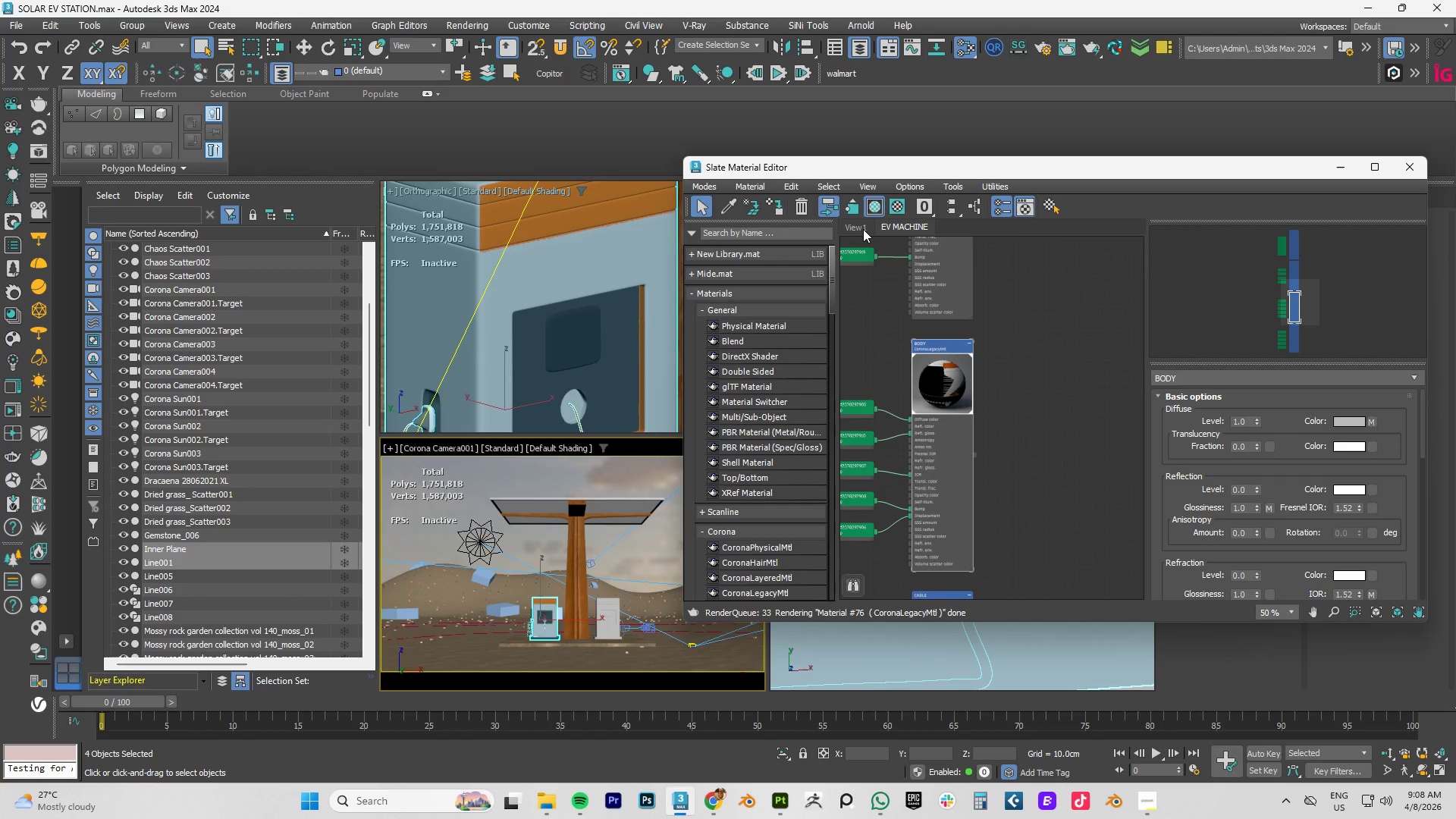 
left_click([859, 227])
 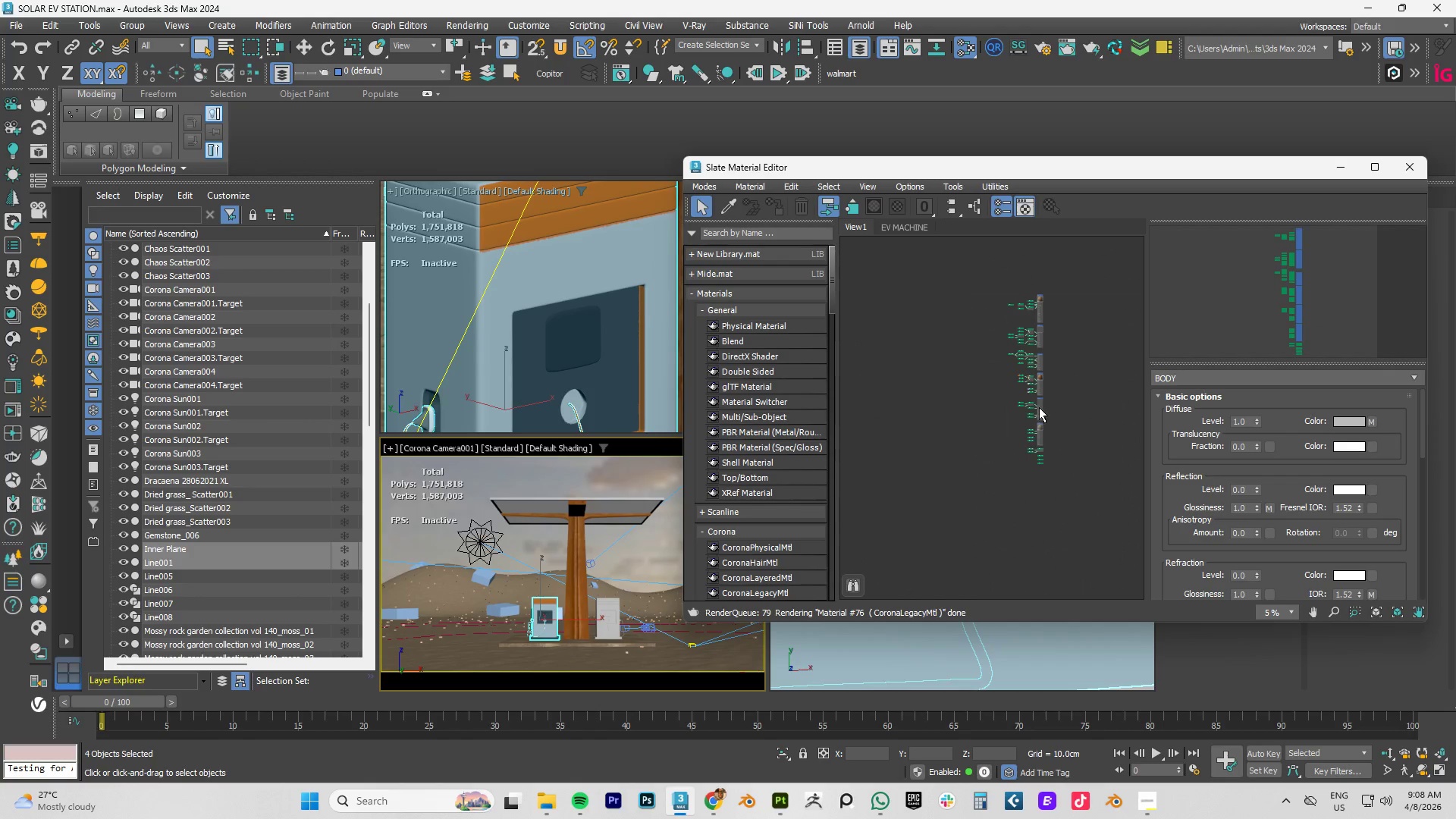 
scroll: coordinate [943, 412], scroll_direction: up, amount: 17.0
 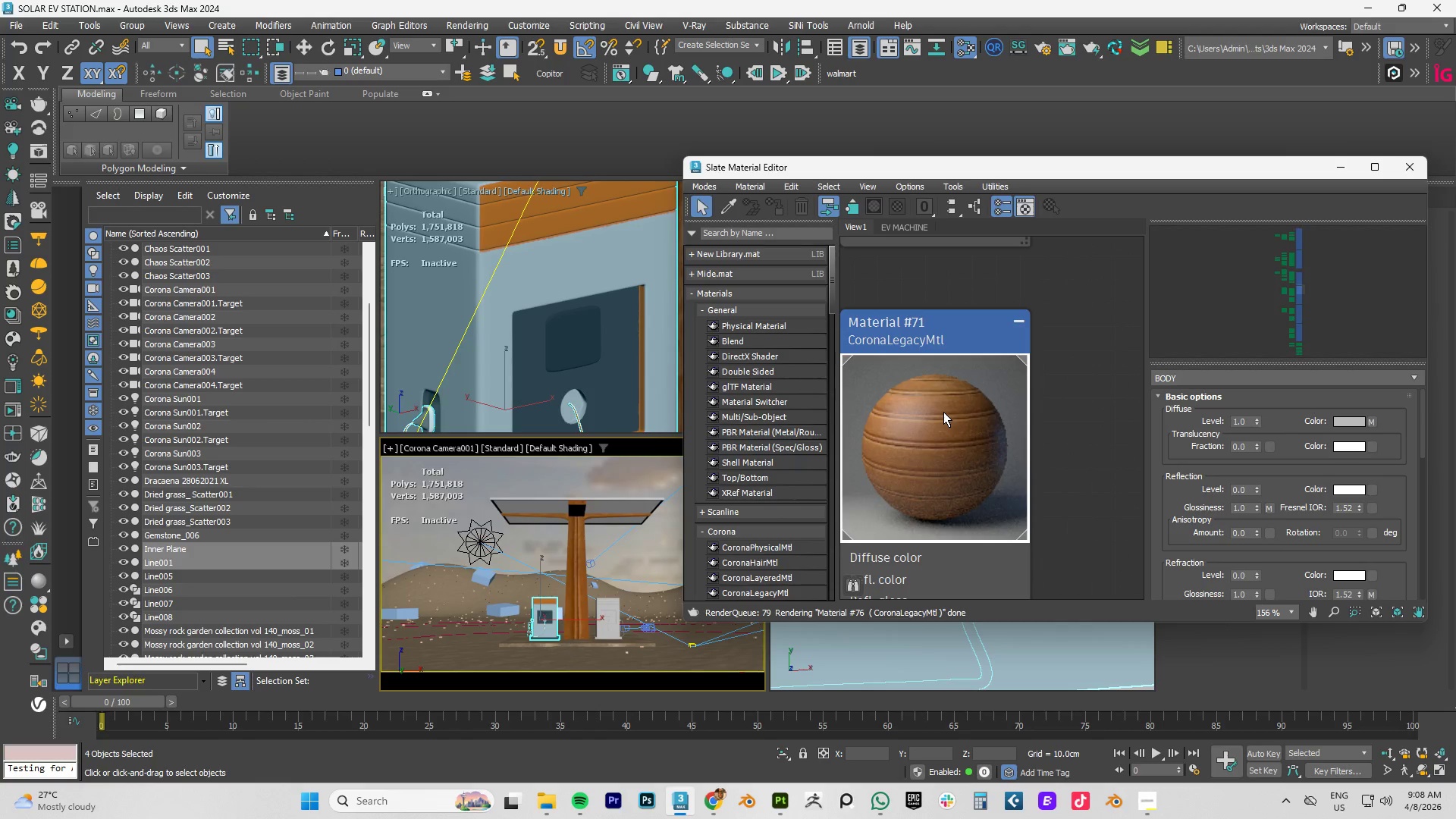 
scroll: coordinate [944, 412], scroll_direction: down, amount: 9.0
 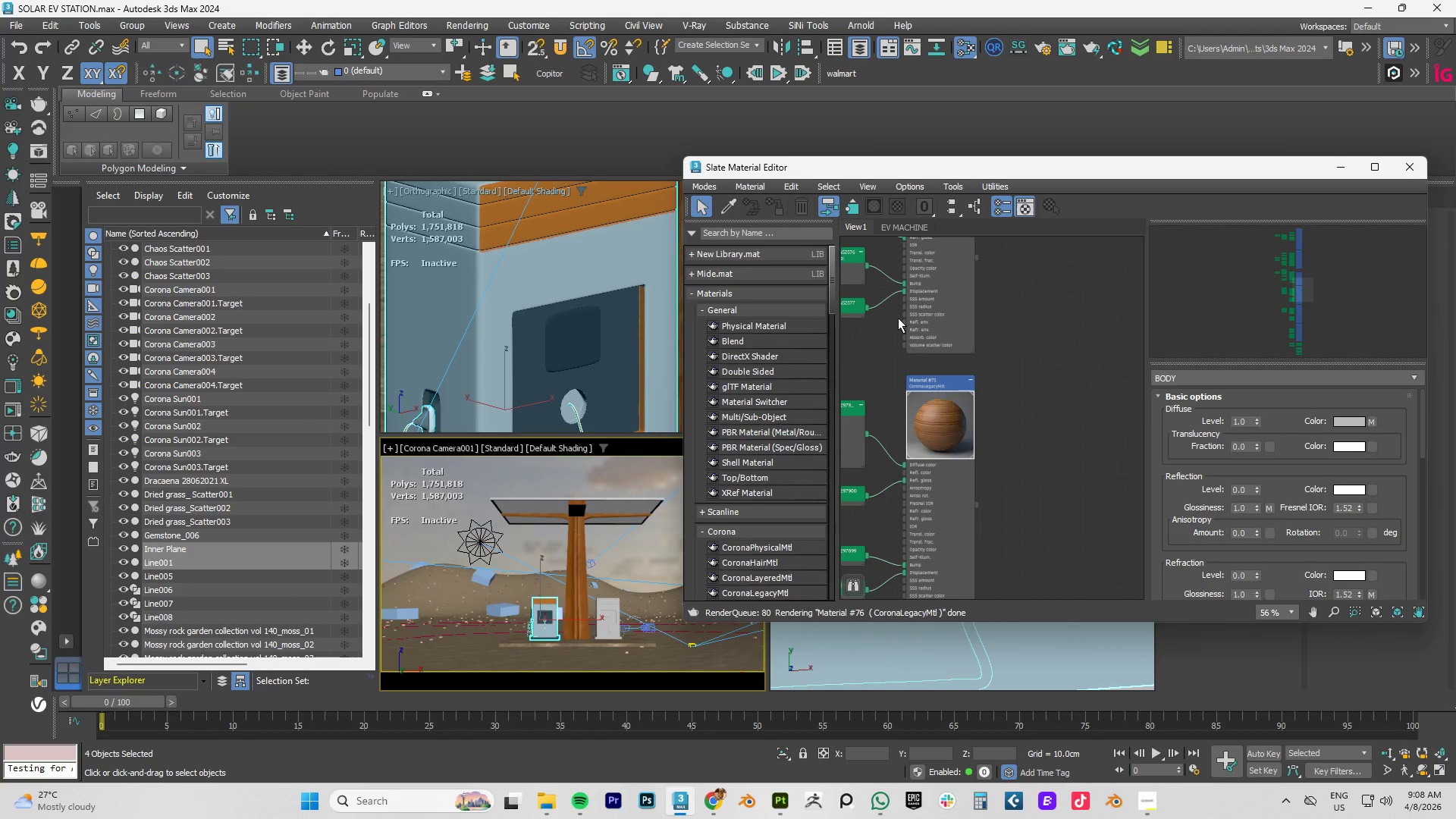 
wait(7.1)
 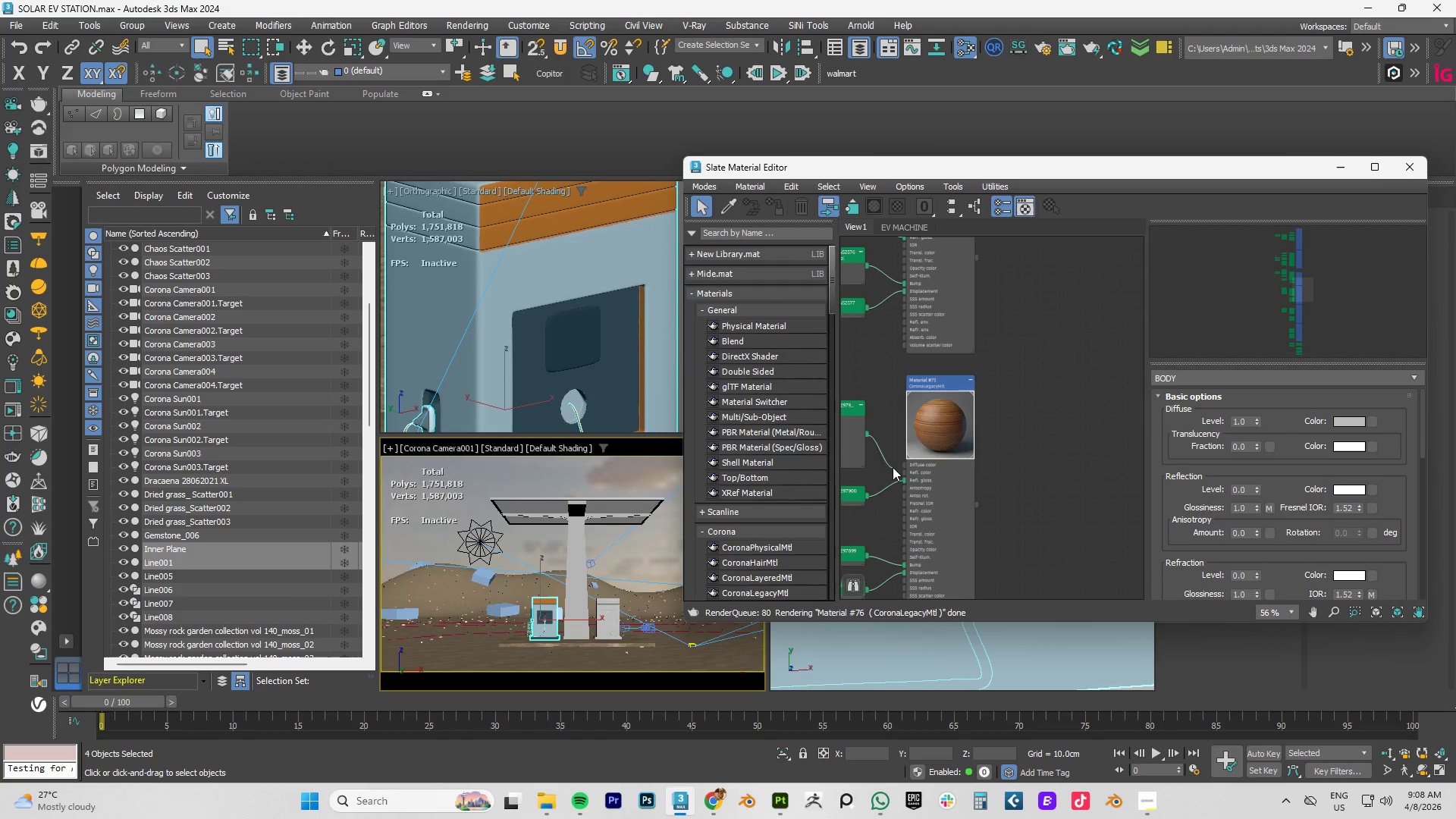 
scroll: coordinate [557, 313], scroll_direction: down, amount: 3.0
 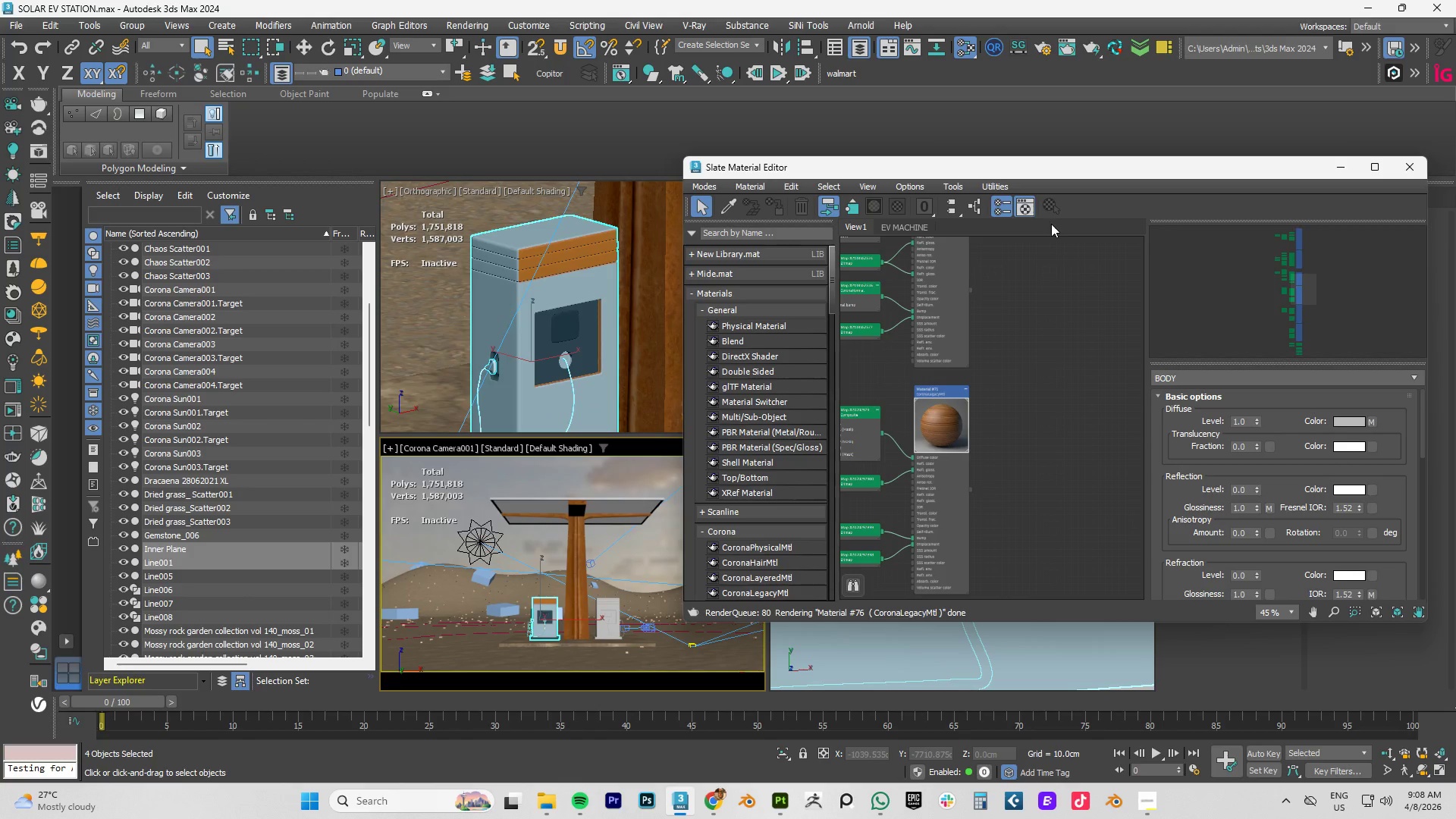 
left_click_drag(start_coordinate=[1075, 168], to_coordinate=[1097, 458])
 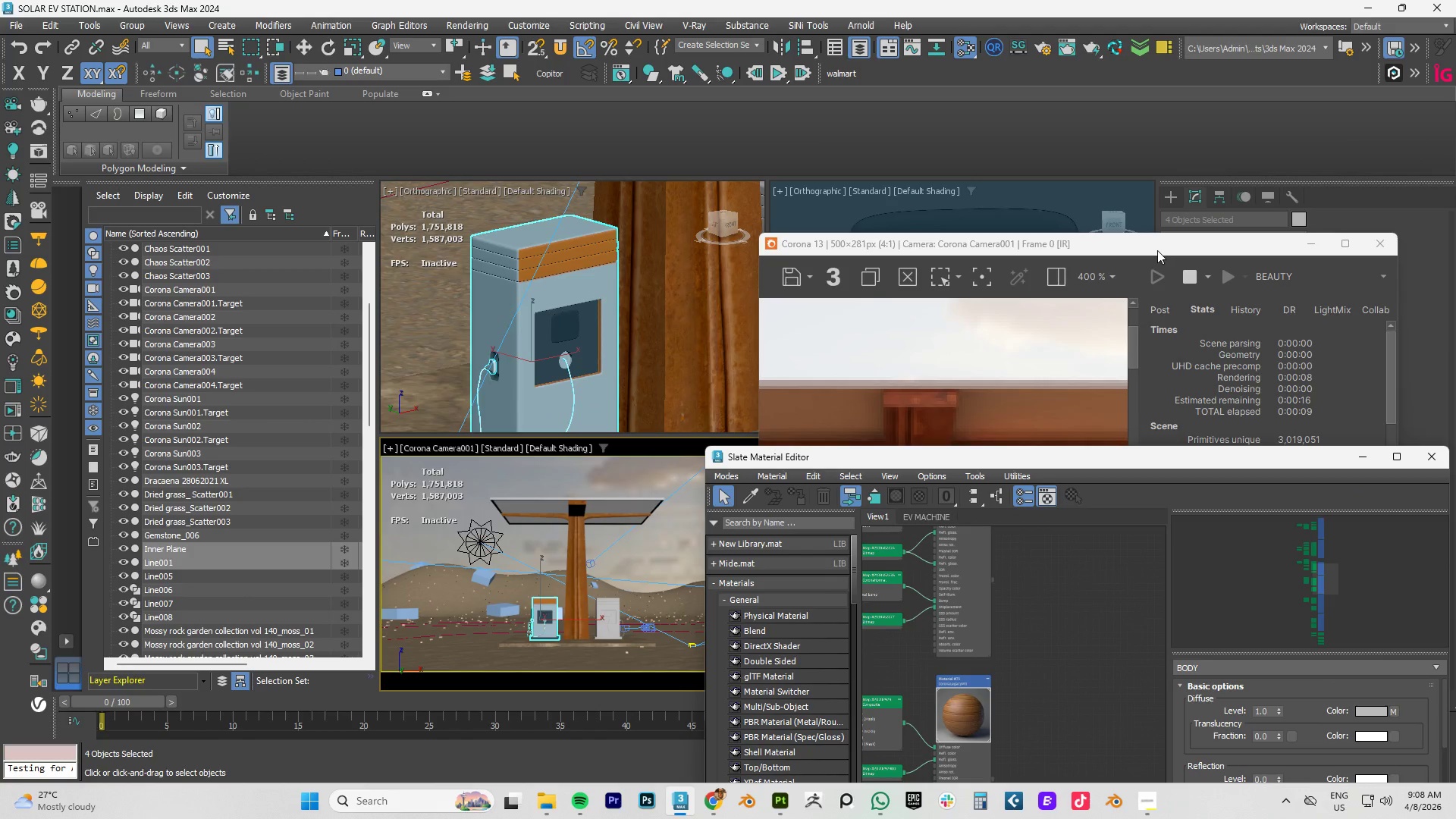 
left_click_drag(start_coordinate=[1149, 247], to_coordinate=[451, 201])
 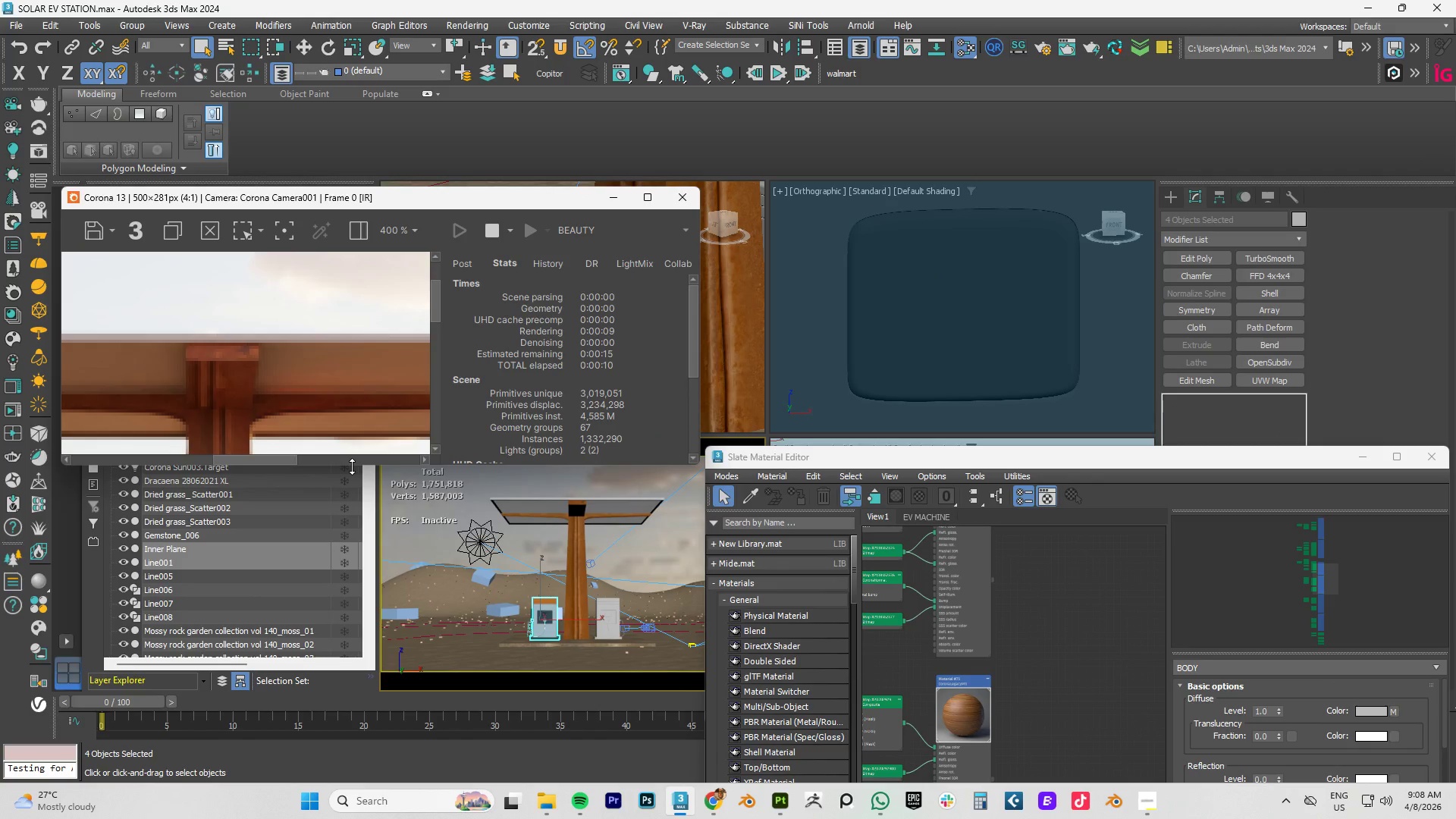 
left_click_drag(start_coordinate=[352, 466], to_coordinate=[348, 561])
 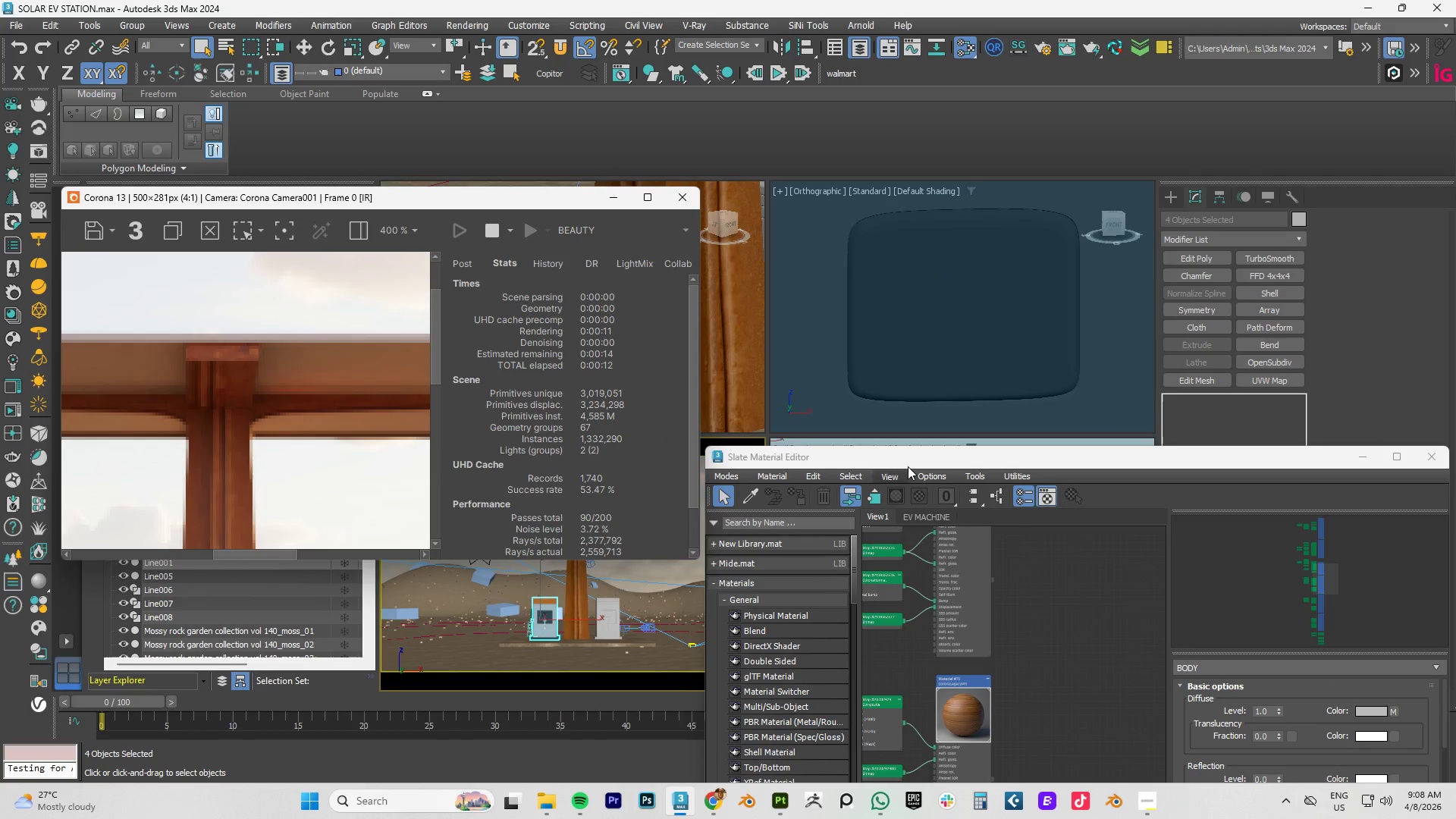 
left_click_drag(start_coordinate=[908, 466], to_coordinate=[918, 160])
 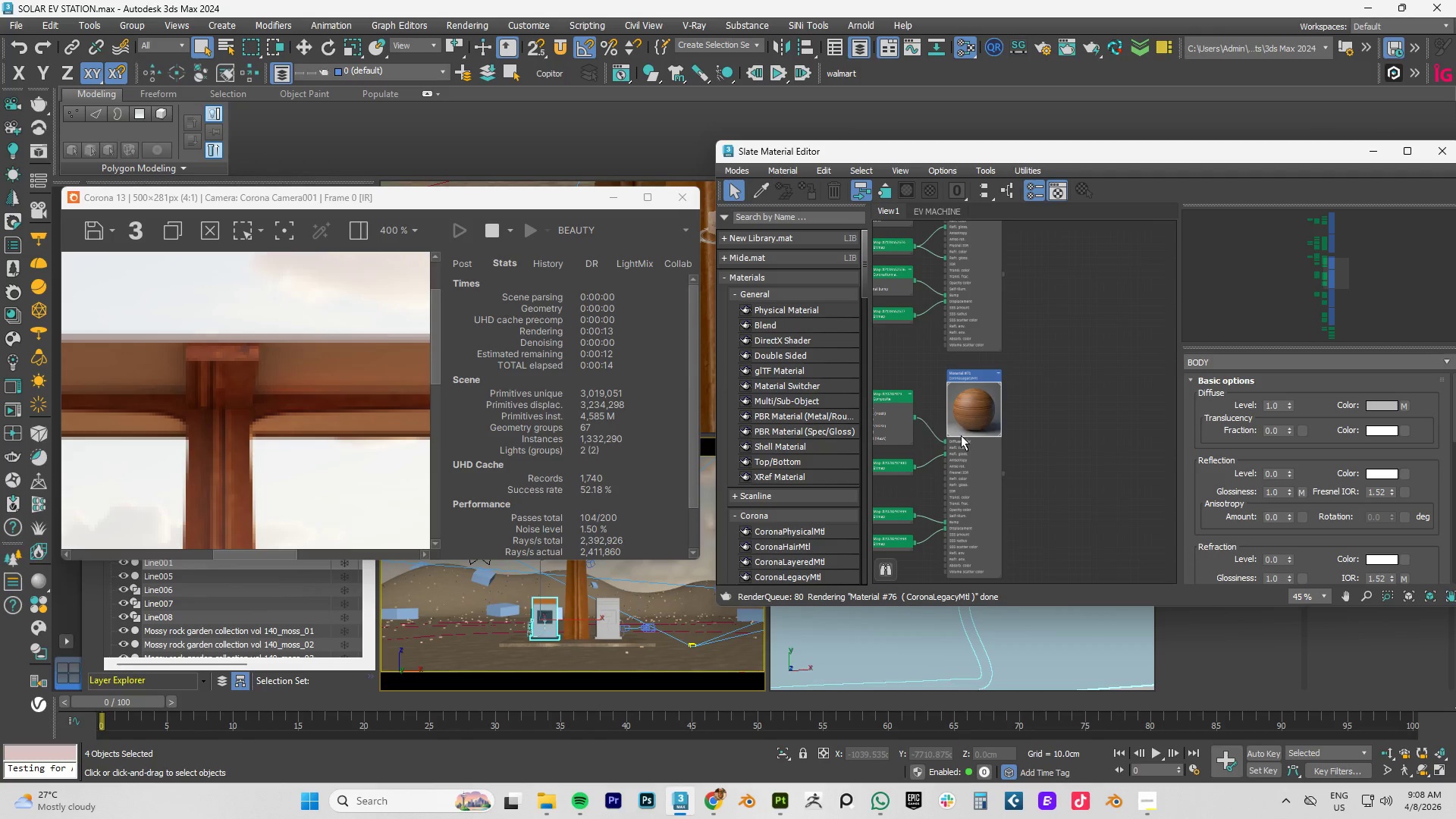 
scroll: coordinate [909, 433], scroll_direction: down, amount: 3.0
 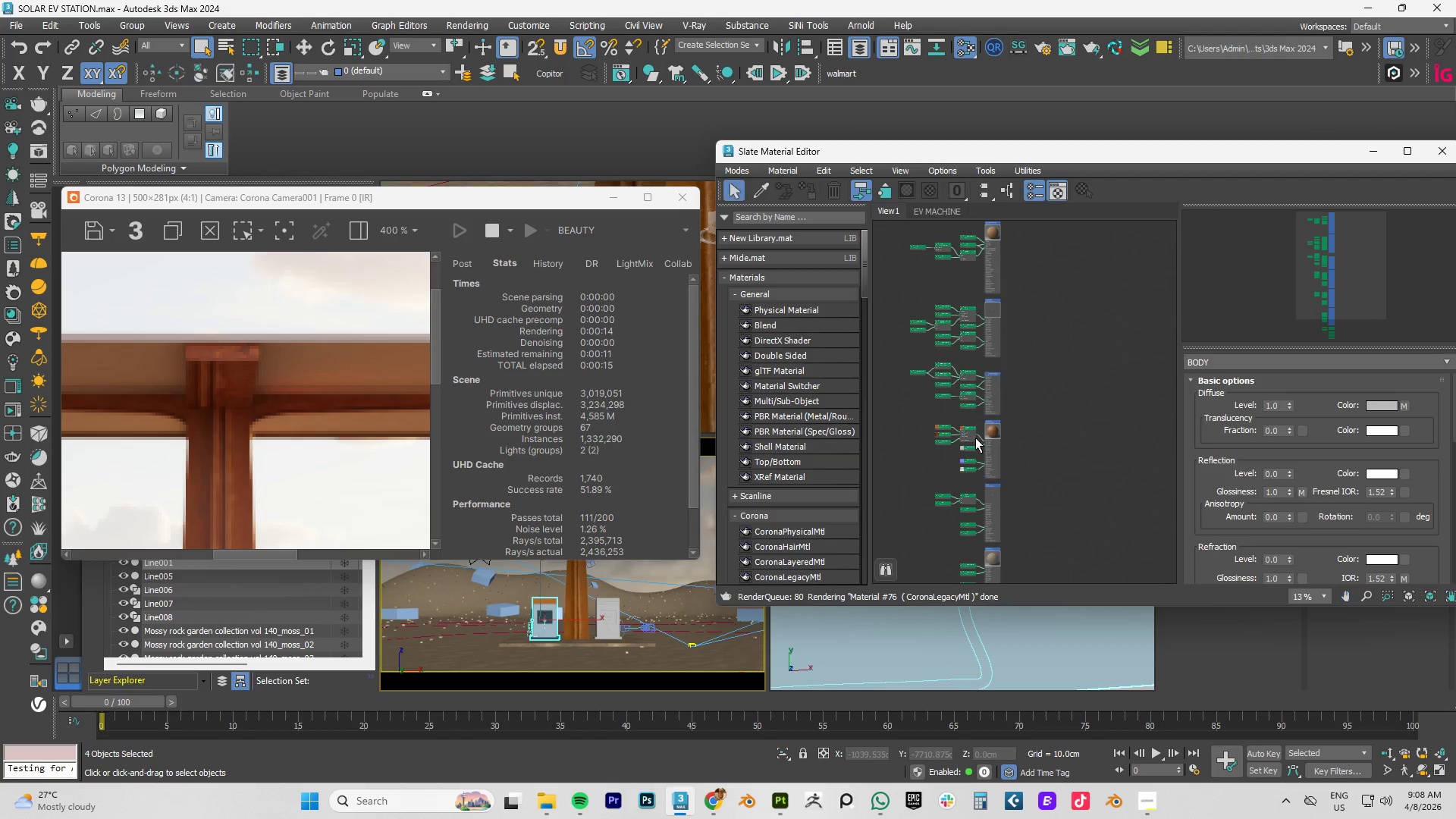 
scroll: coordinate [1013, 443], scroll_direction: up, amount: 6.0
 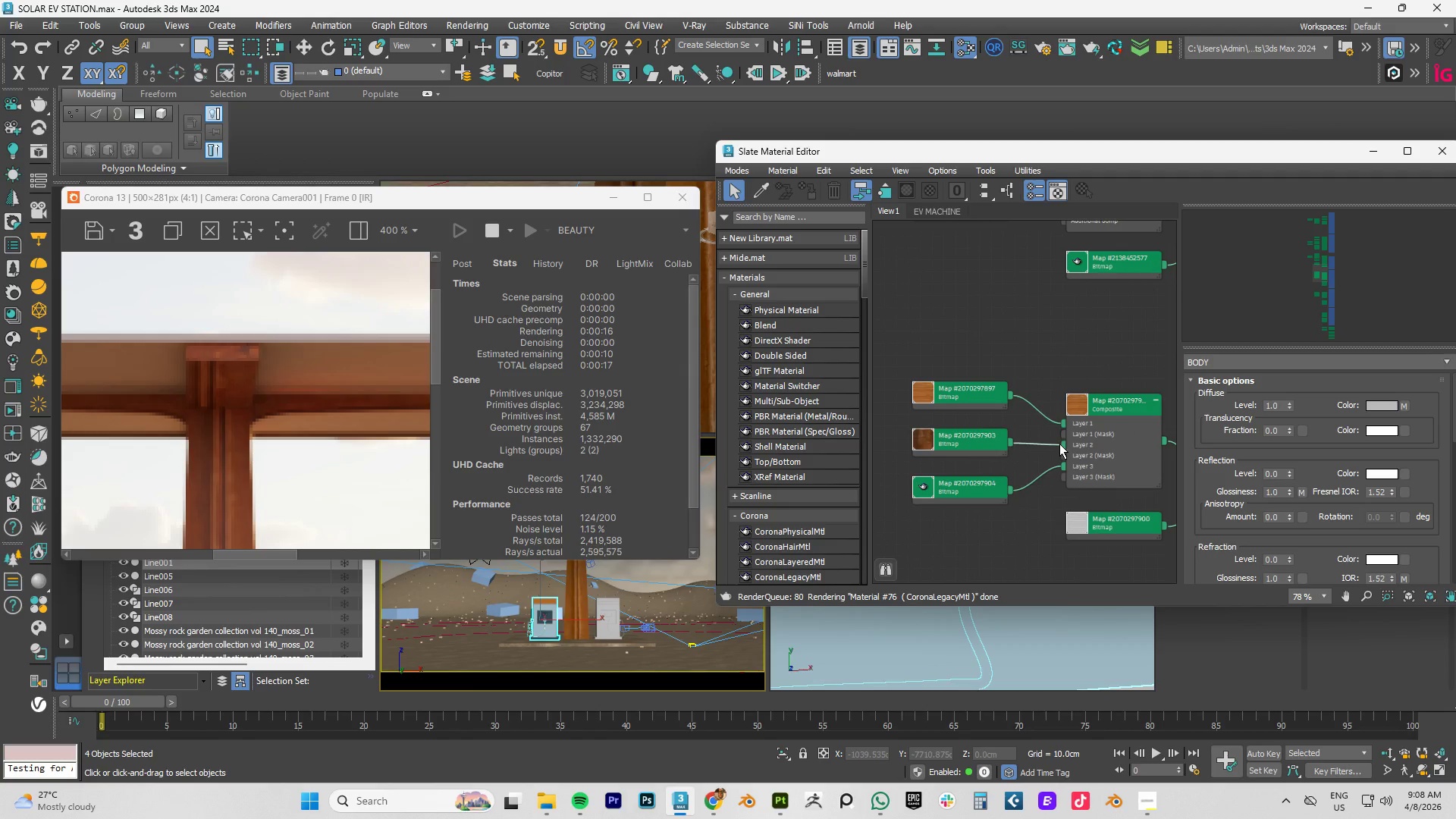 
left_click_drag(start_coordinate=[1060, 444], to_coordinate=[1041, 447])
 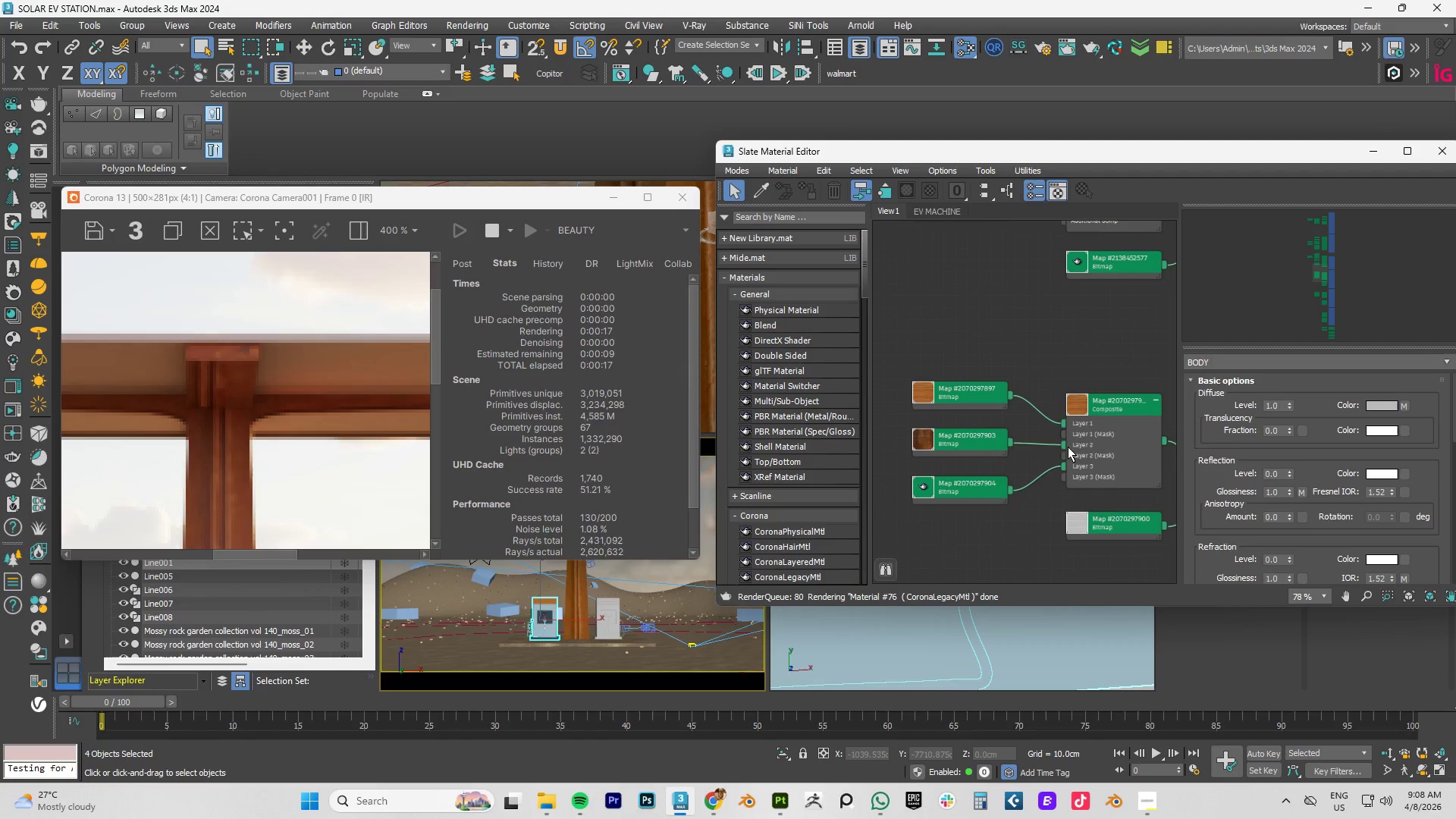 
left_click_drag(start_coordinate=[1063, 445], to_coordinate=[1040, 445])
 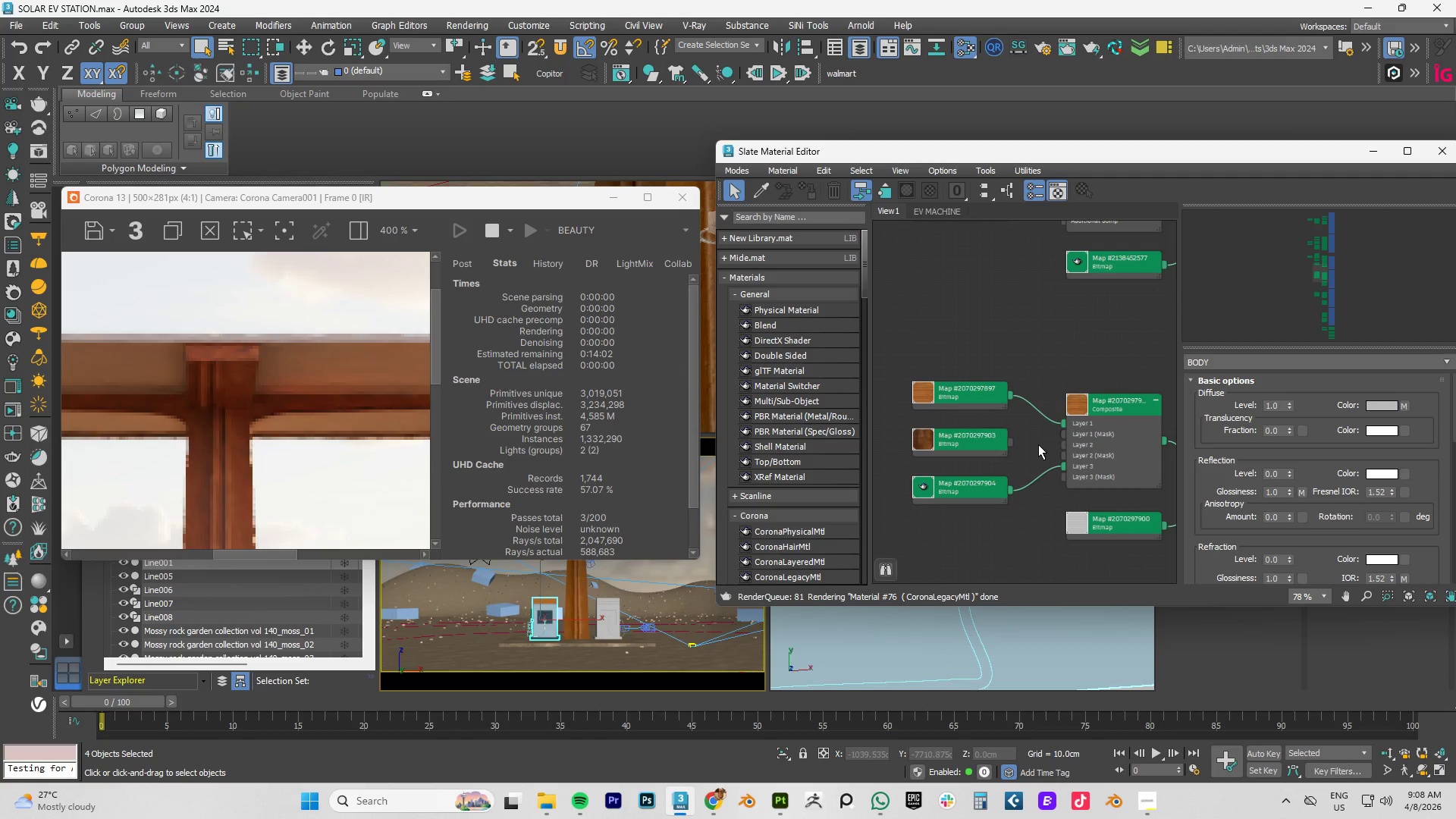 
left_click_drag(start_coordinate=[1007, 443], to_coordinate=[1062, 446])
 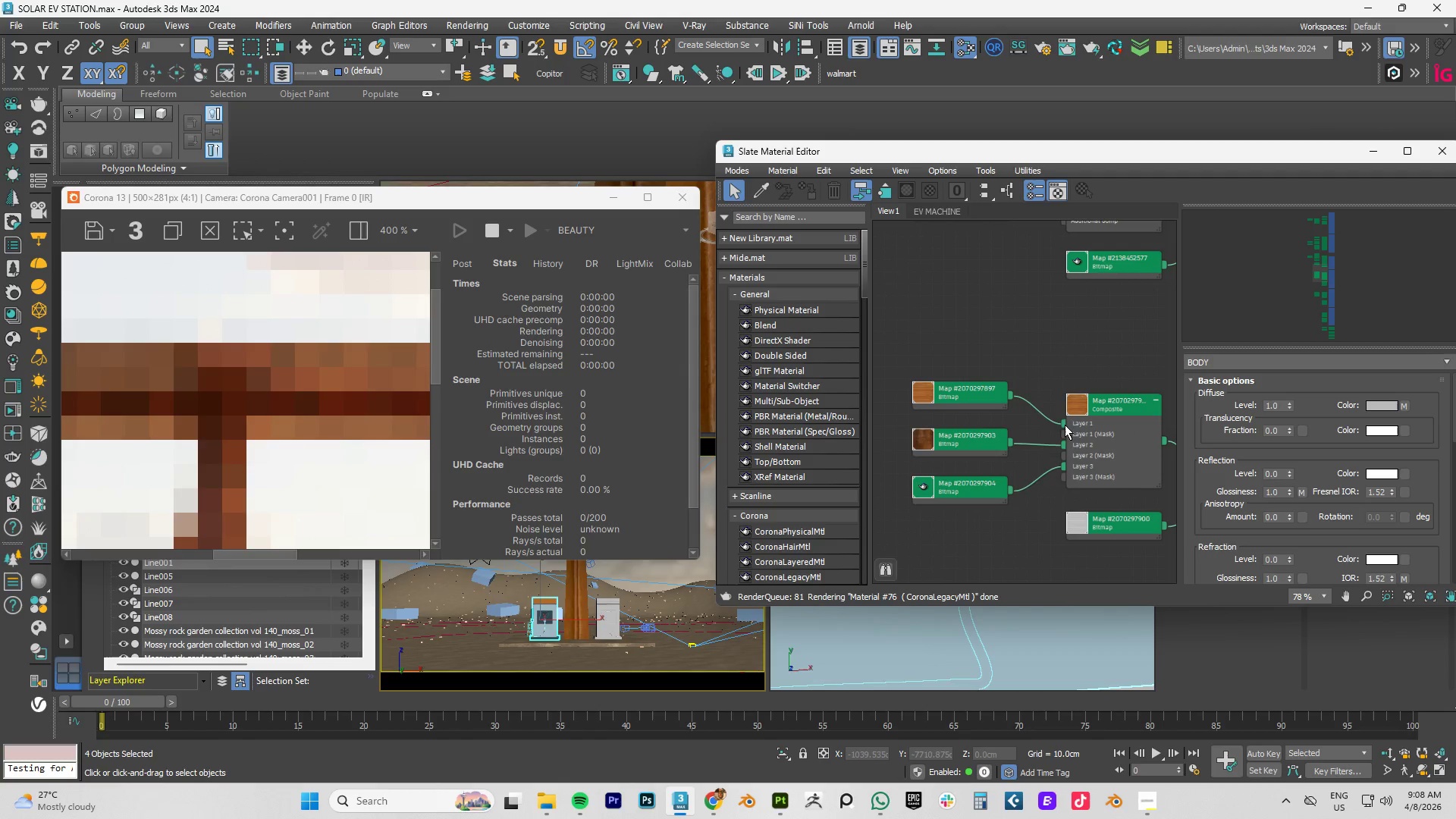 
left_click_drag(start_coordinate=[1065, 425], to_coordinate=[1033, 424])
 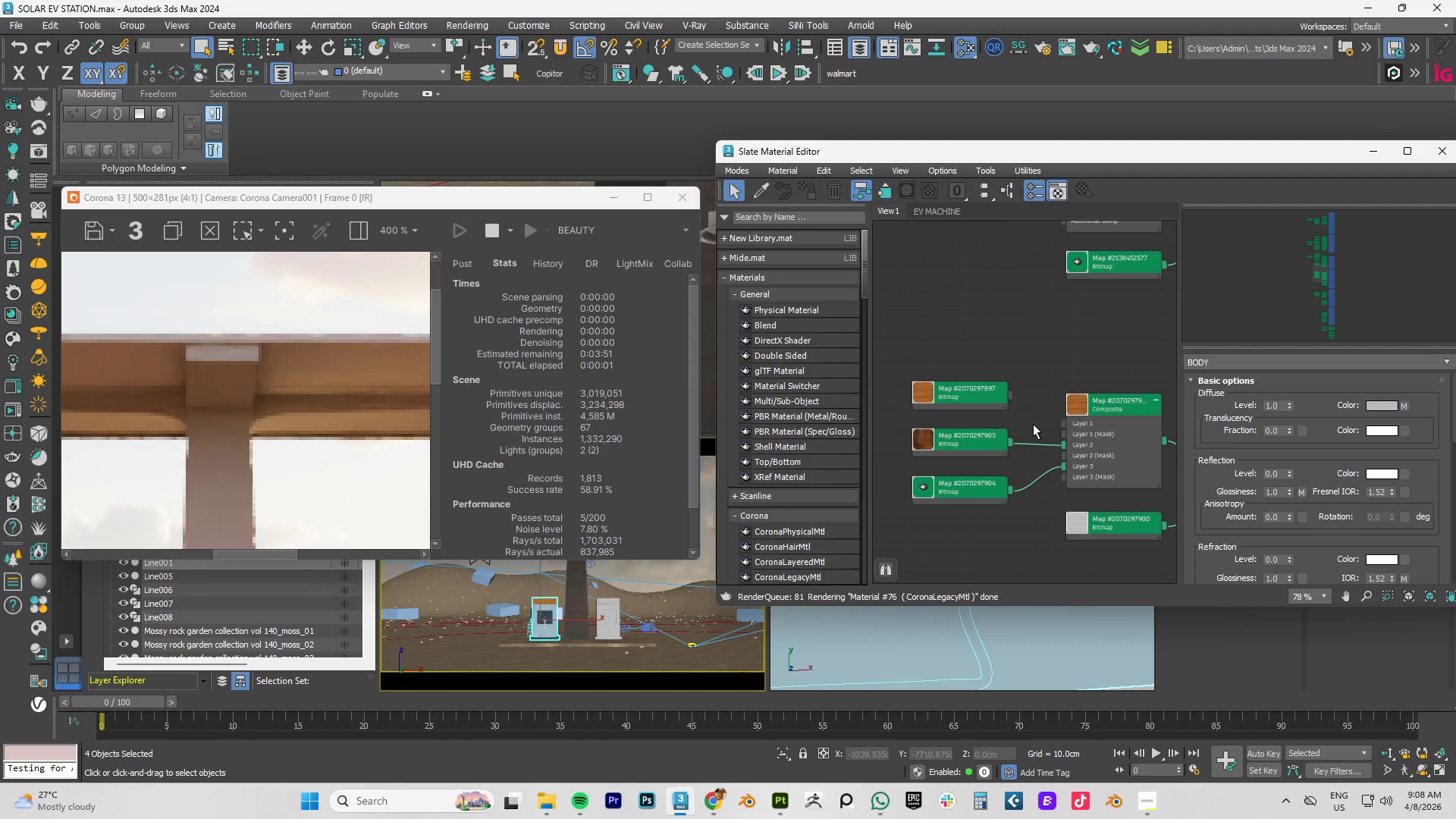 
scroll: coordinate [193, 440], scroll_direction: down, amount: 4.0
 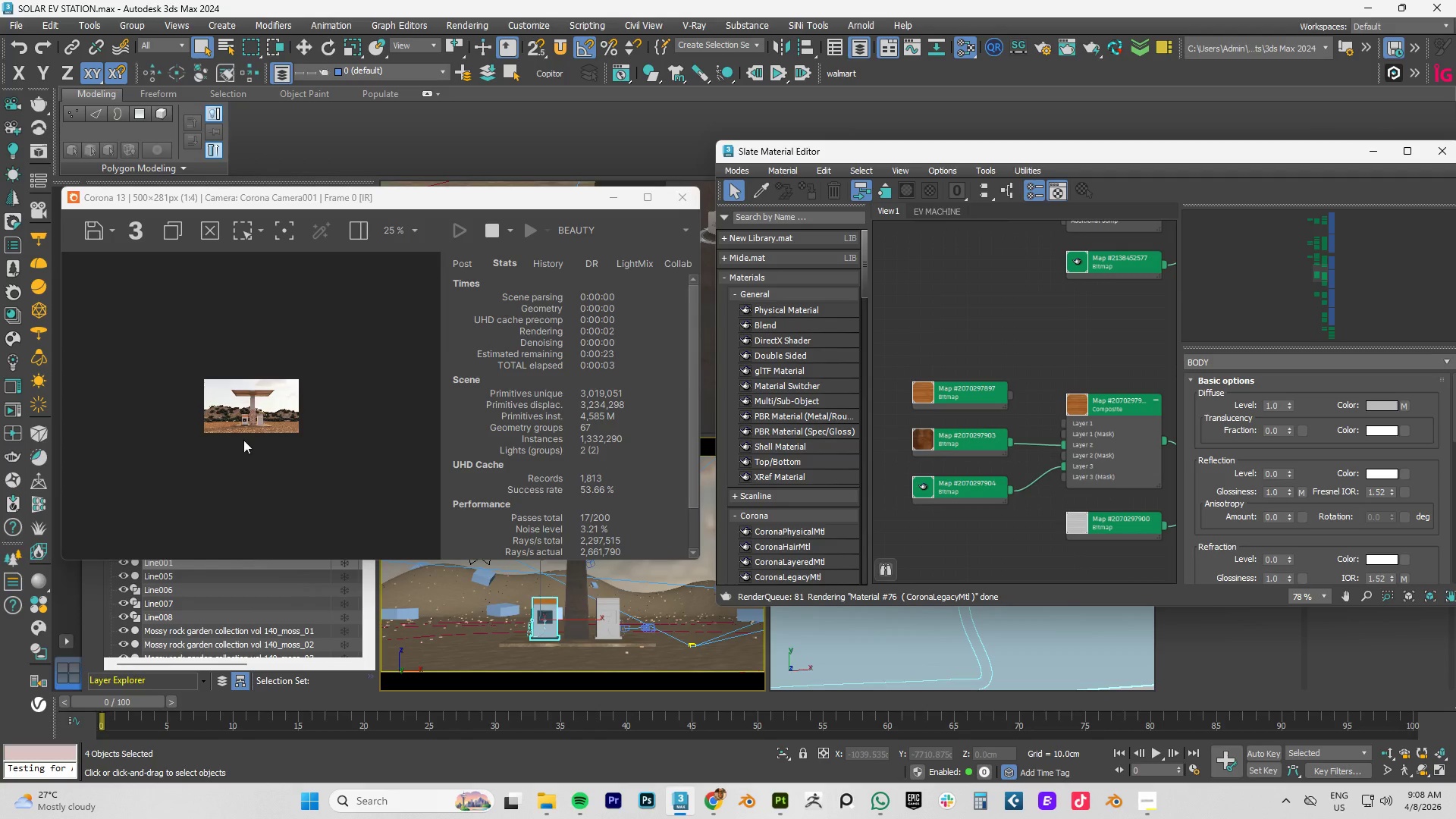 
scroll: coordinate [243, 440], scroll_direction: up, amount: 3.0
 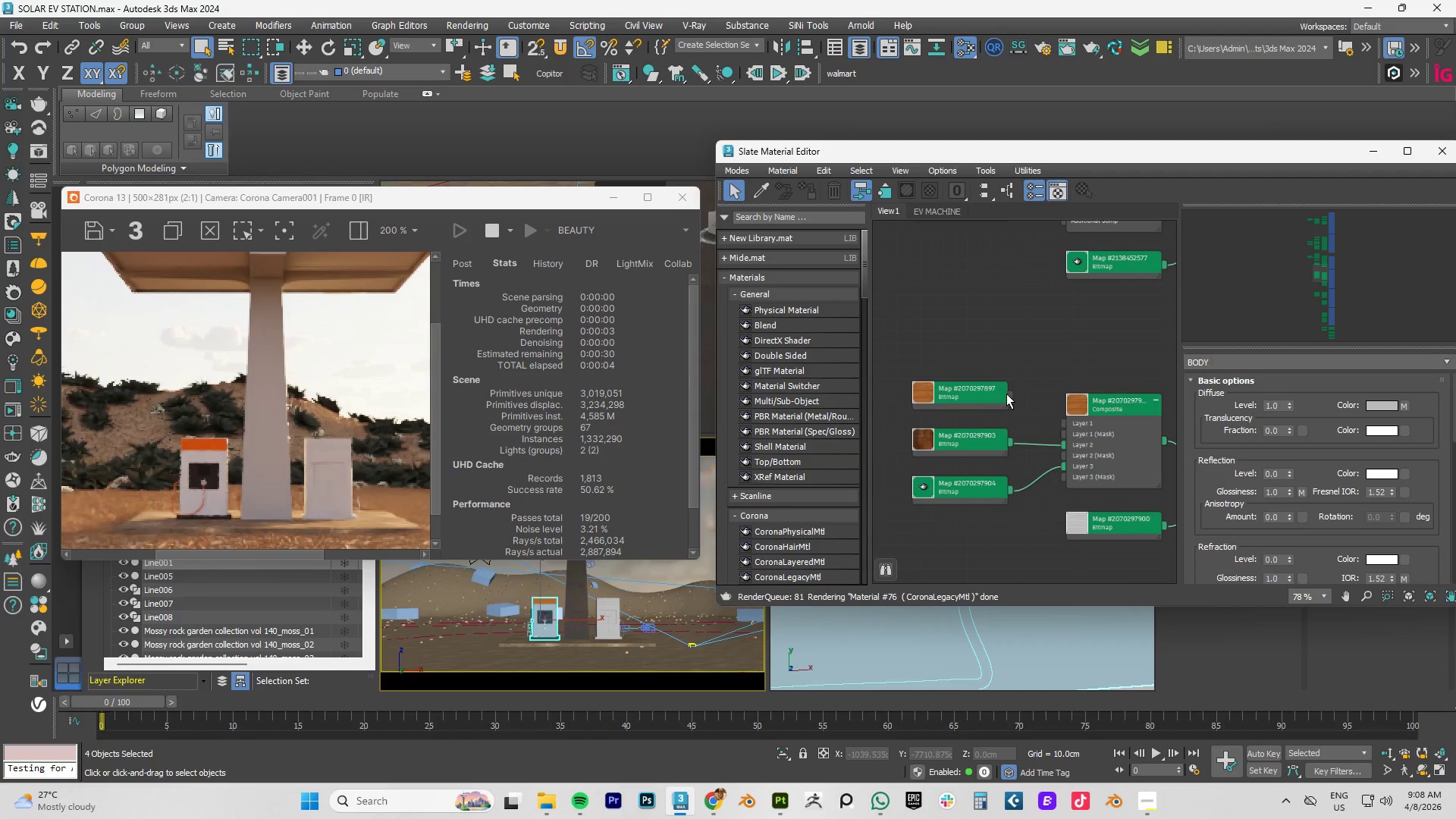 
left_click_drag(start_coordinate=[1007, 394], to_coordinate=[1063, 425])
 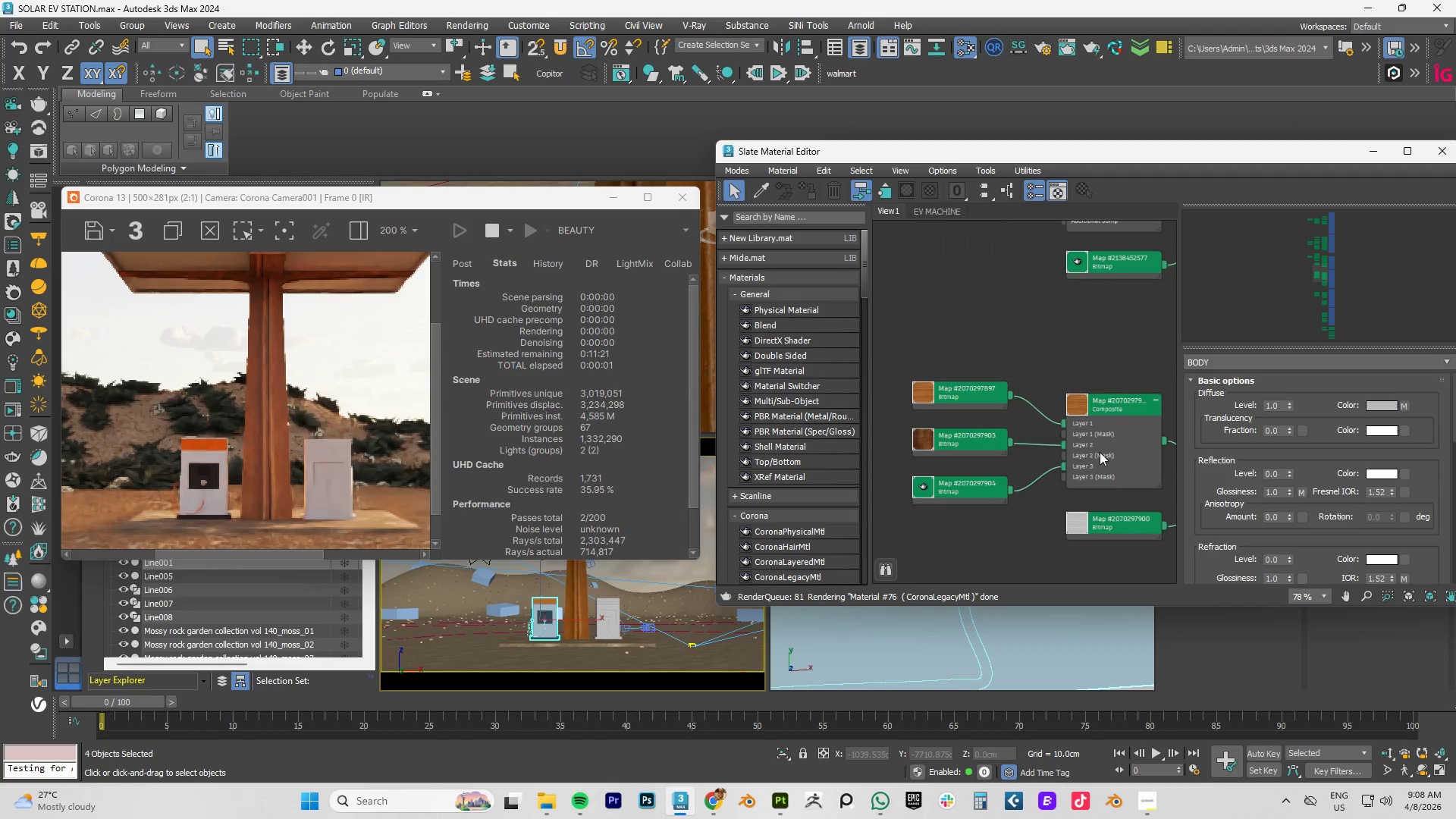 
left_click([968, 392])
 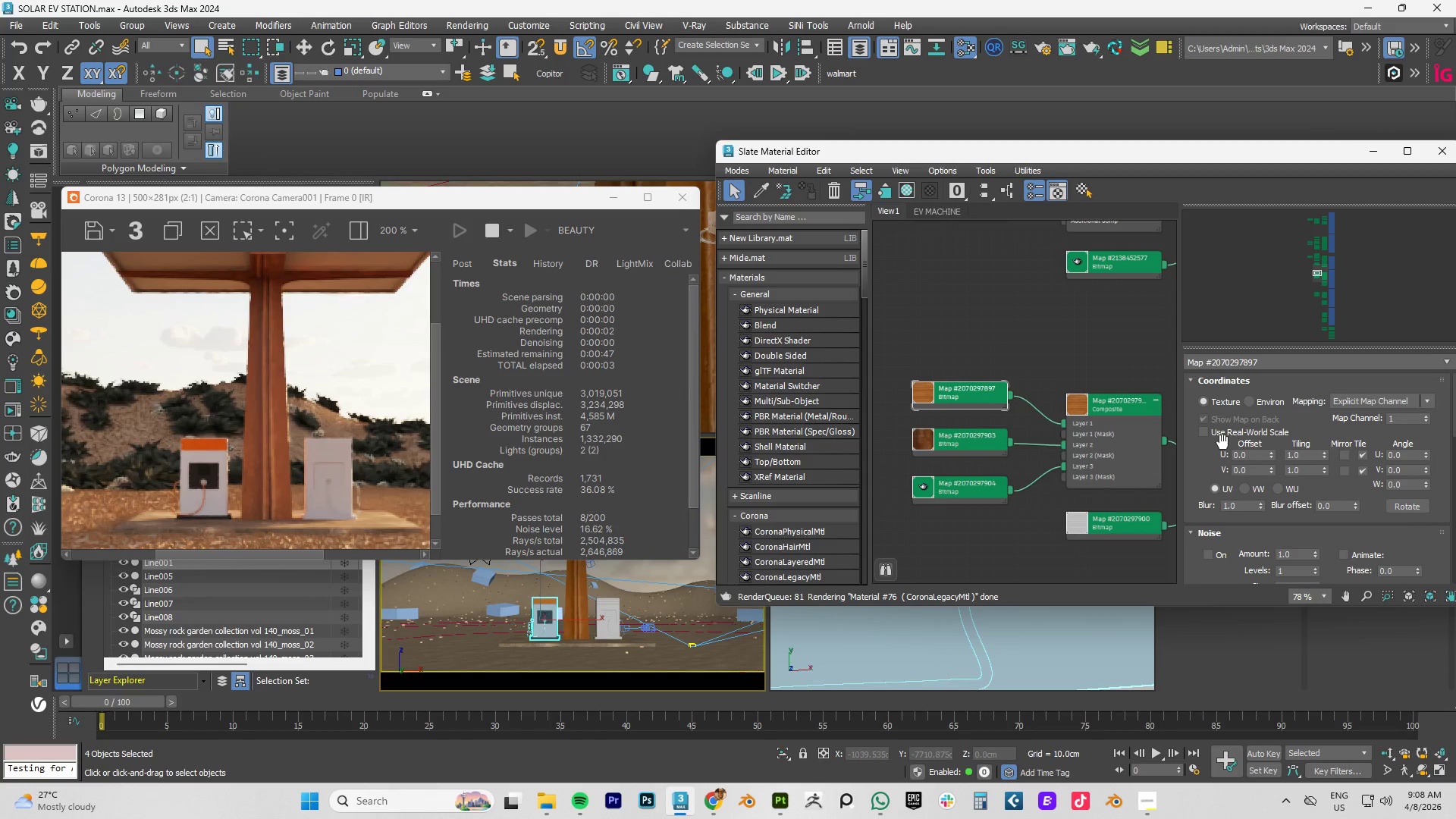 
double_click([1225, 438])
 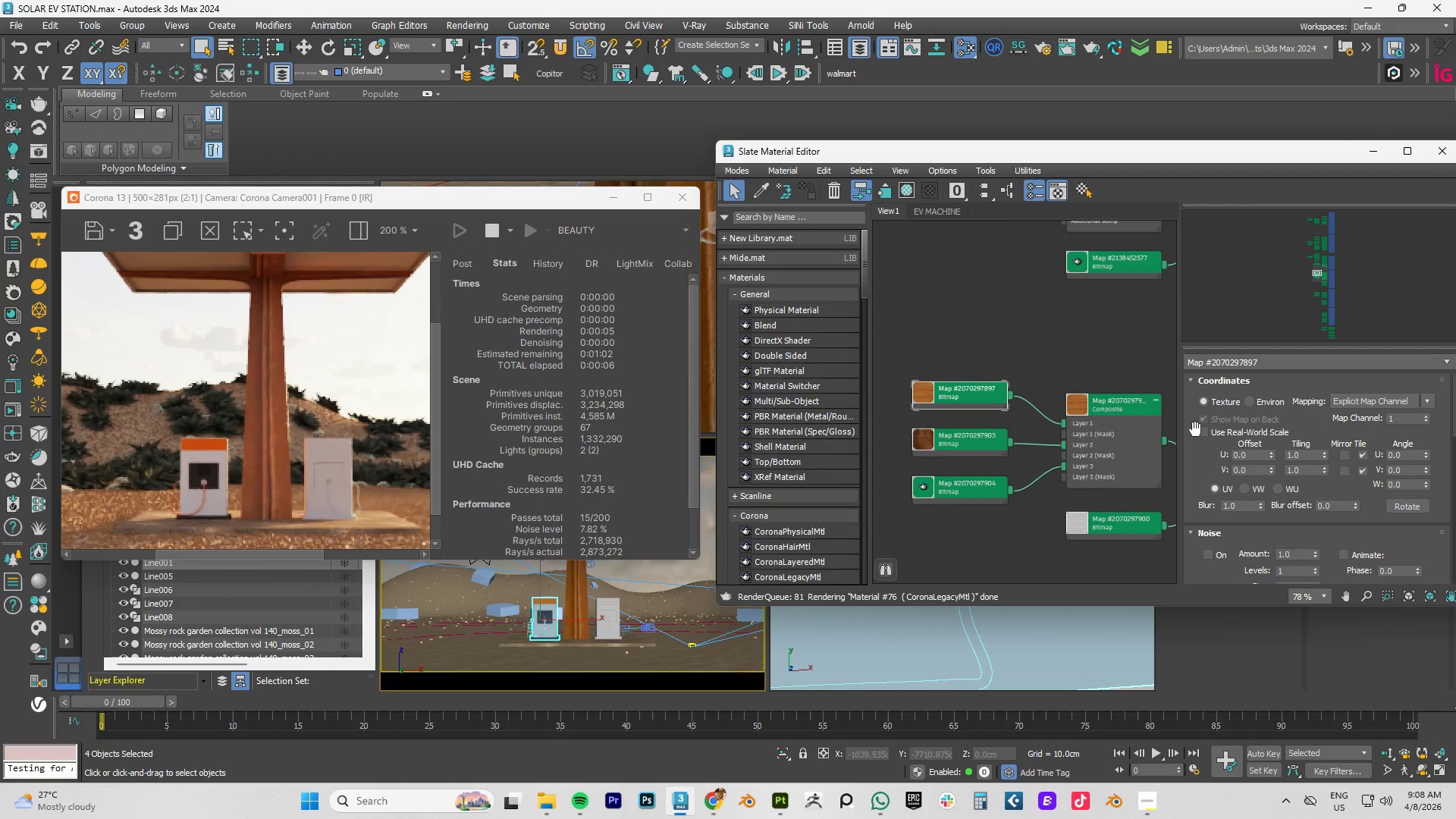 
left_click([1204, 429])
 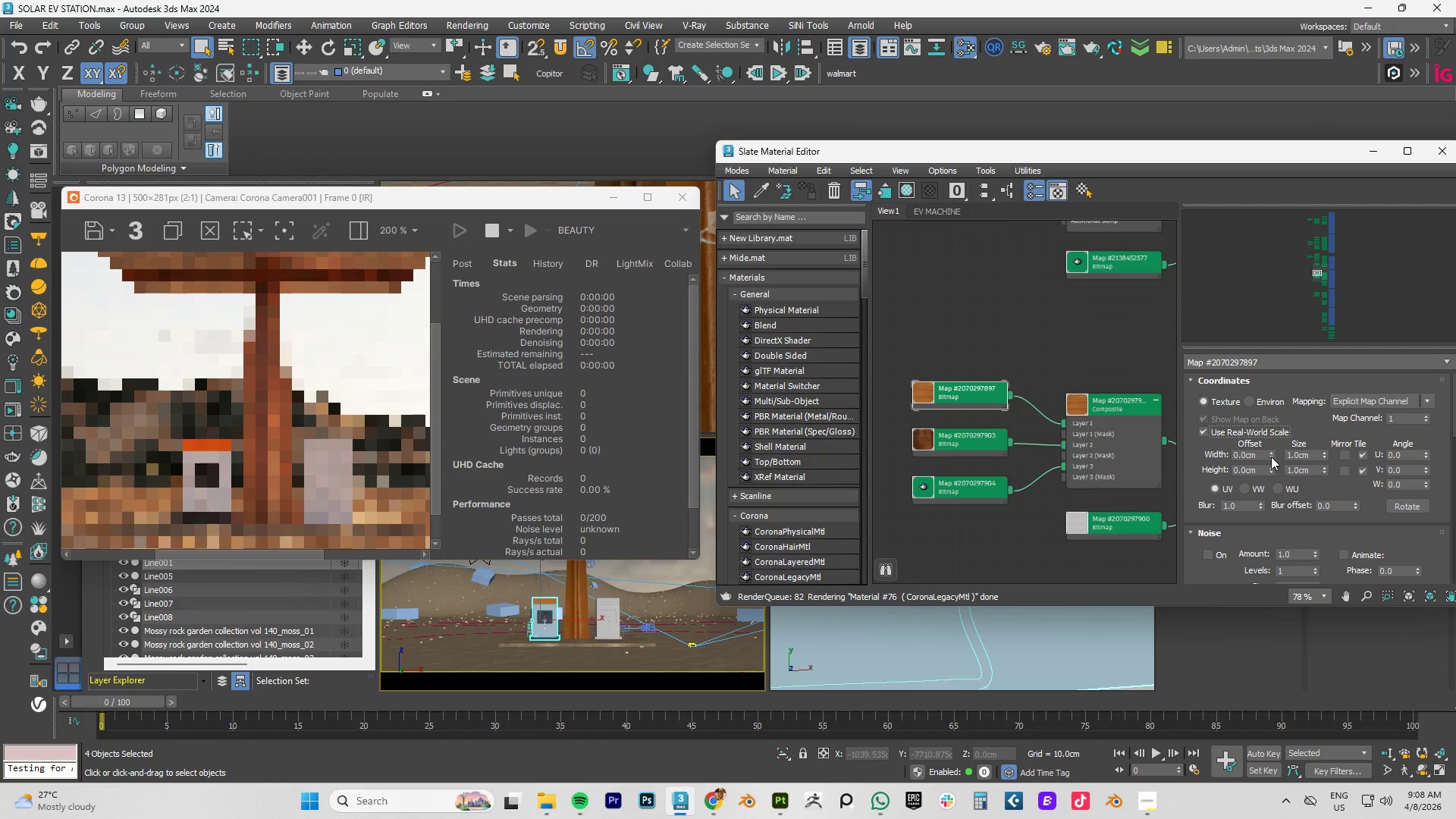 
left_click([1271, 452])
 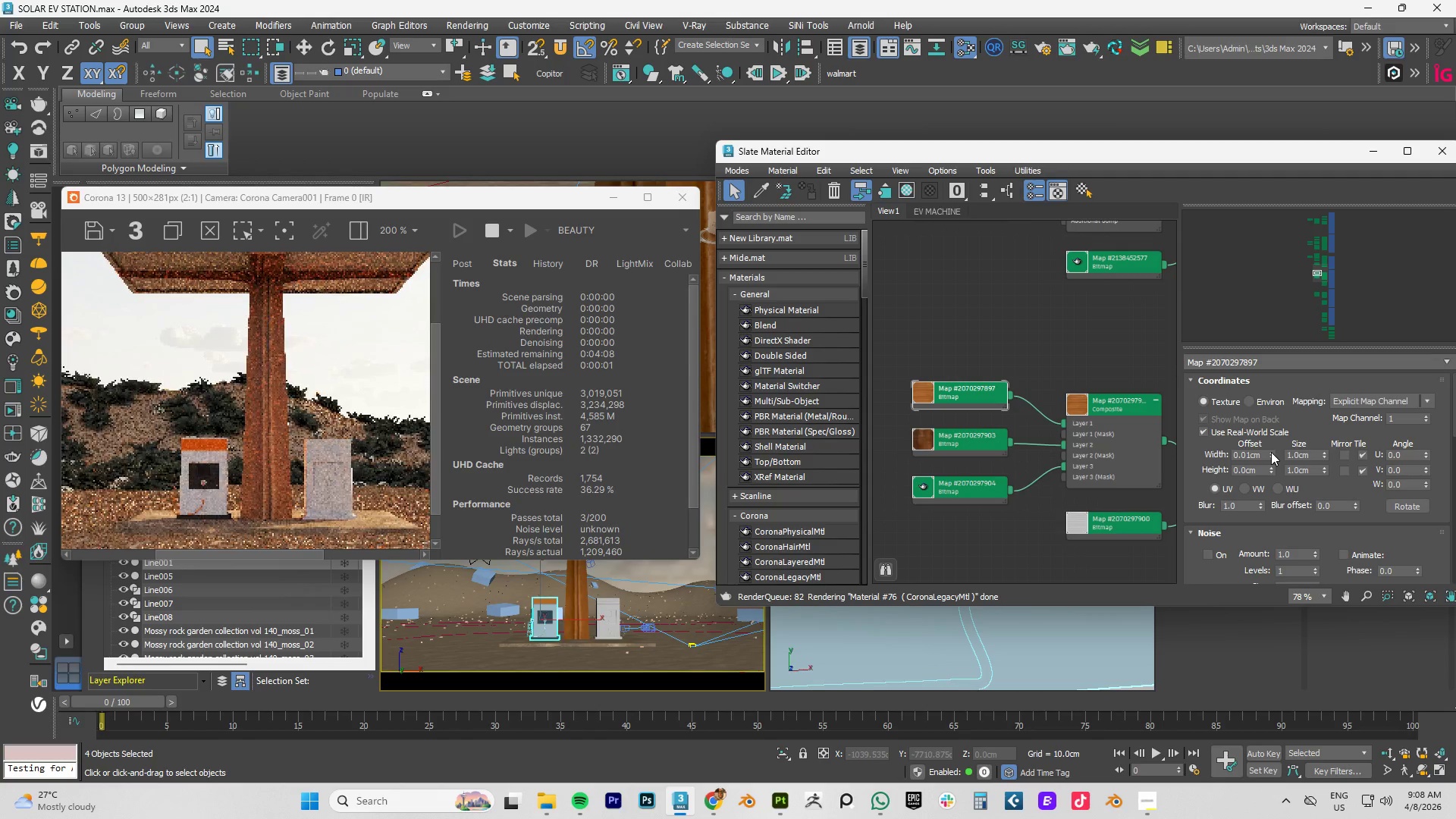 
left_click([1271, 452])
 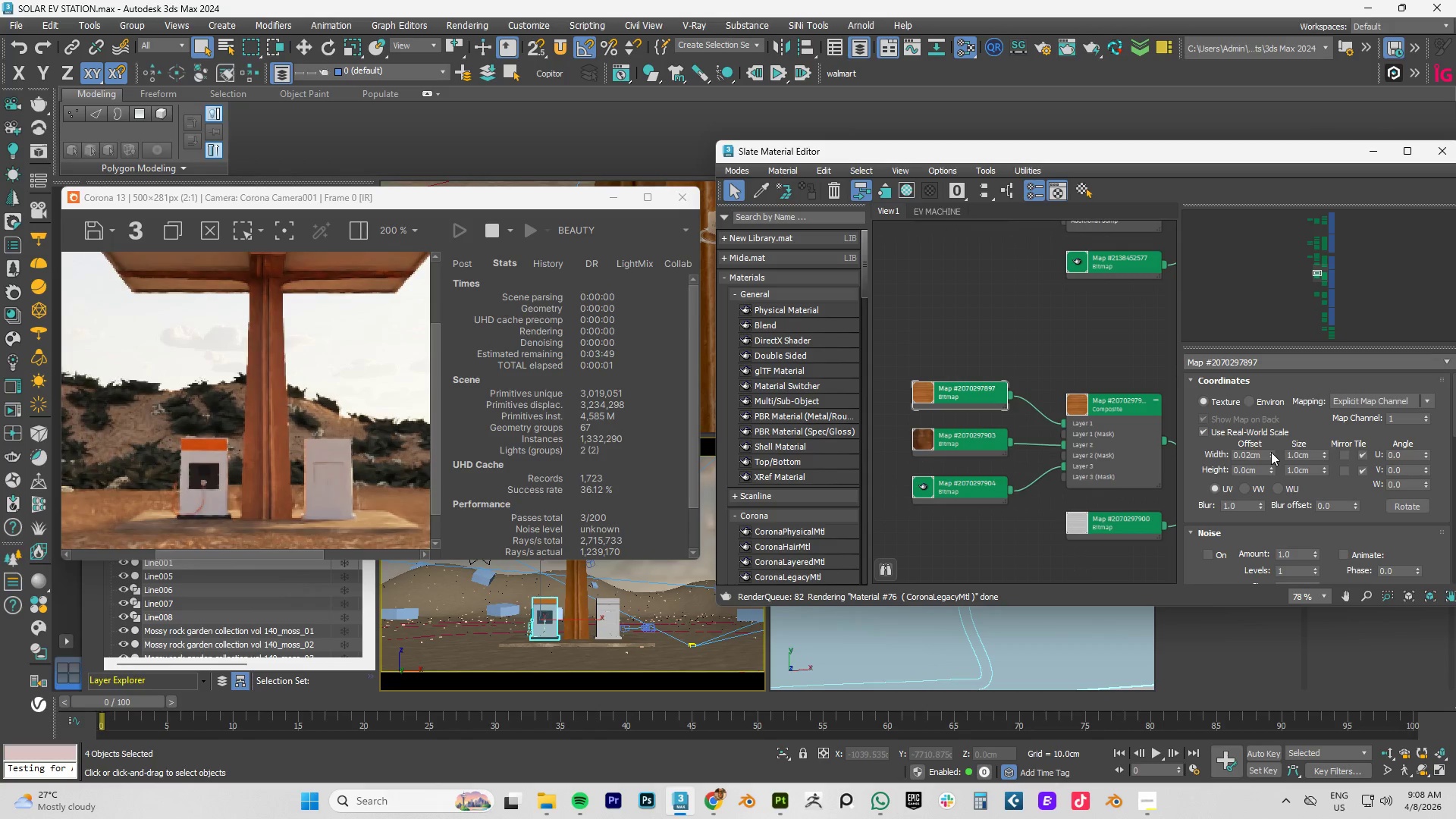 
left_click([1271, 452])
 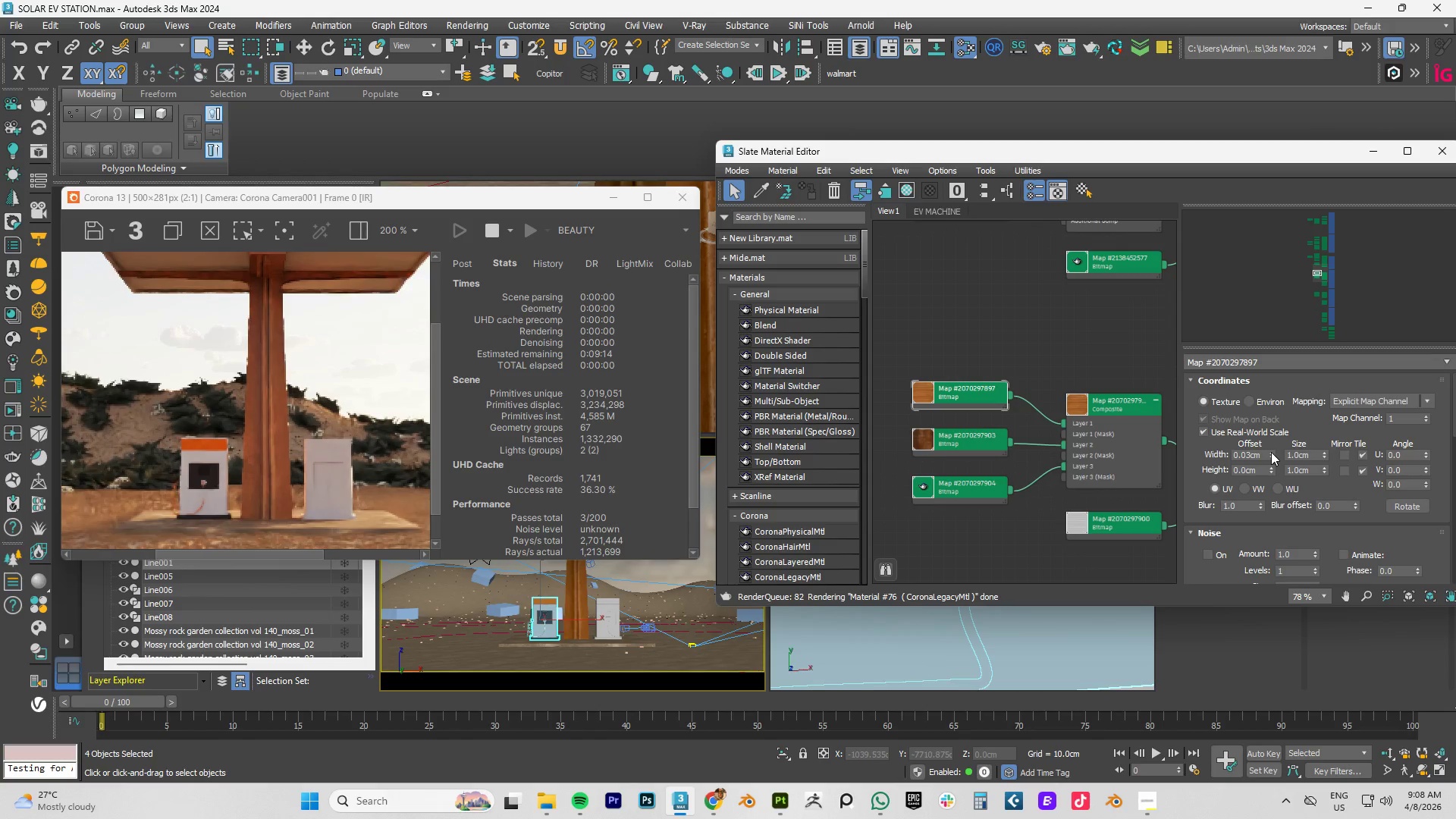 
left_click_drag(start_coordinate=[1271, 452], to_coordinate=[1270, 428])
 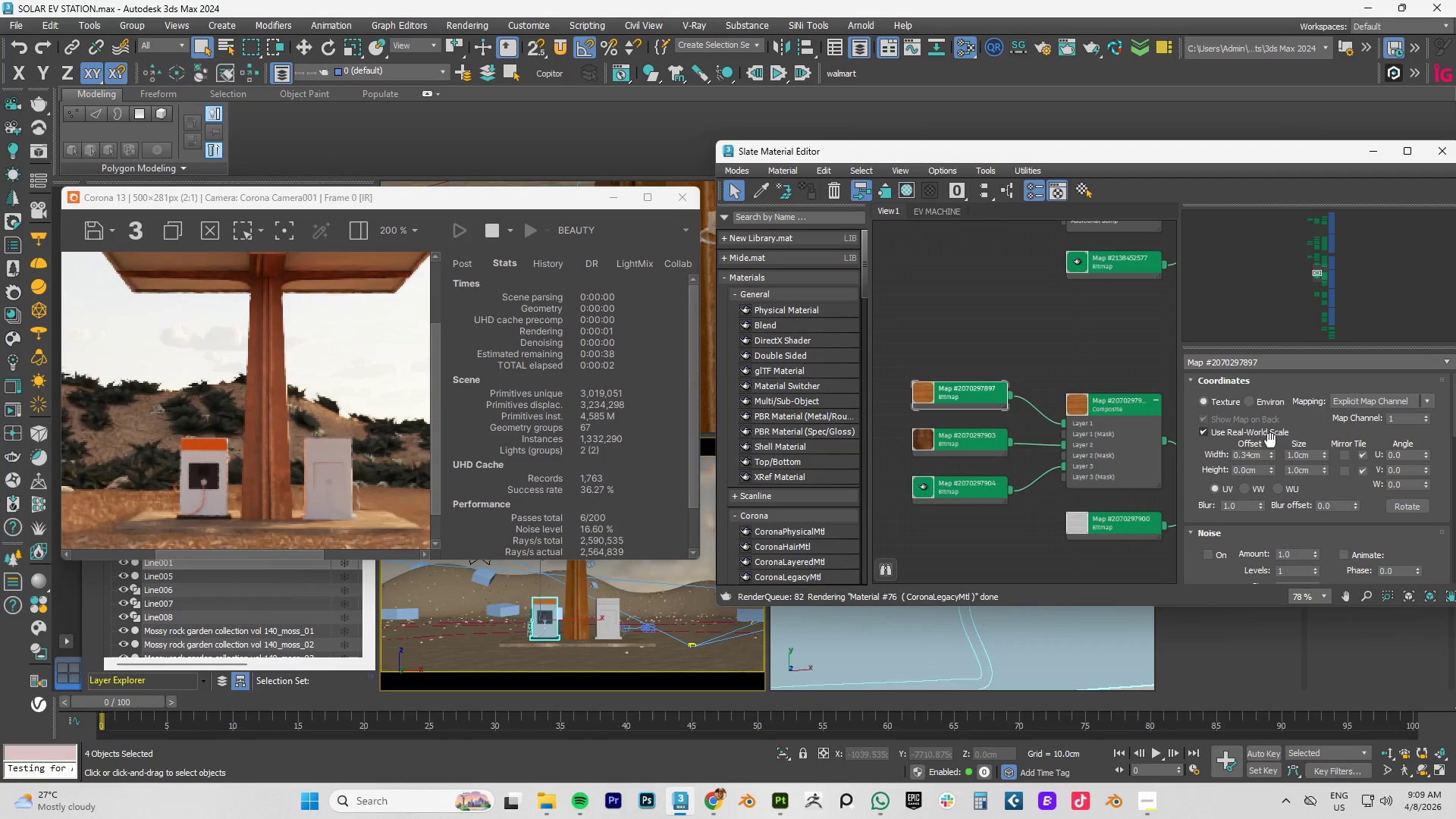 
left_click_drag(start_coordinate=[1272, 472], to_coordinate=[1273, 444])
 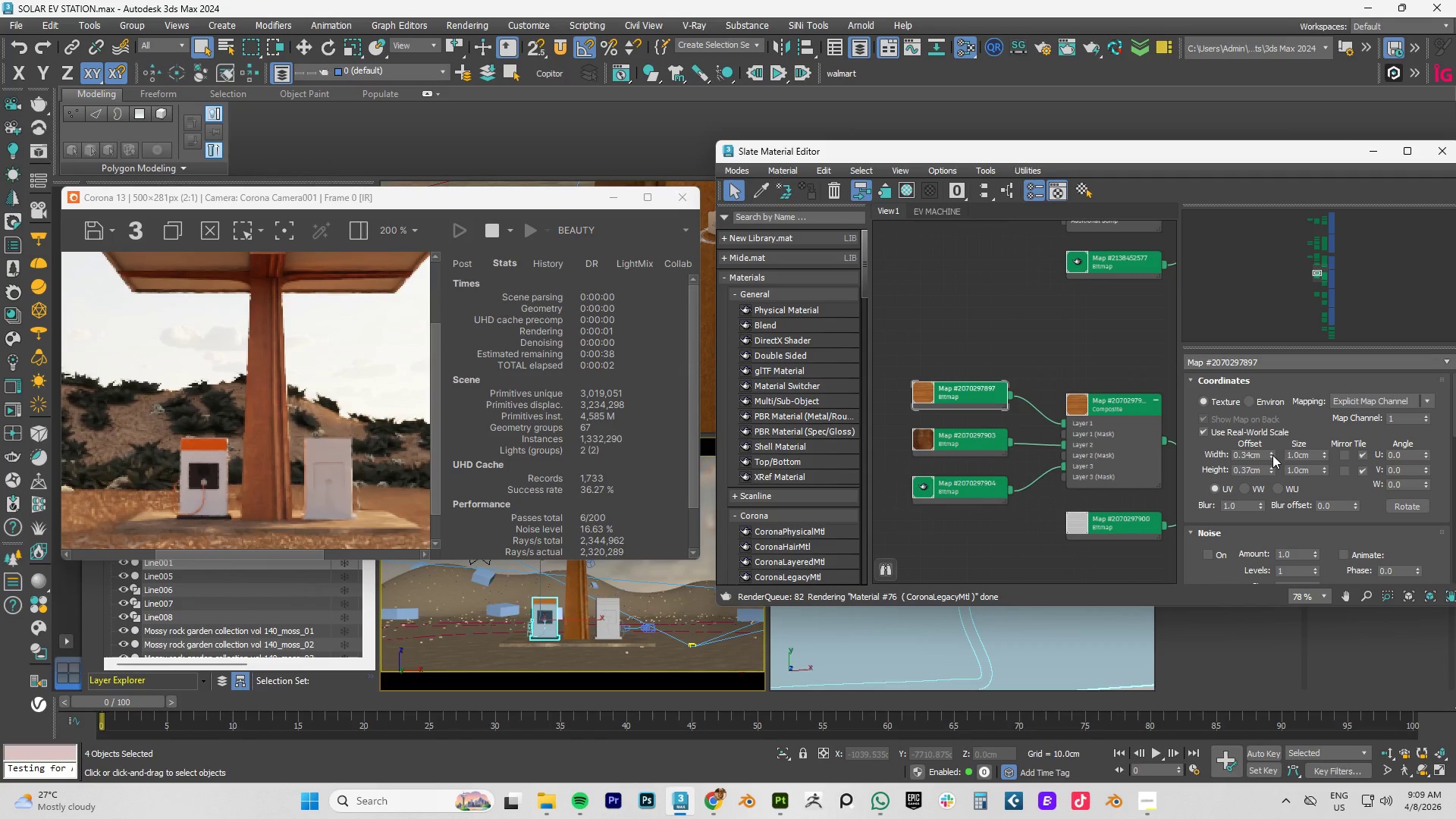 
left_click_drag(start_coordinate=[1270, 469], to_coordinate=[1270, 475])
 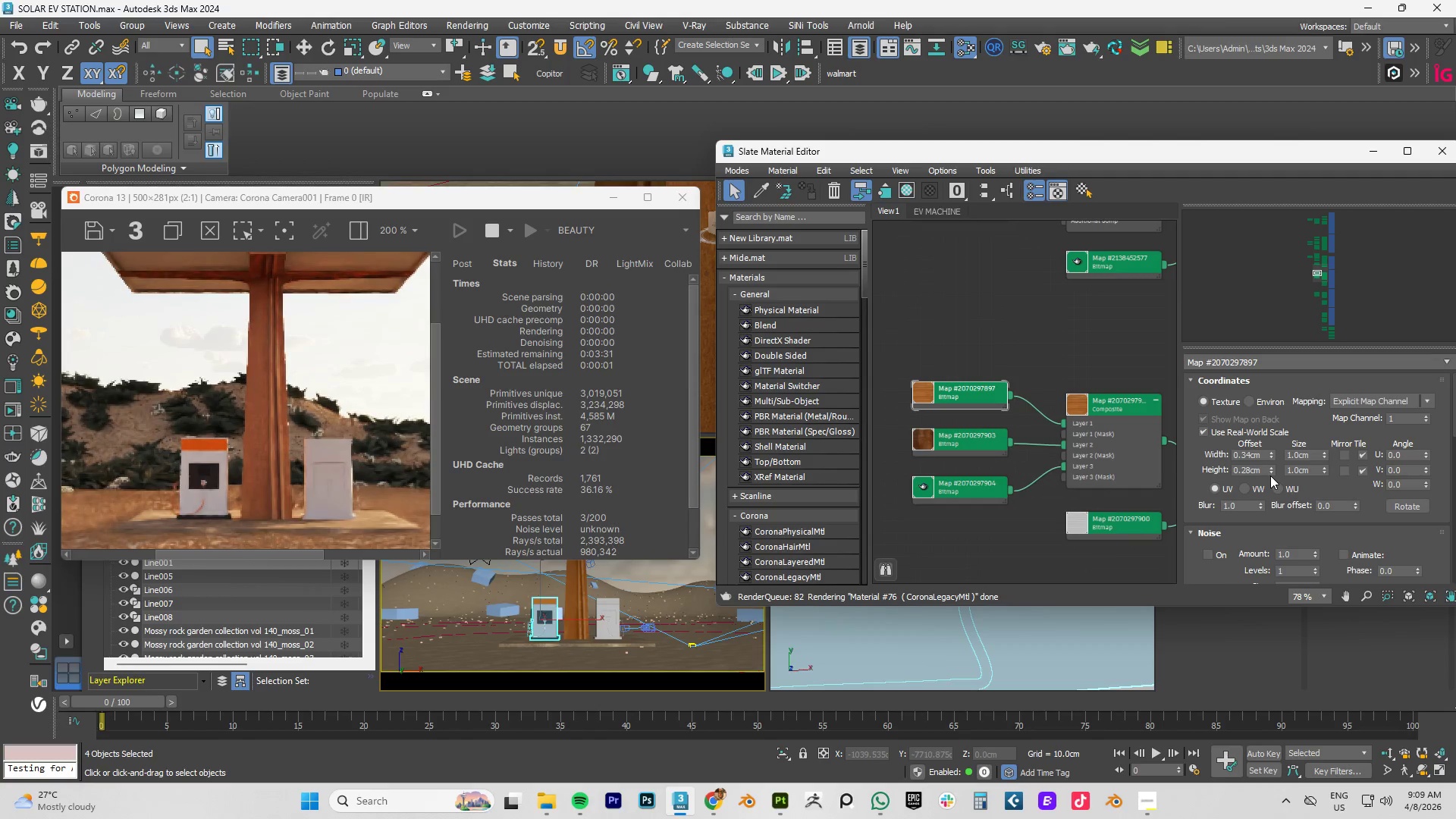 
left_click_drag(start_coordinate=[1270, 475], to_coordinate=[1270, 485])
 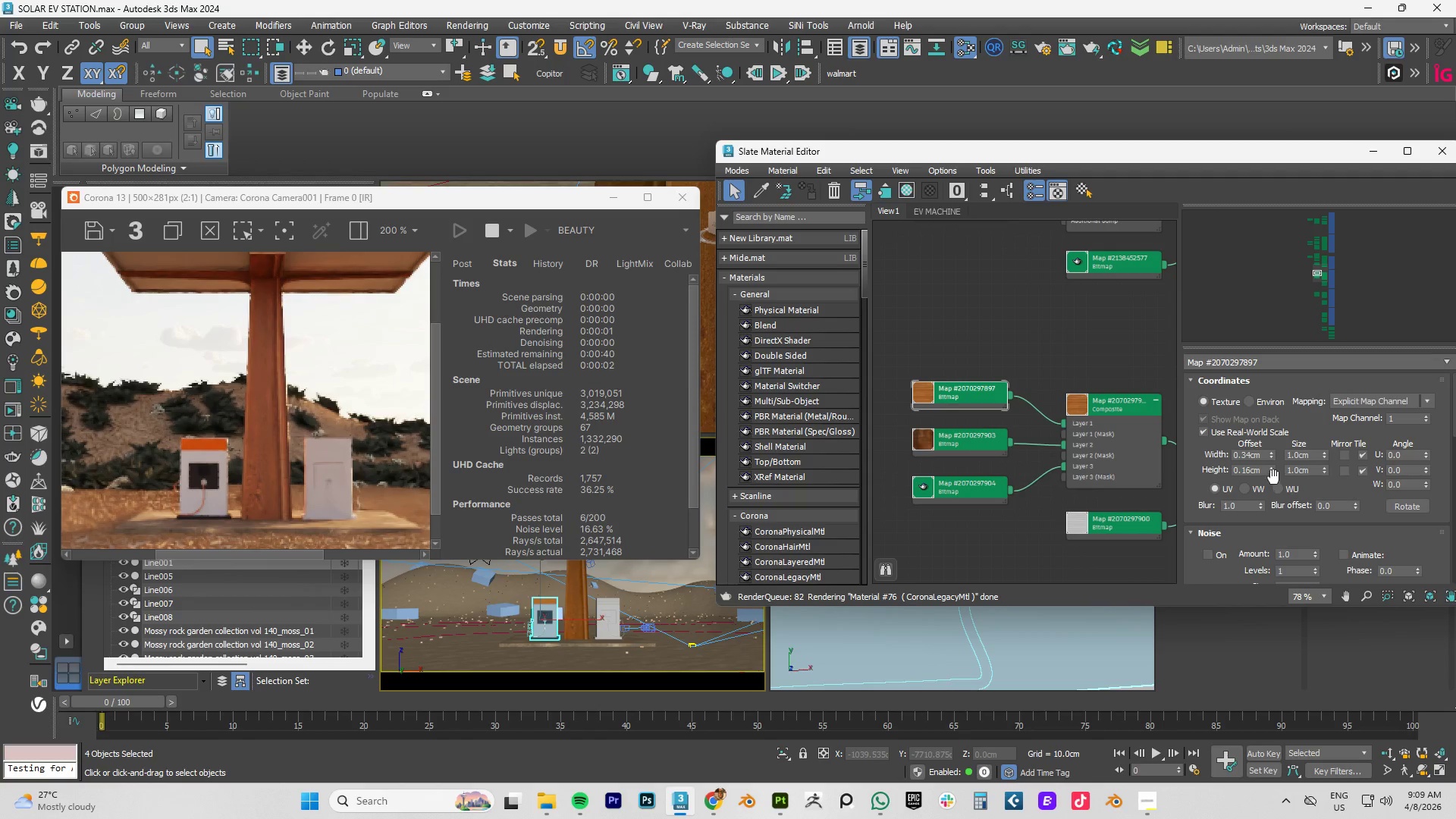 
left_click_drag(start_coordinate=[1273, 455], to_coordinate=[1274, 466])
 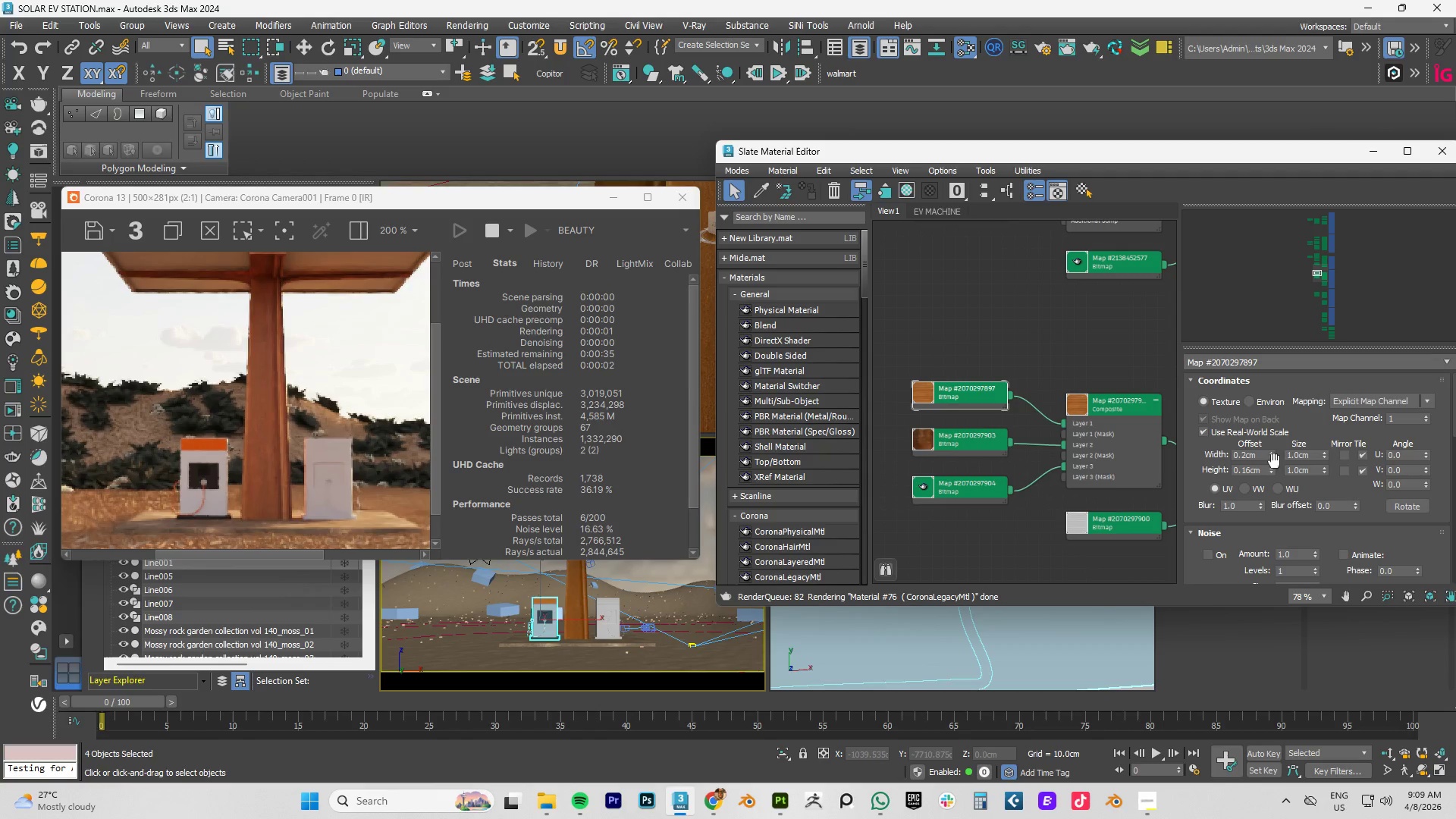 
double_click([1242, 457])
 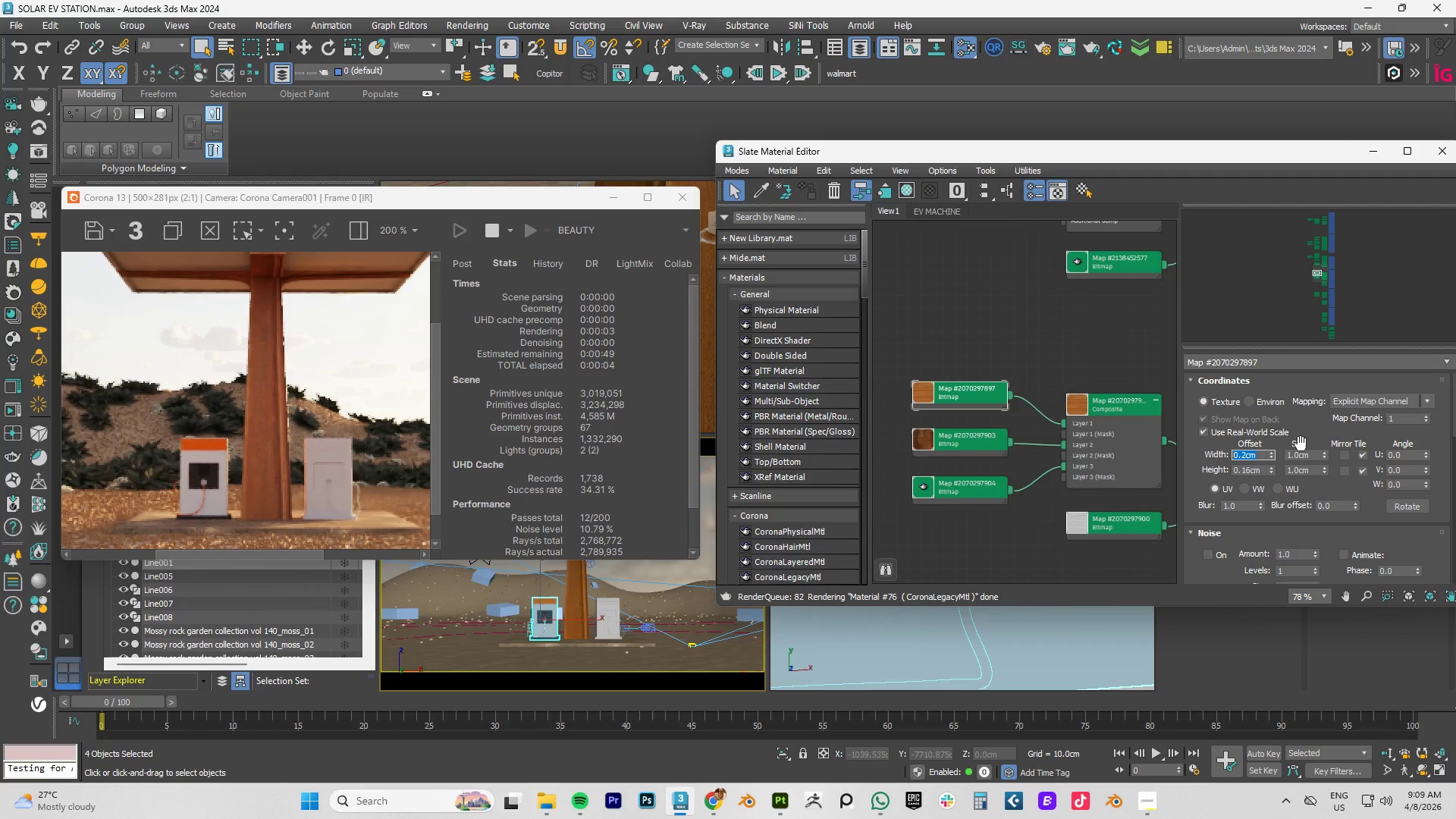 
key(Numpad0)
 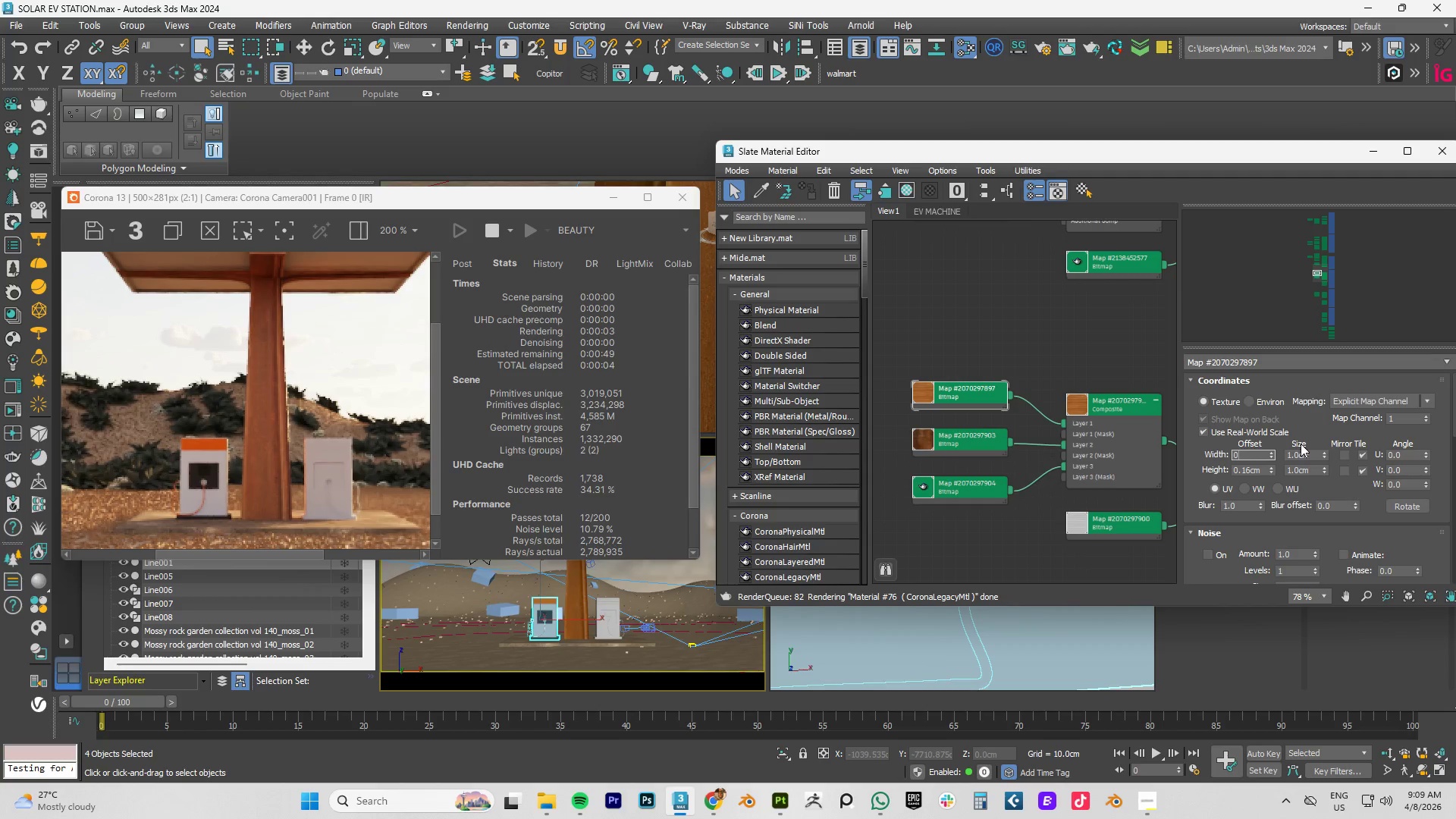 
key(NumpadDecimal)
 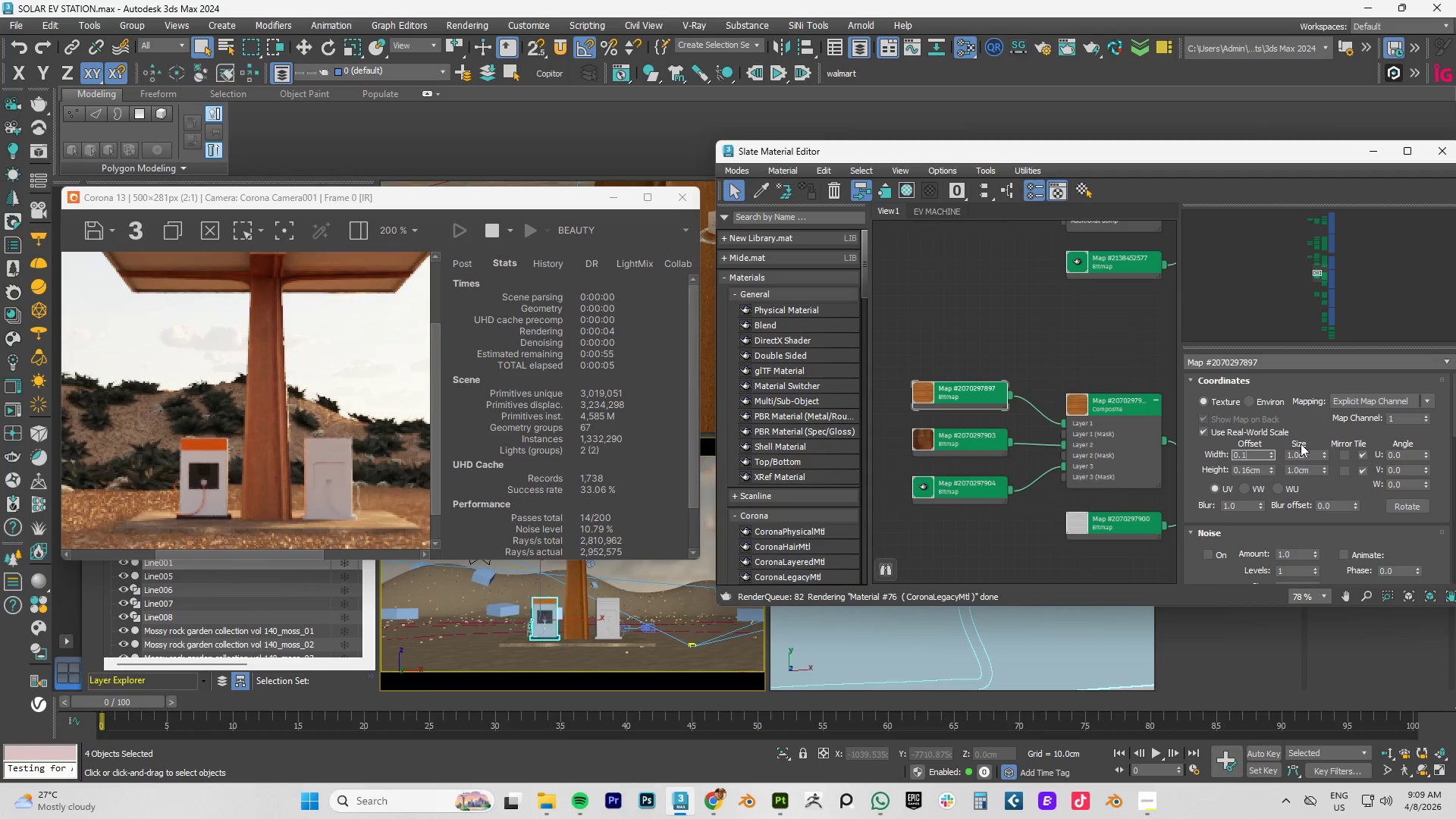 
key(Numpad1)
 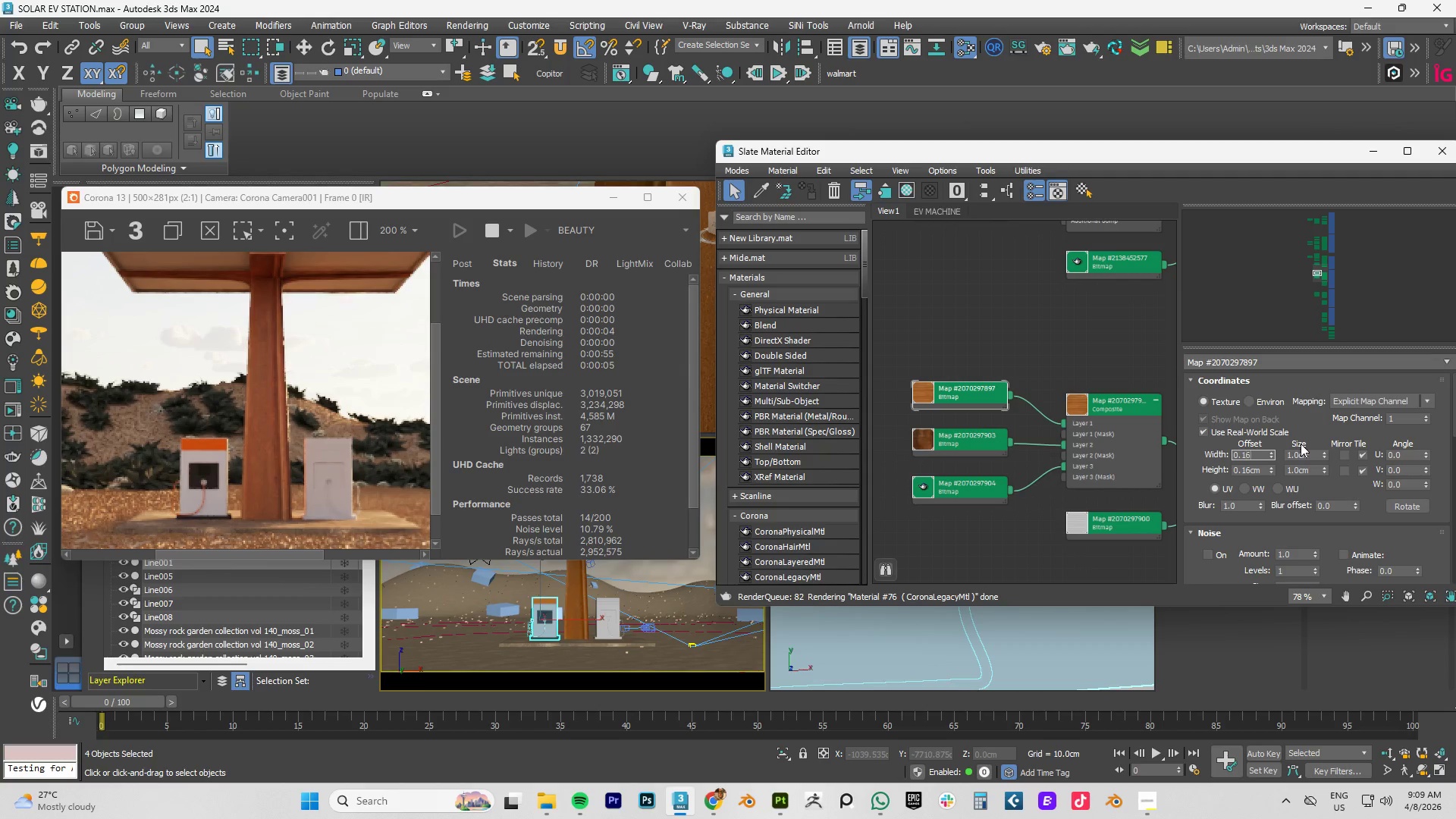 
key(Numpad6)
 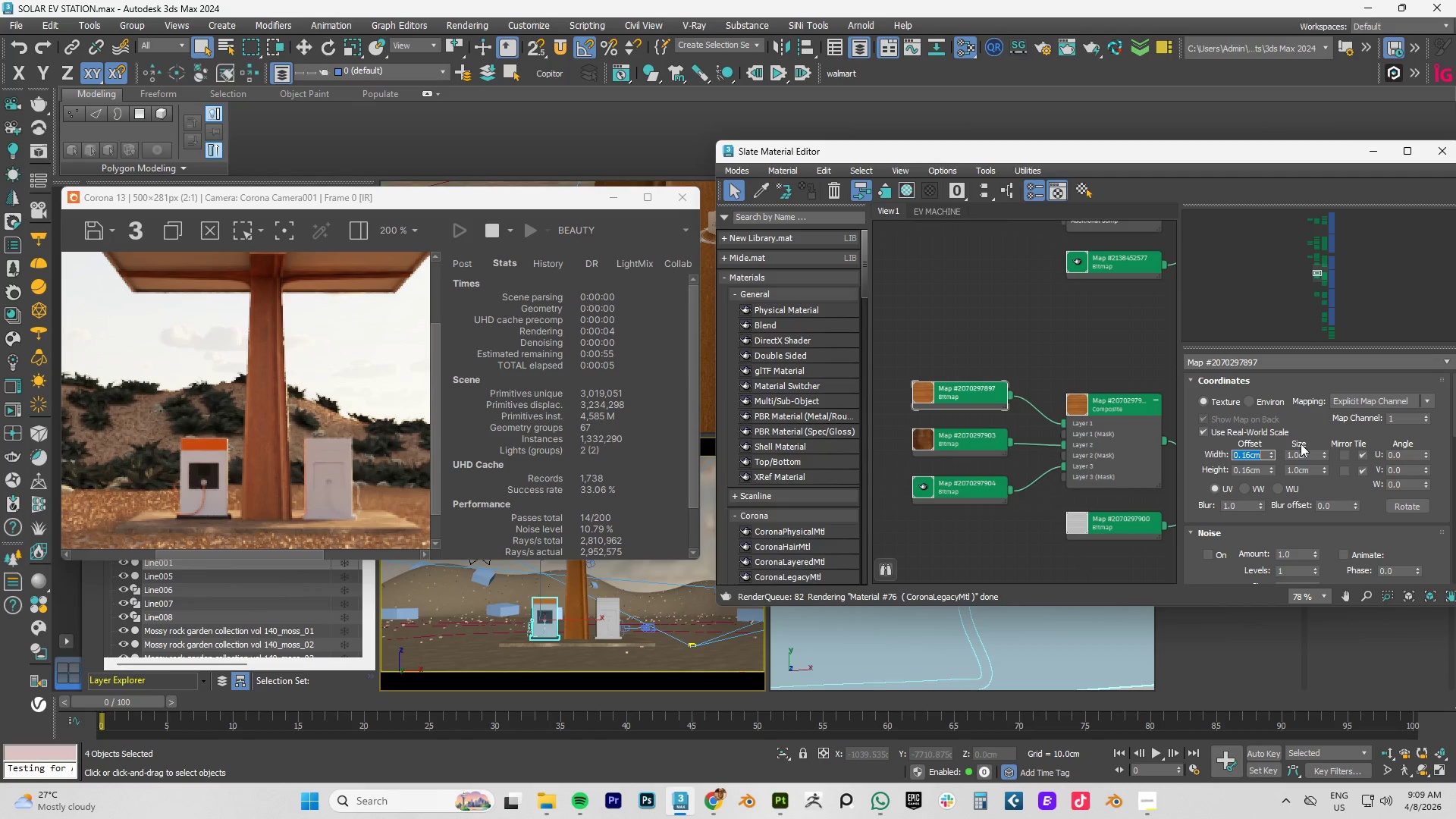 
key(NumpadEnter)
 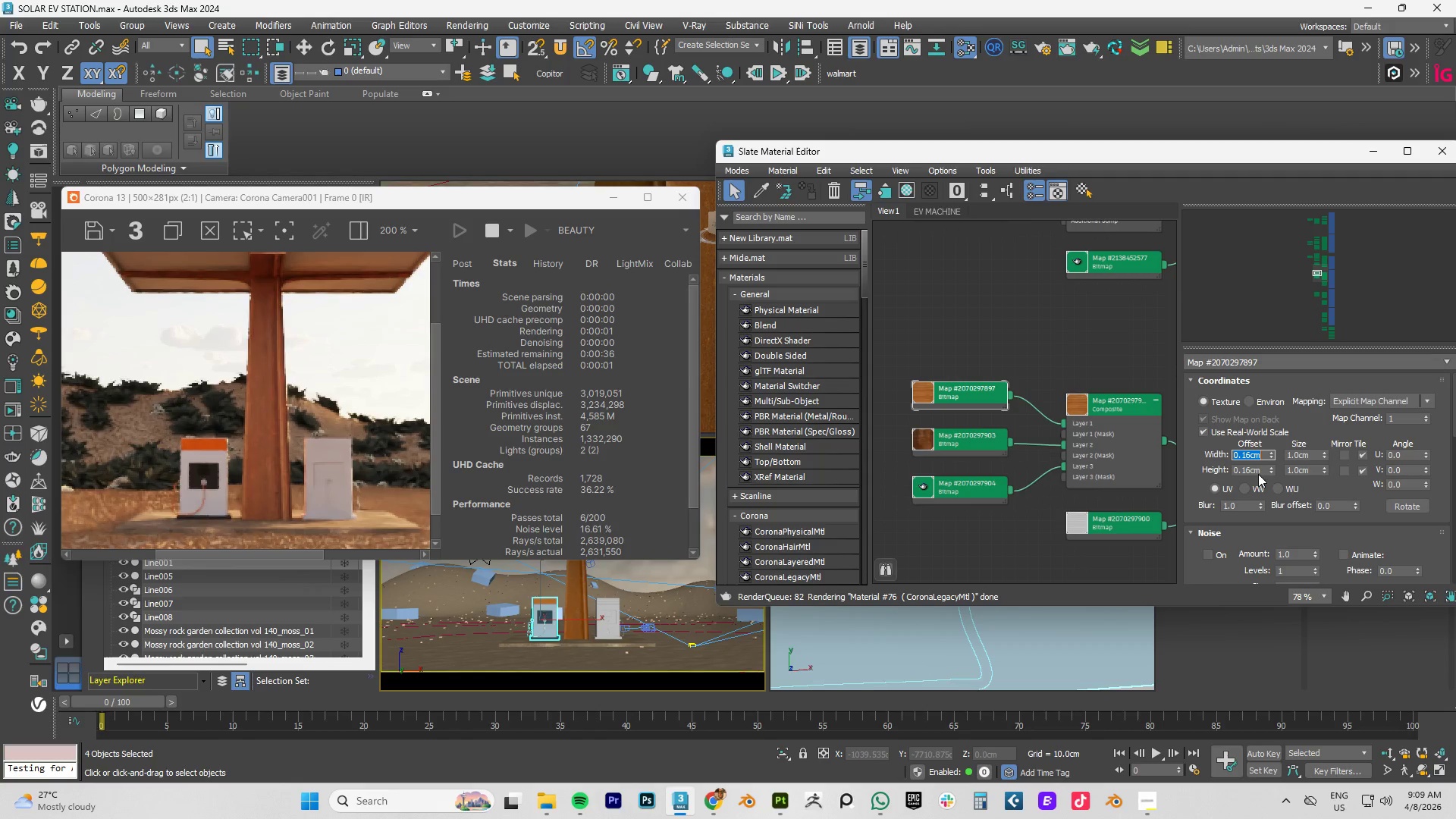 
right_click([1276, 455])
 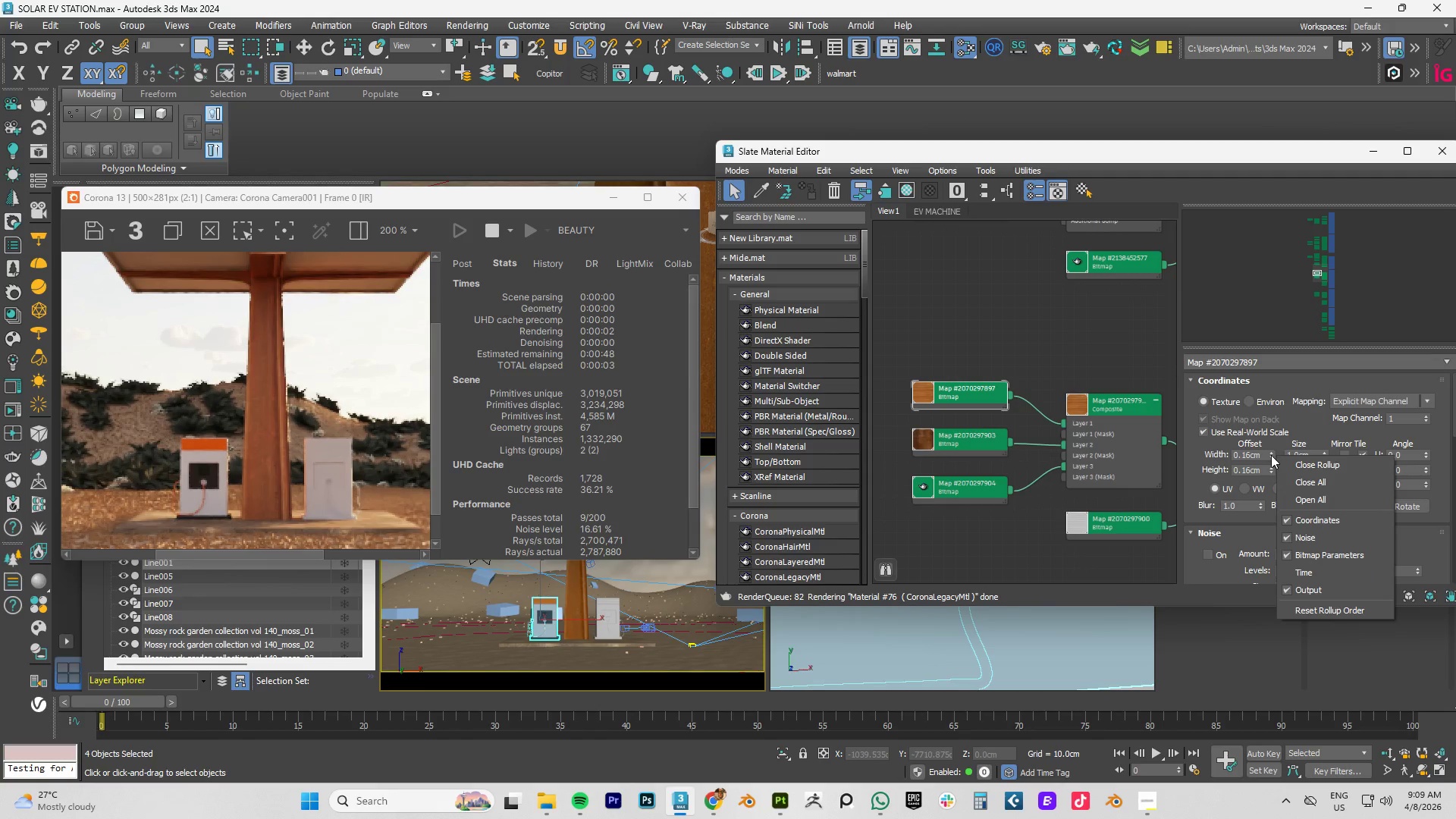 
right_click([1271, 455])
 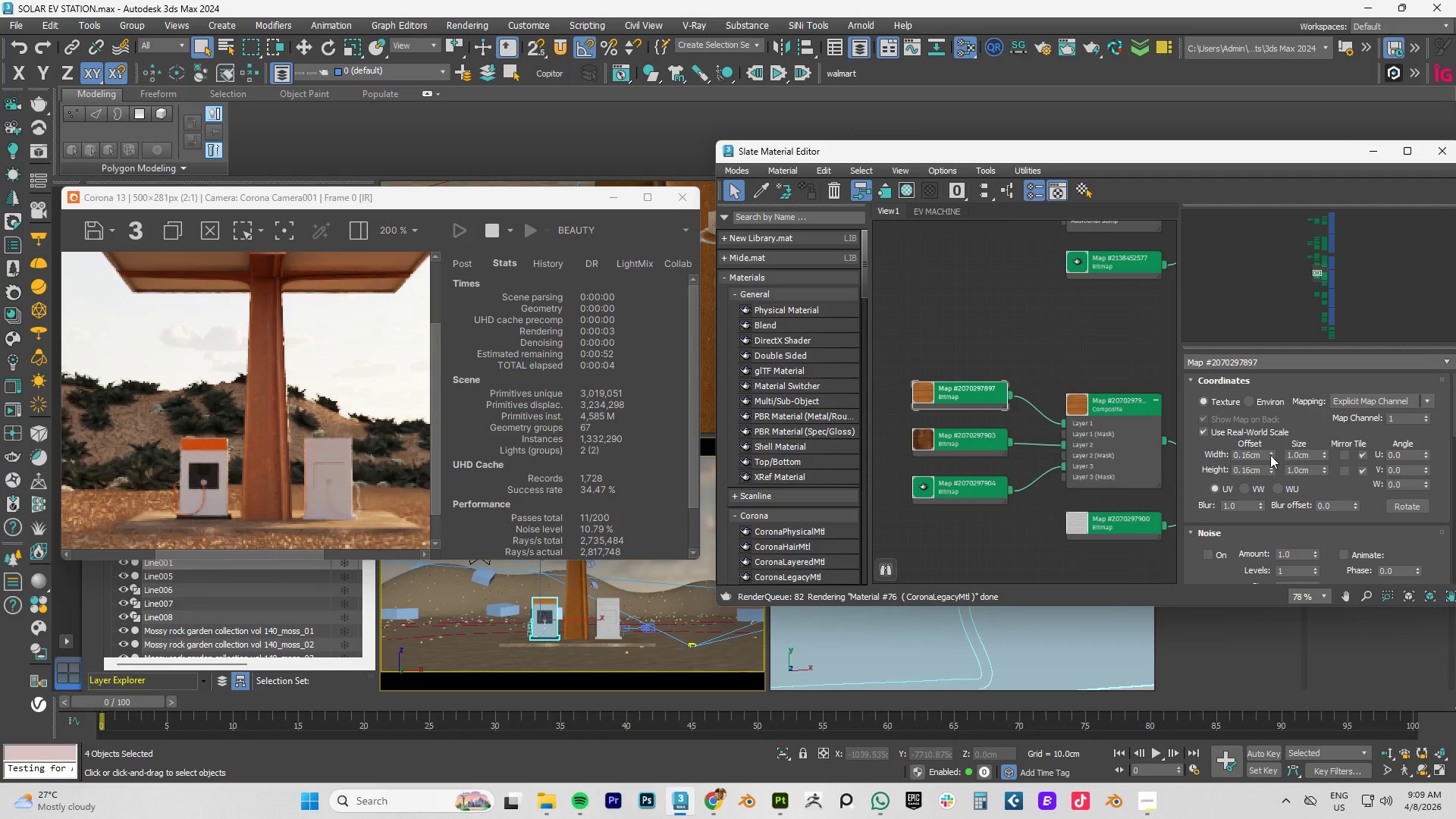 
right_click([1270, 455])
 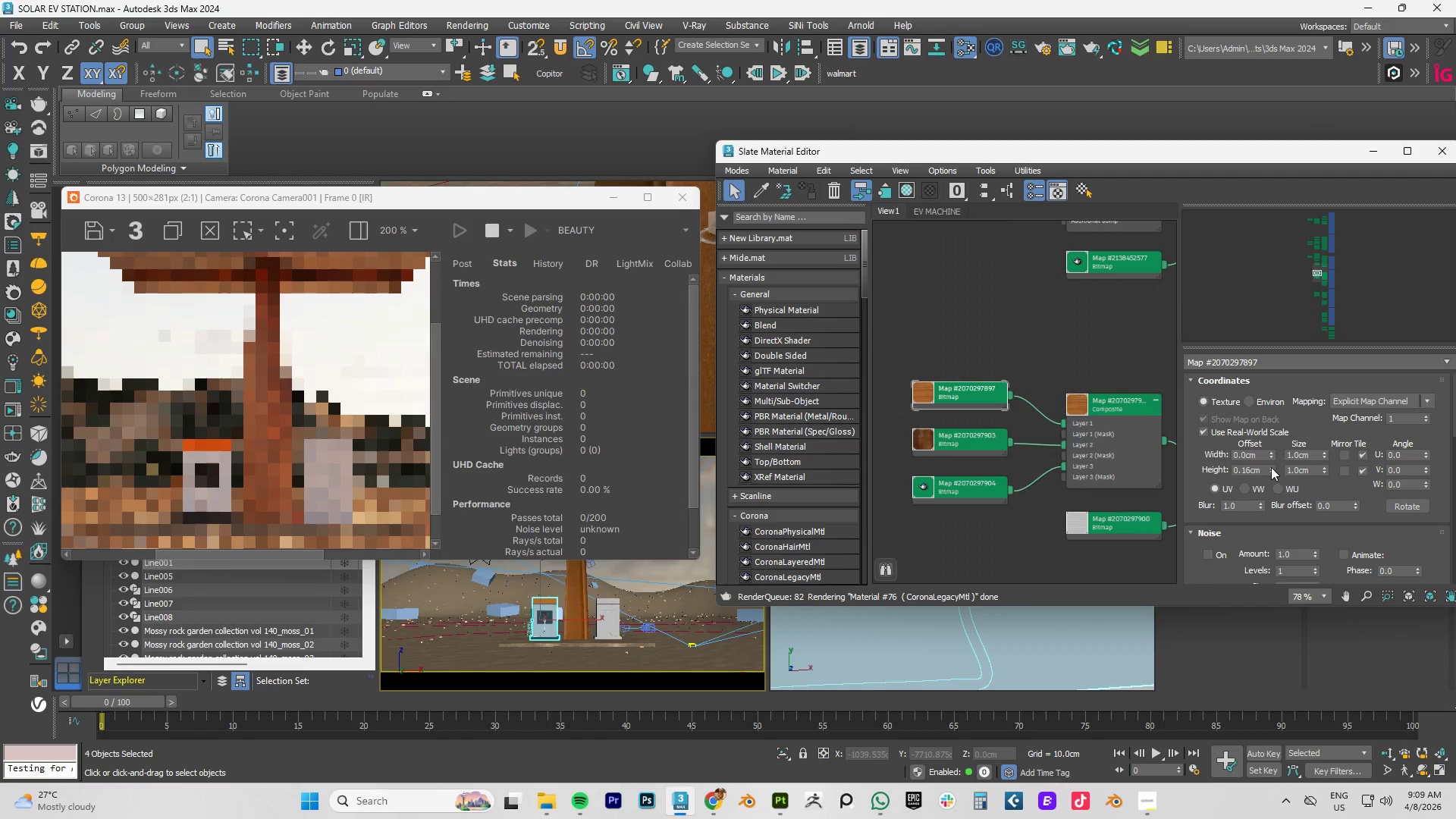 
right_click([1271, 467])
 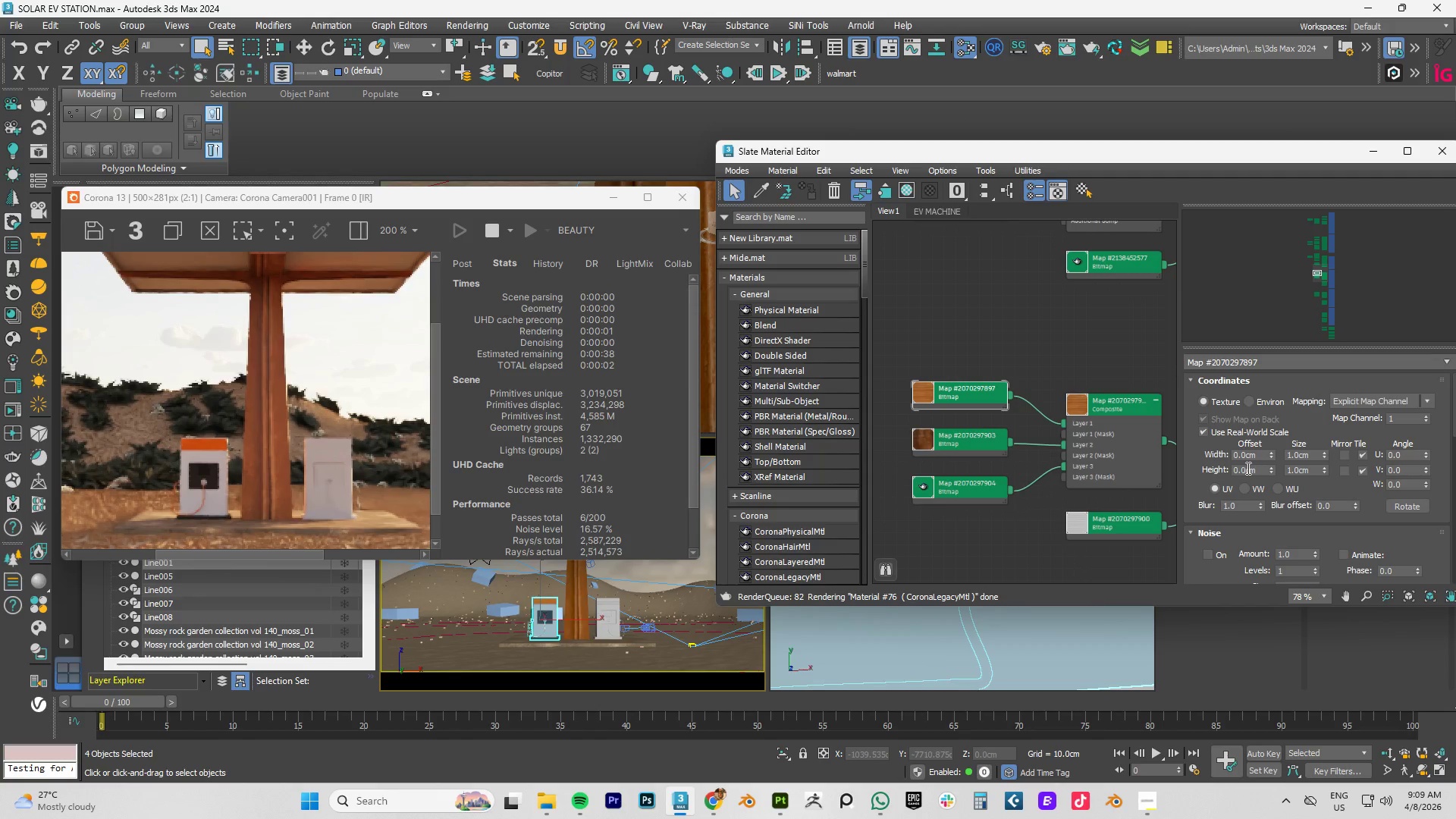 
double_click([1235, 468])
 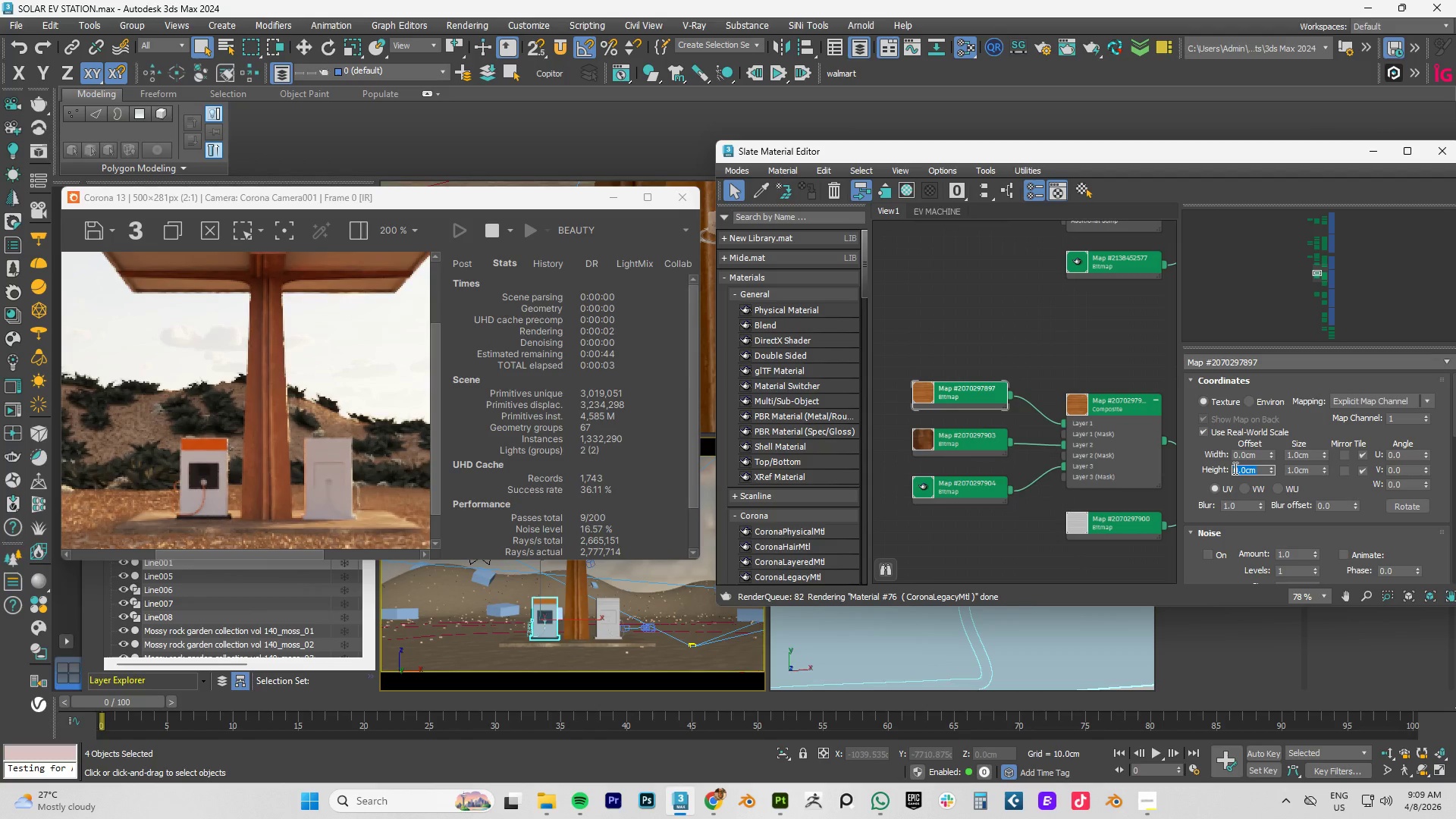 
key(NumpadDecimal)
 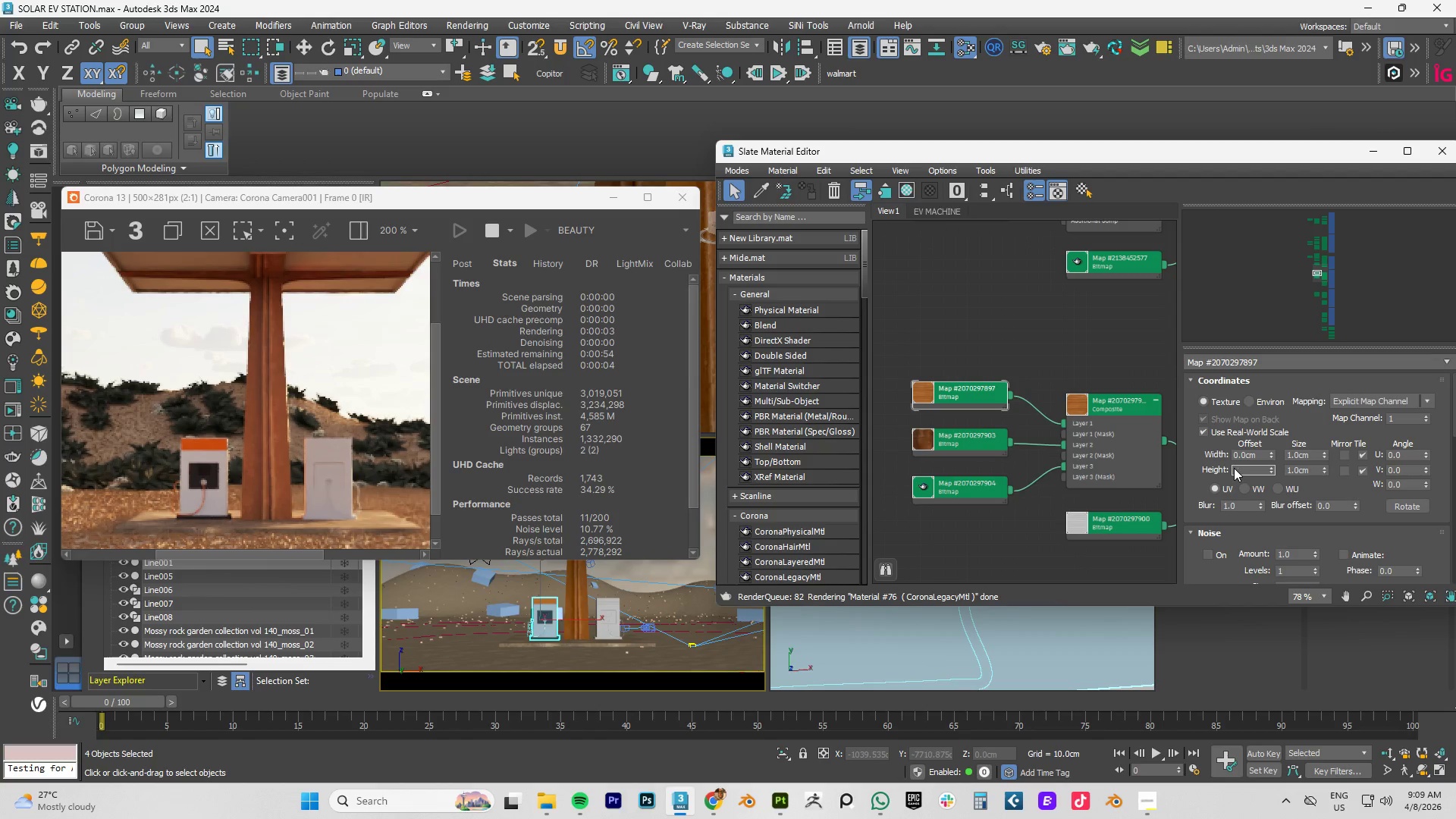 
key(Numpad1)
 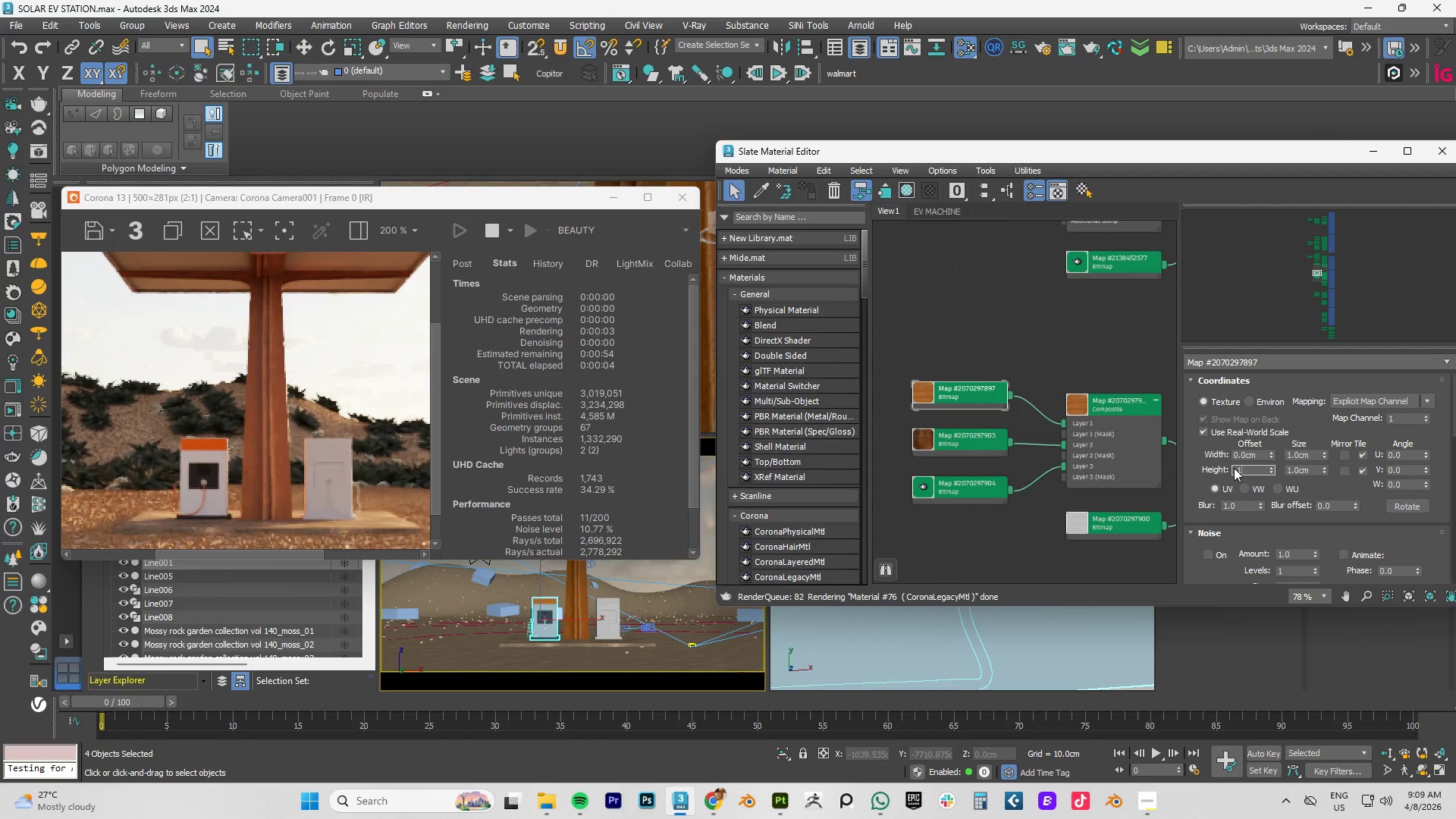 
key(Numpad6)
 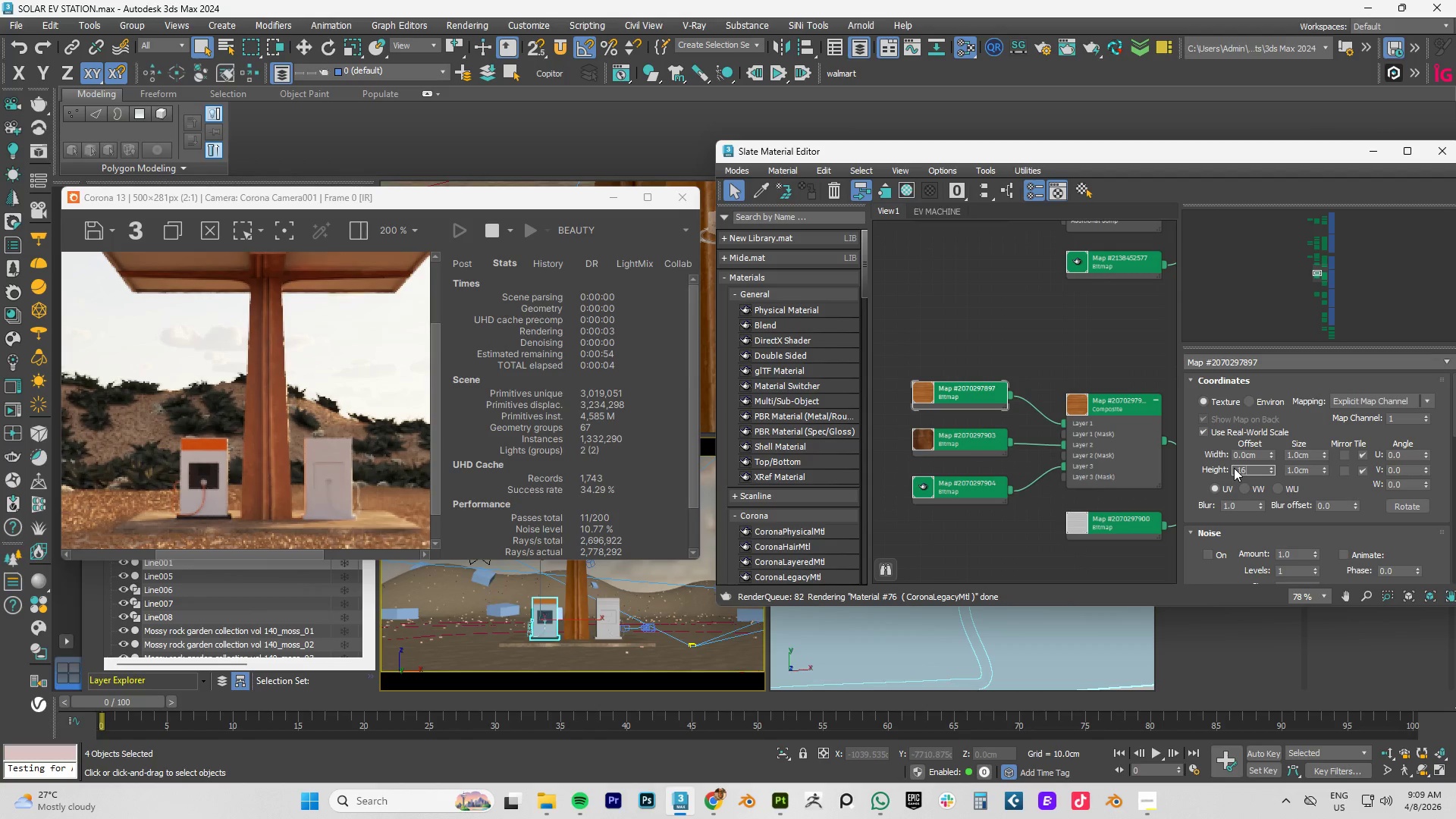 
key(NumpadEnter)
 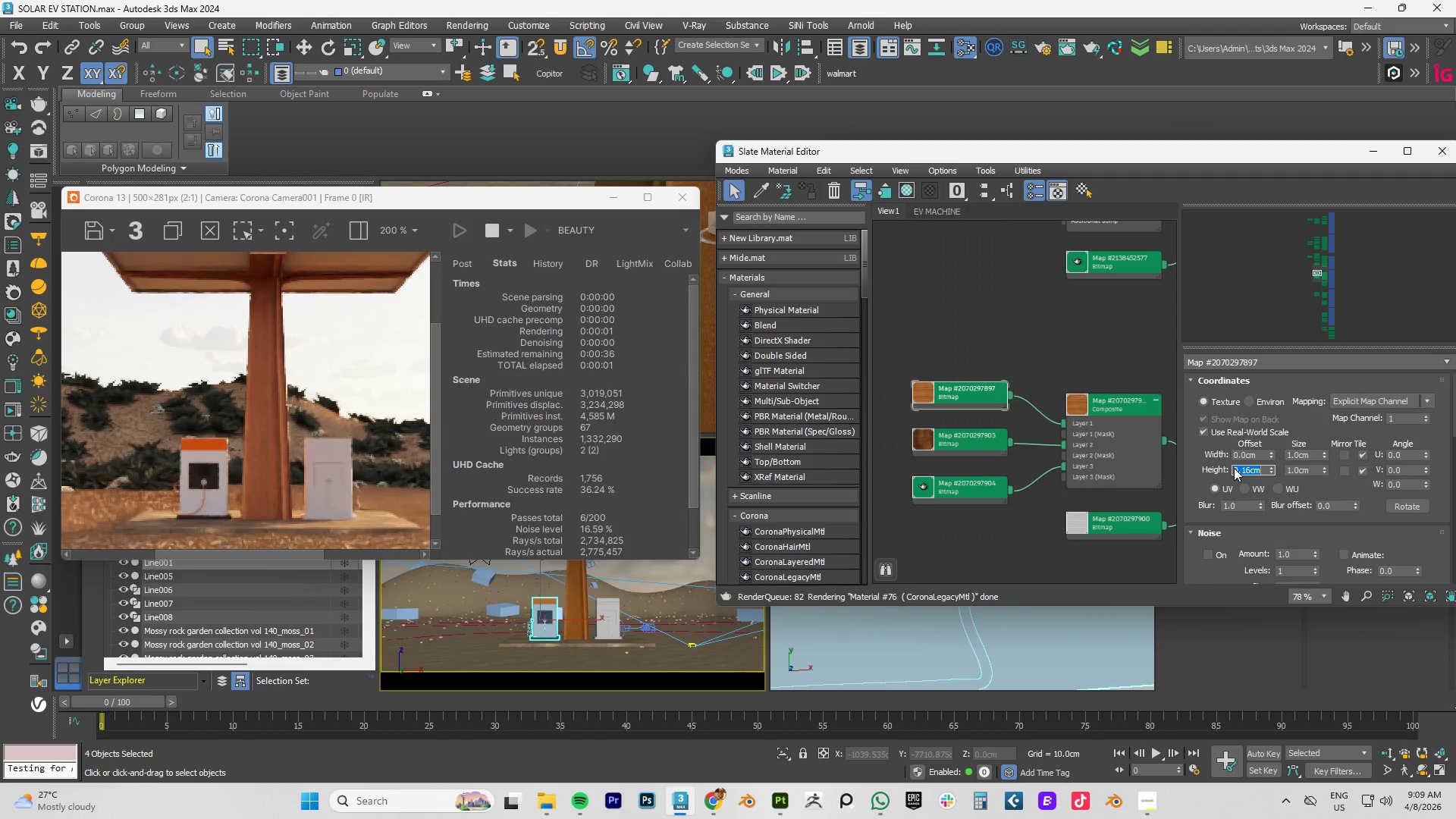 
key(NumpadDecimal)
 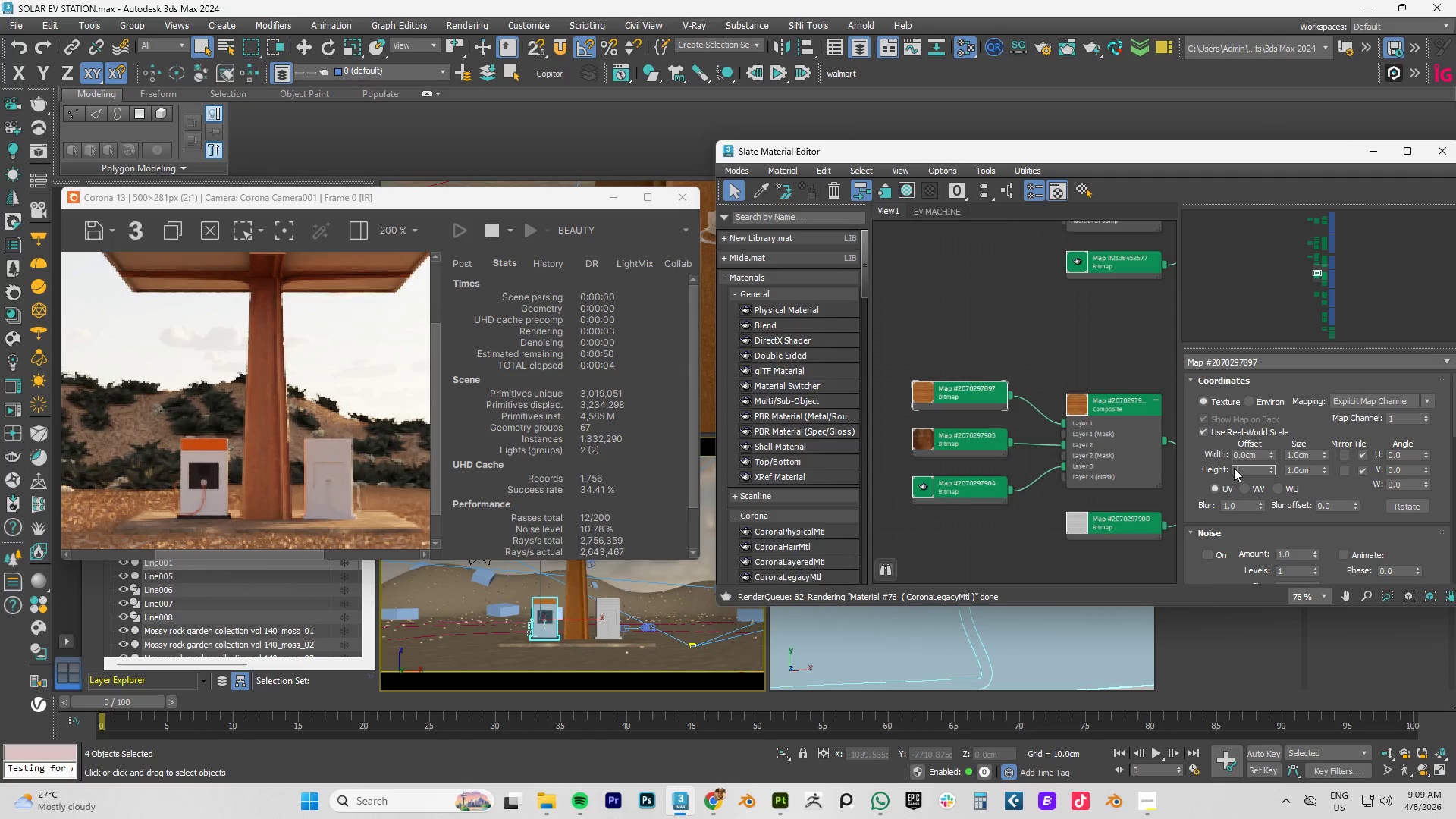 
key(Numpad1)
 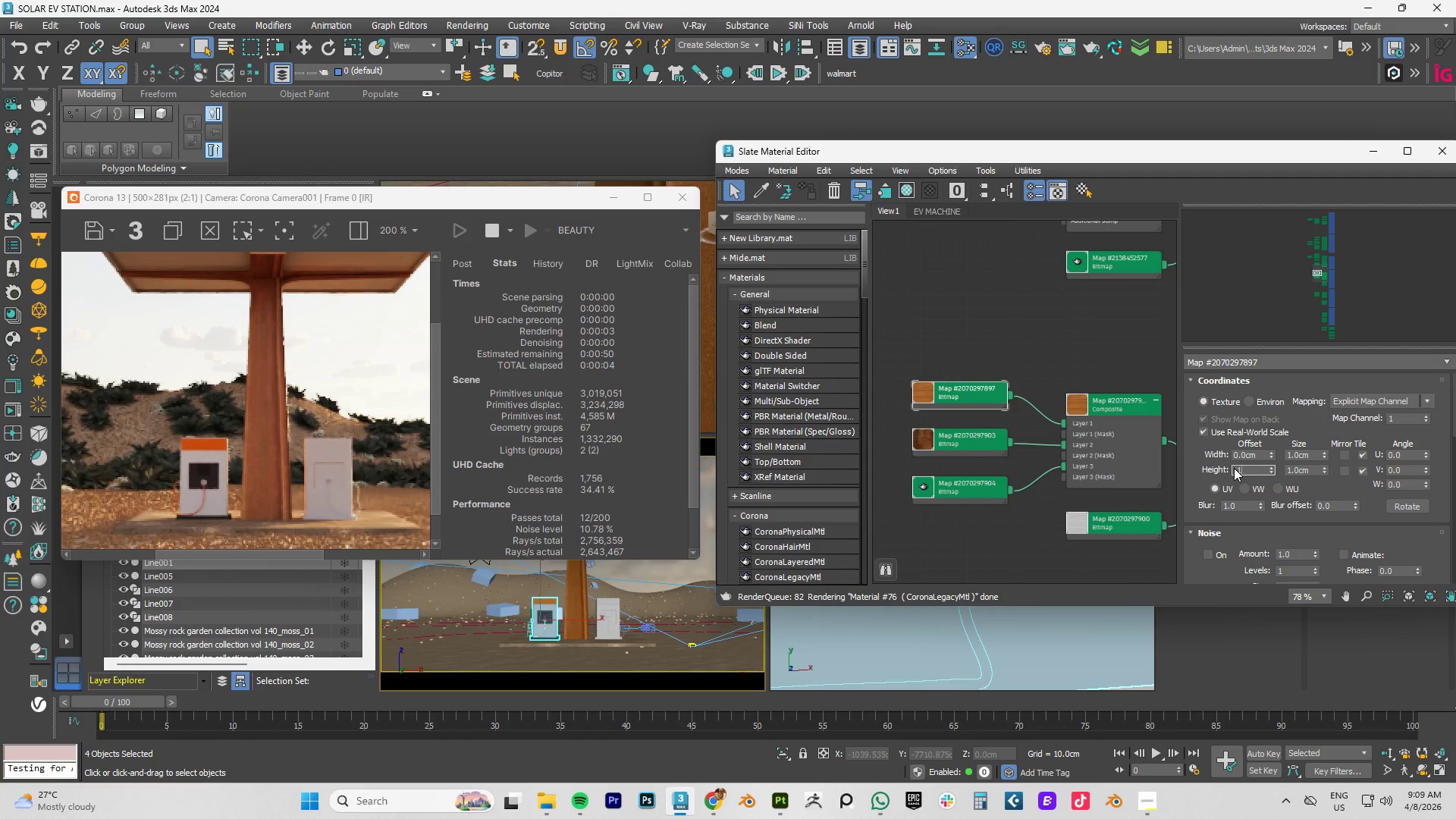 
key(Numpad0)
 